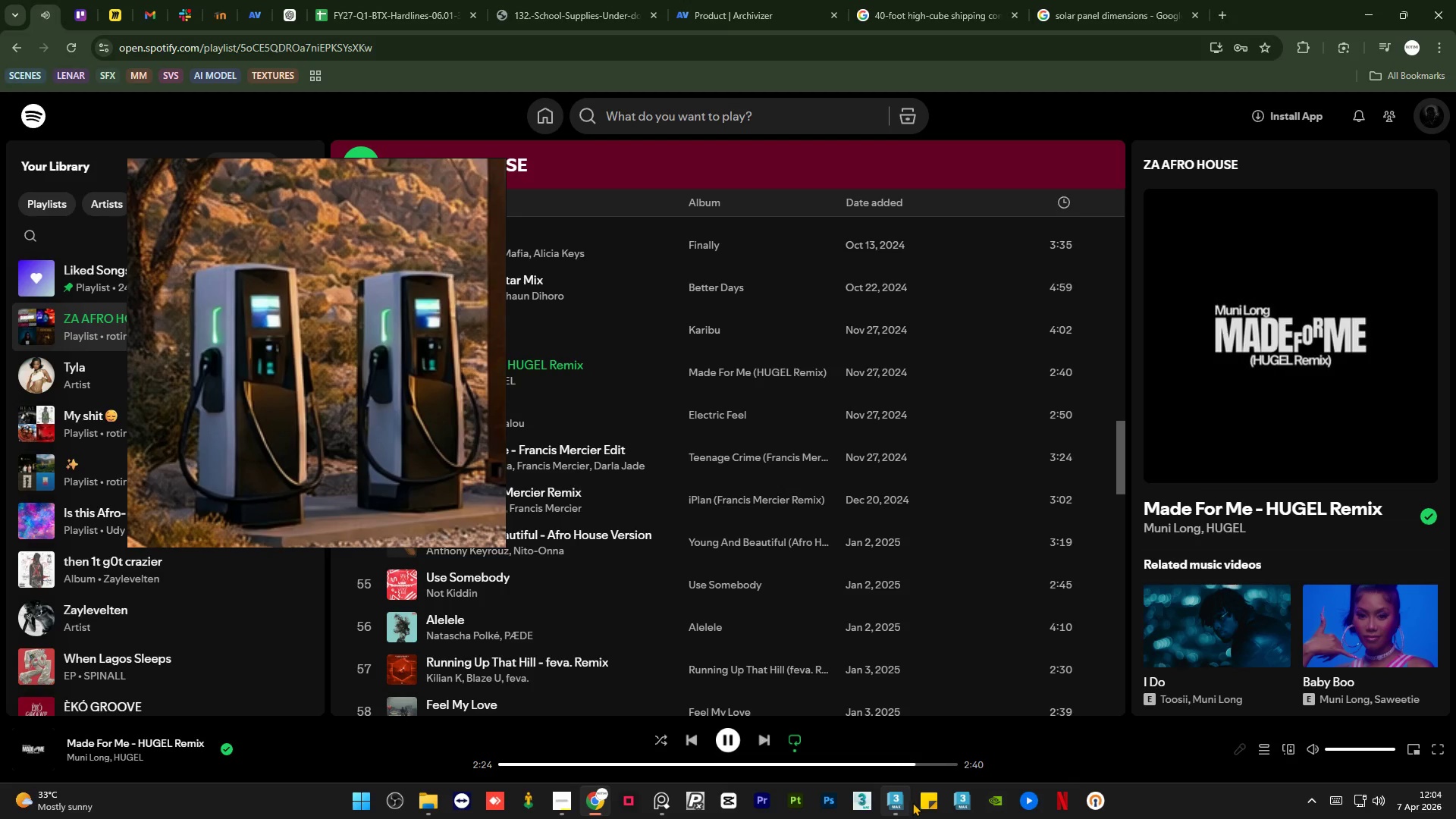 
left_click([902, 805])
 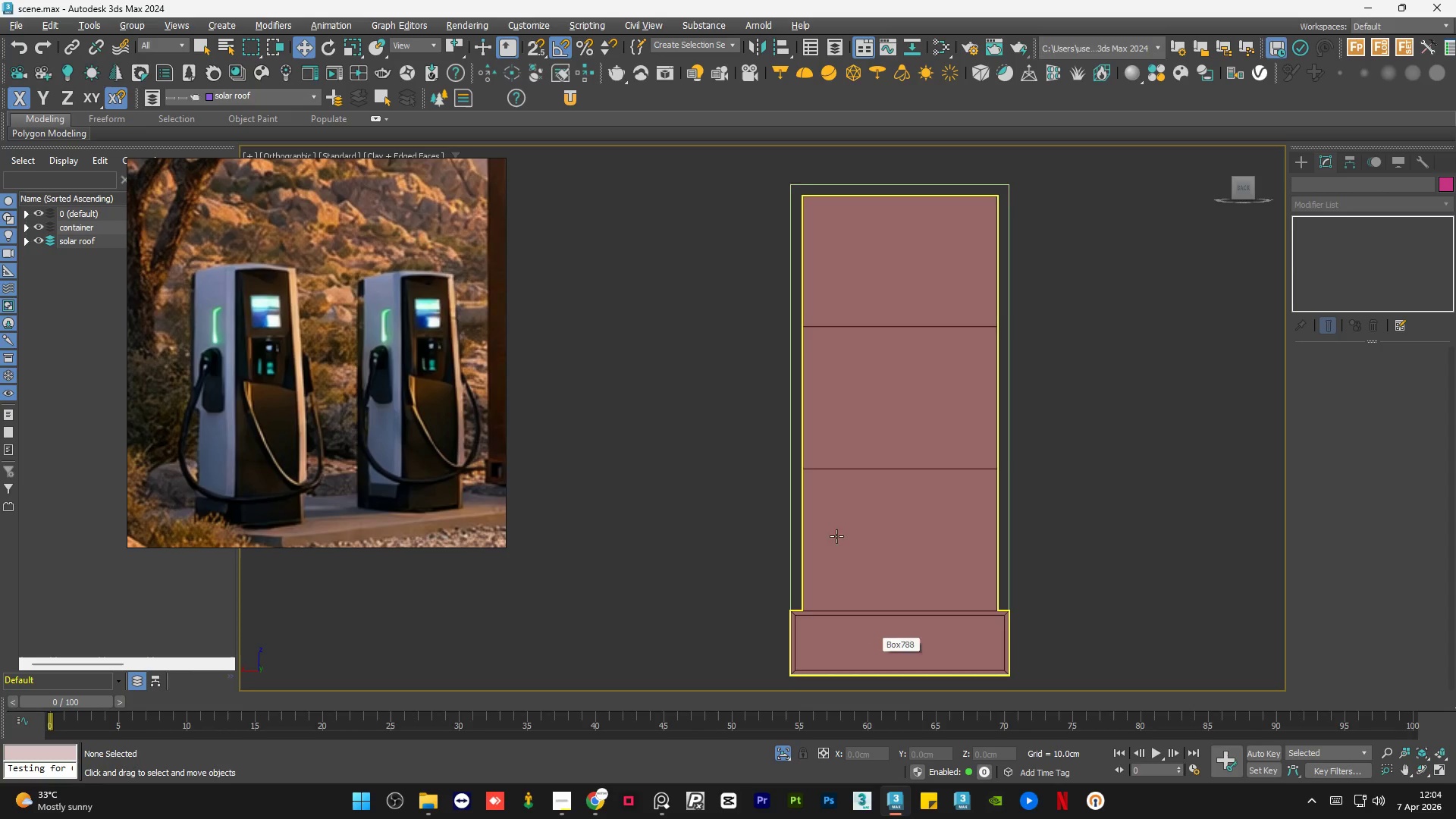 
left_click([717, 453])
 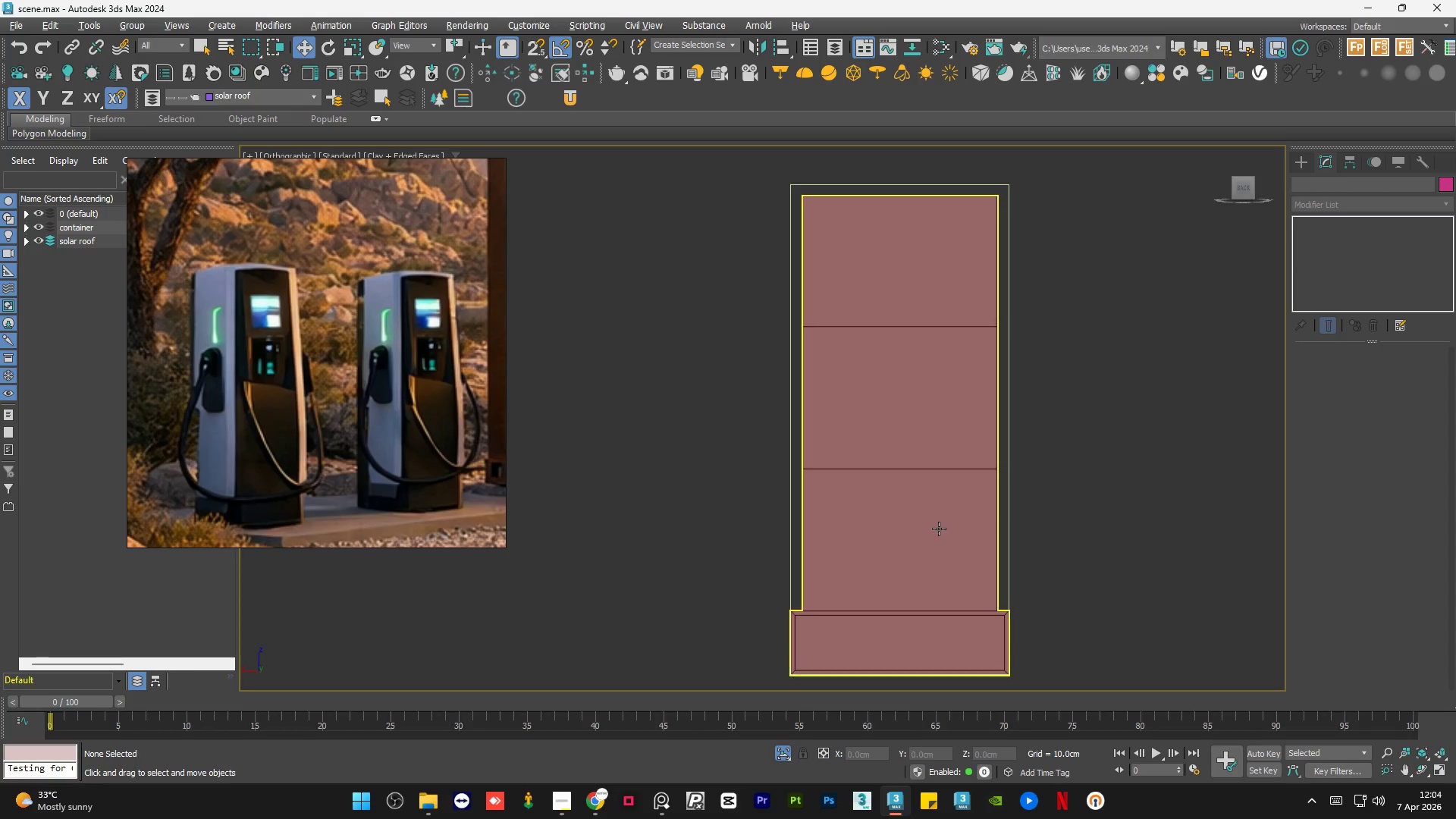 
left_click([939, 529])
 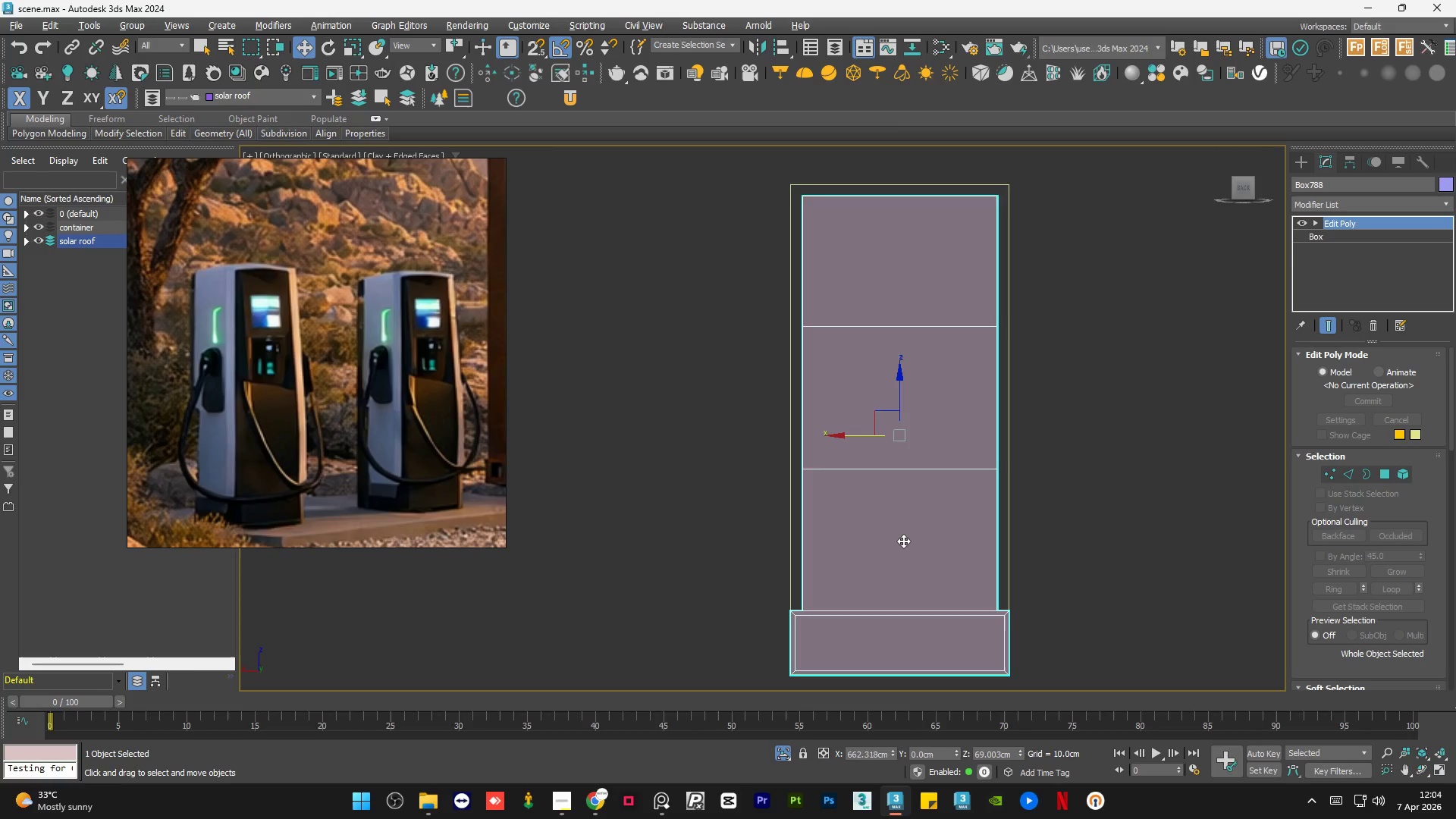 
hold_key(key=AltLeft, duration=0.83)
 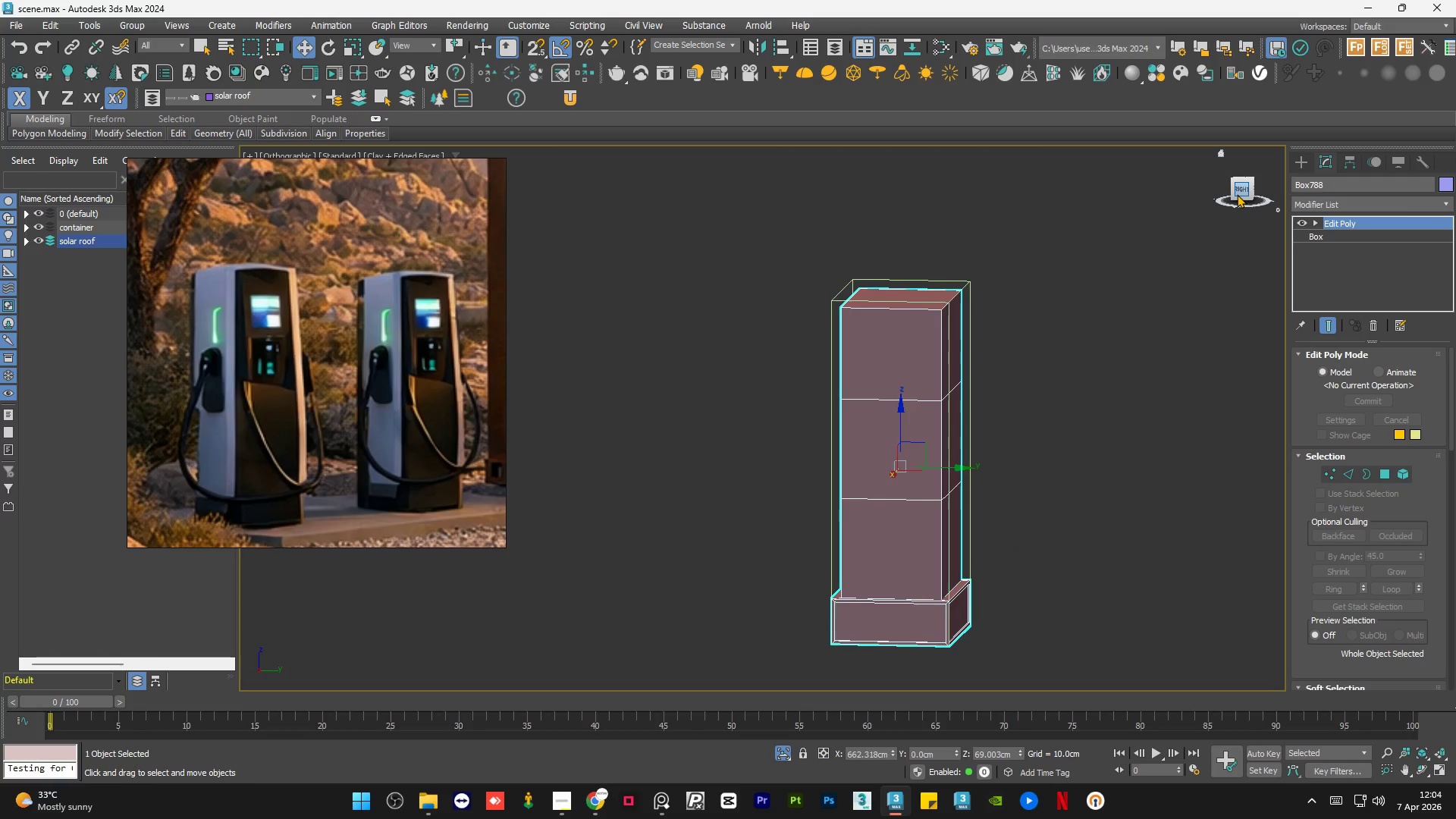 
scroll: coordinate [903, 541], scroll_direction: down, amount: 1.0
 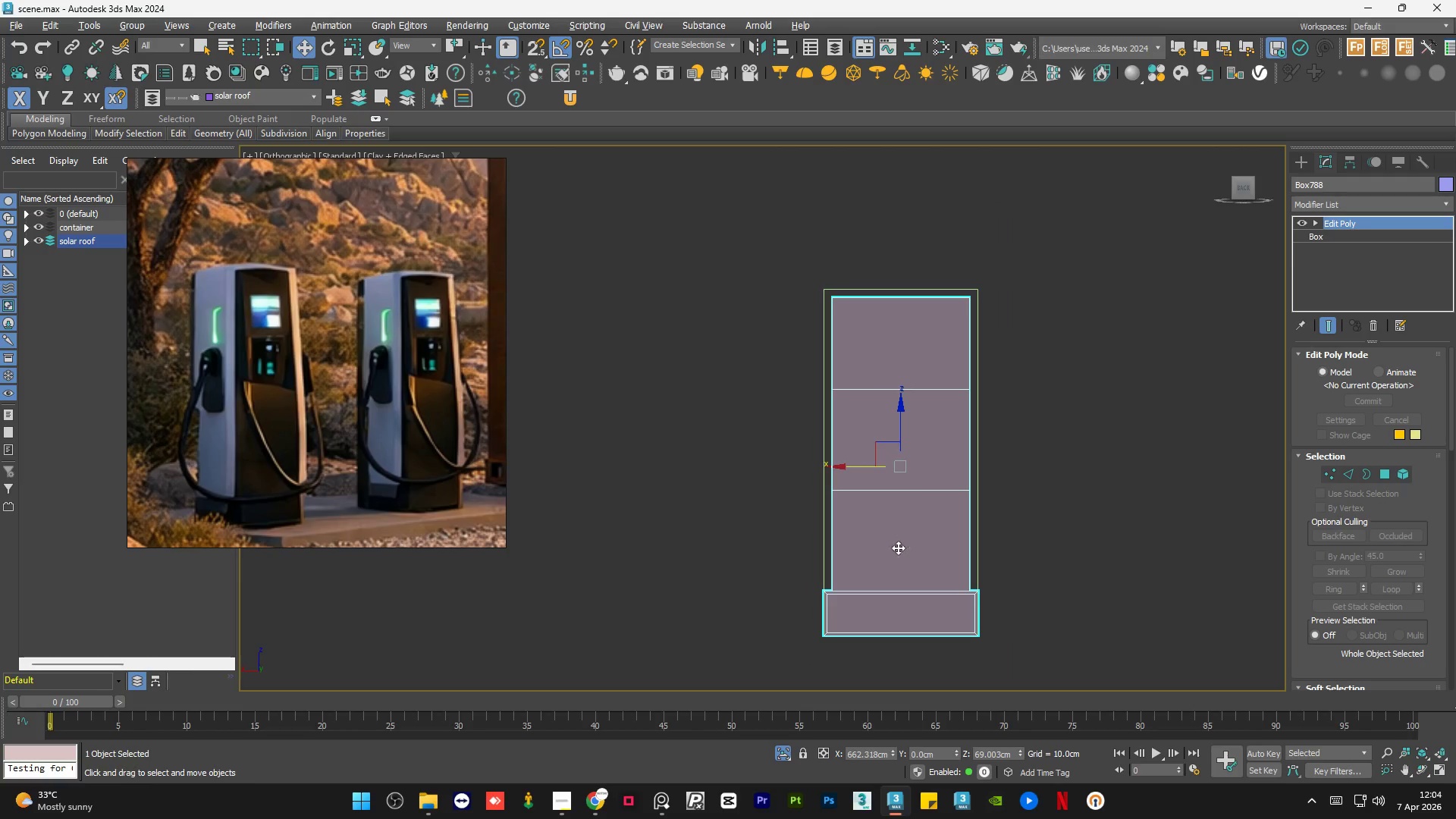 
left_click([1238, 193])
 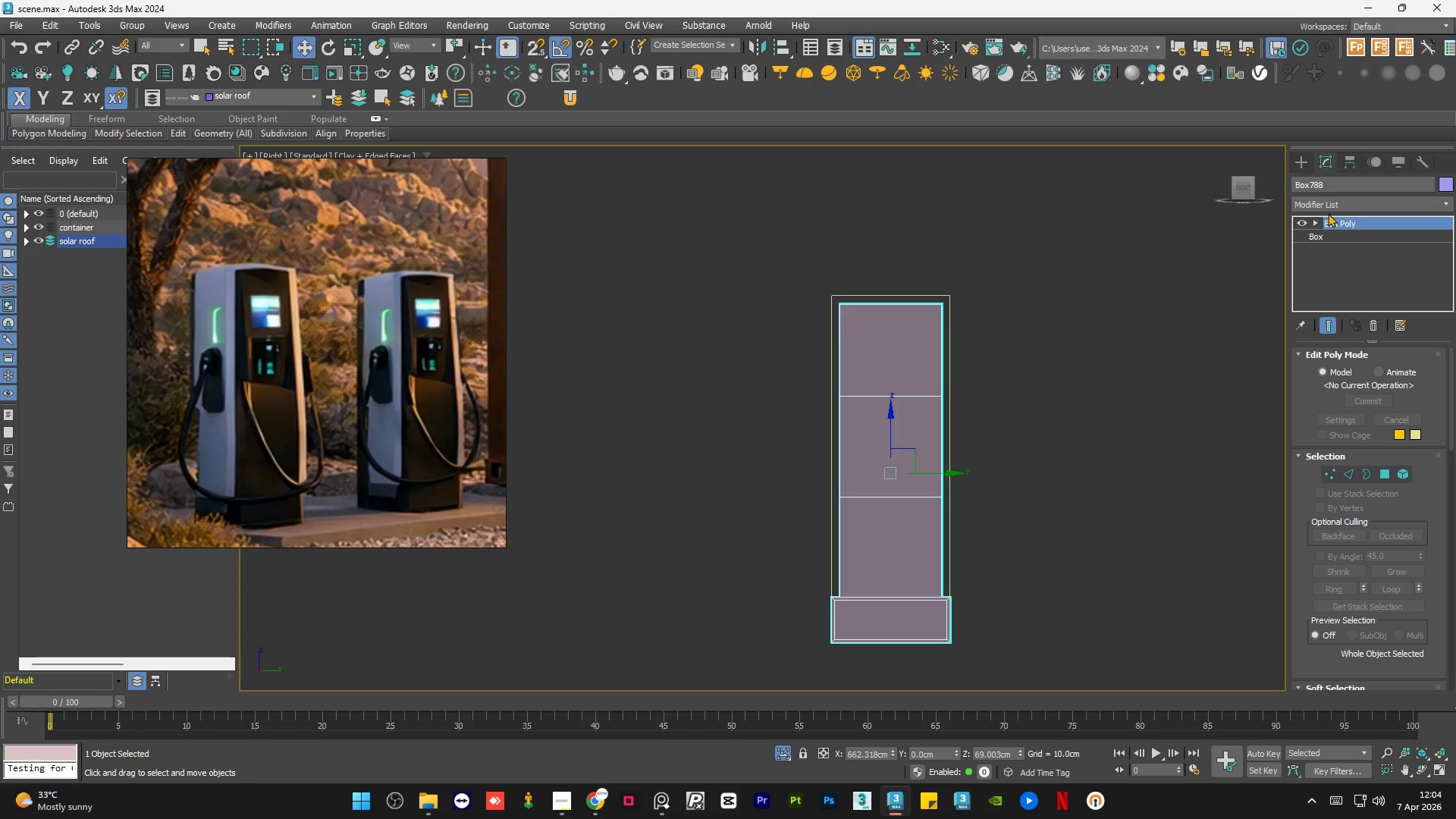 
left_click([1318, 221])
 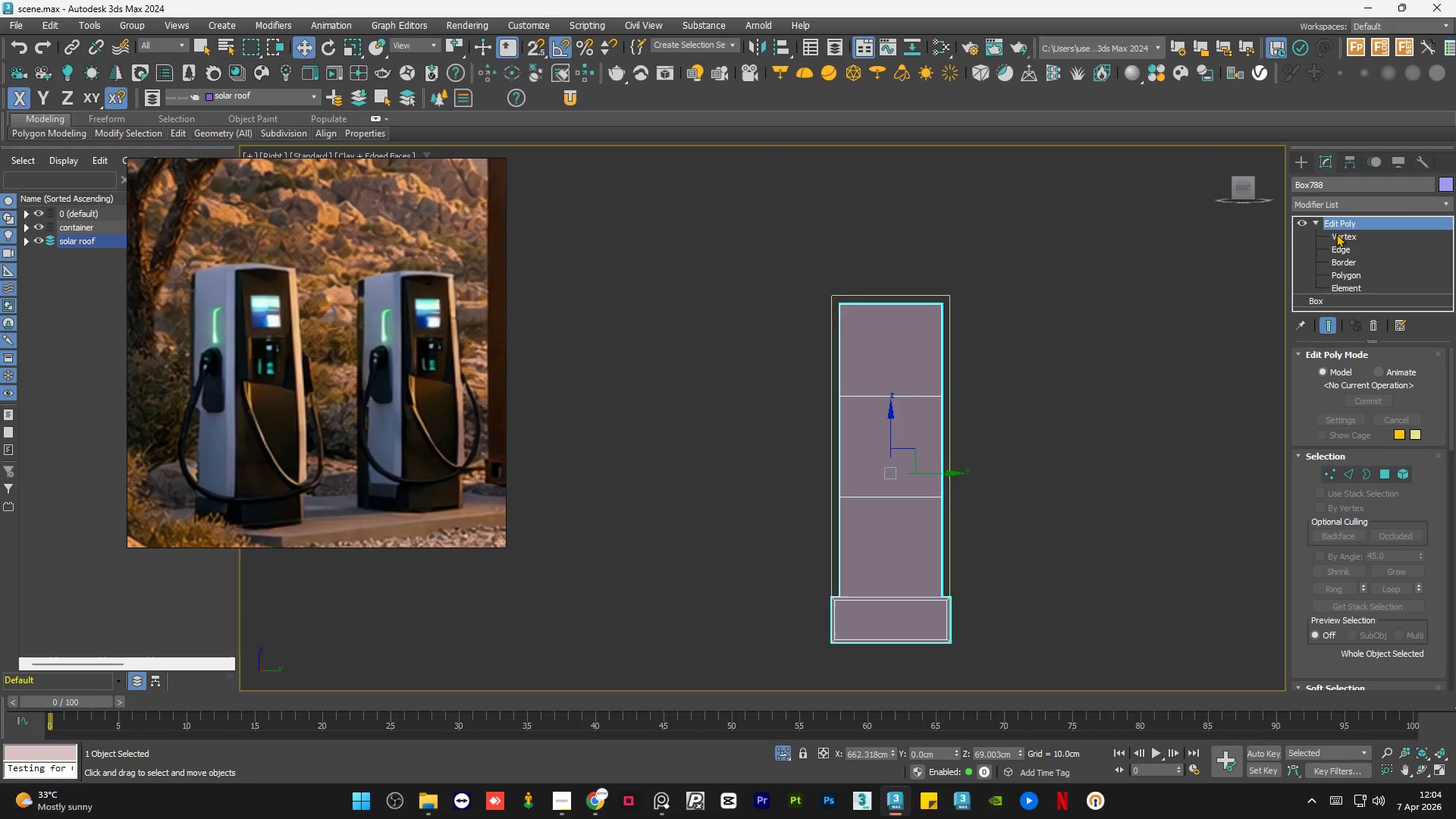 
left_click([1329, 237])
 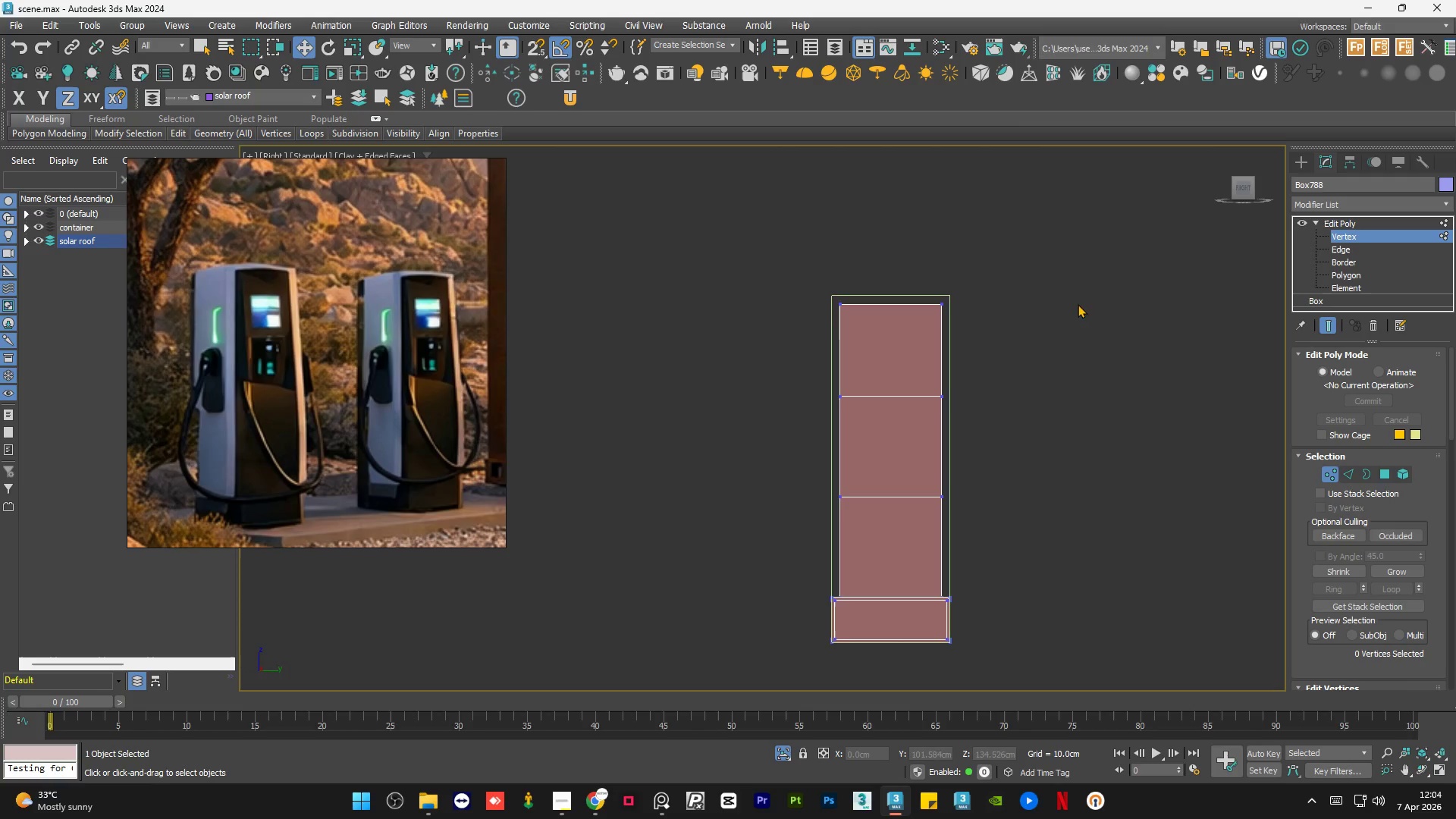 
left_click_drag(start_coordinate=[1029, 270], to_coordinate=[915, 328])
 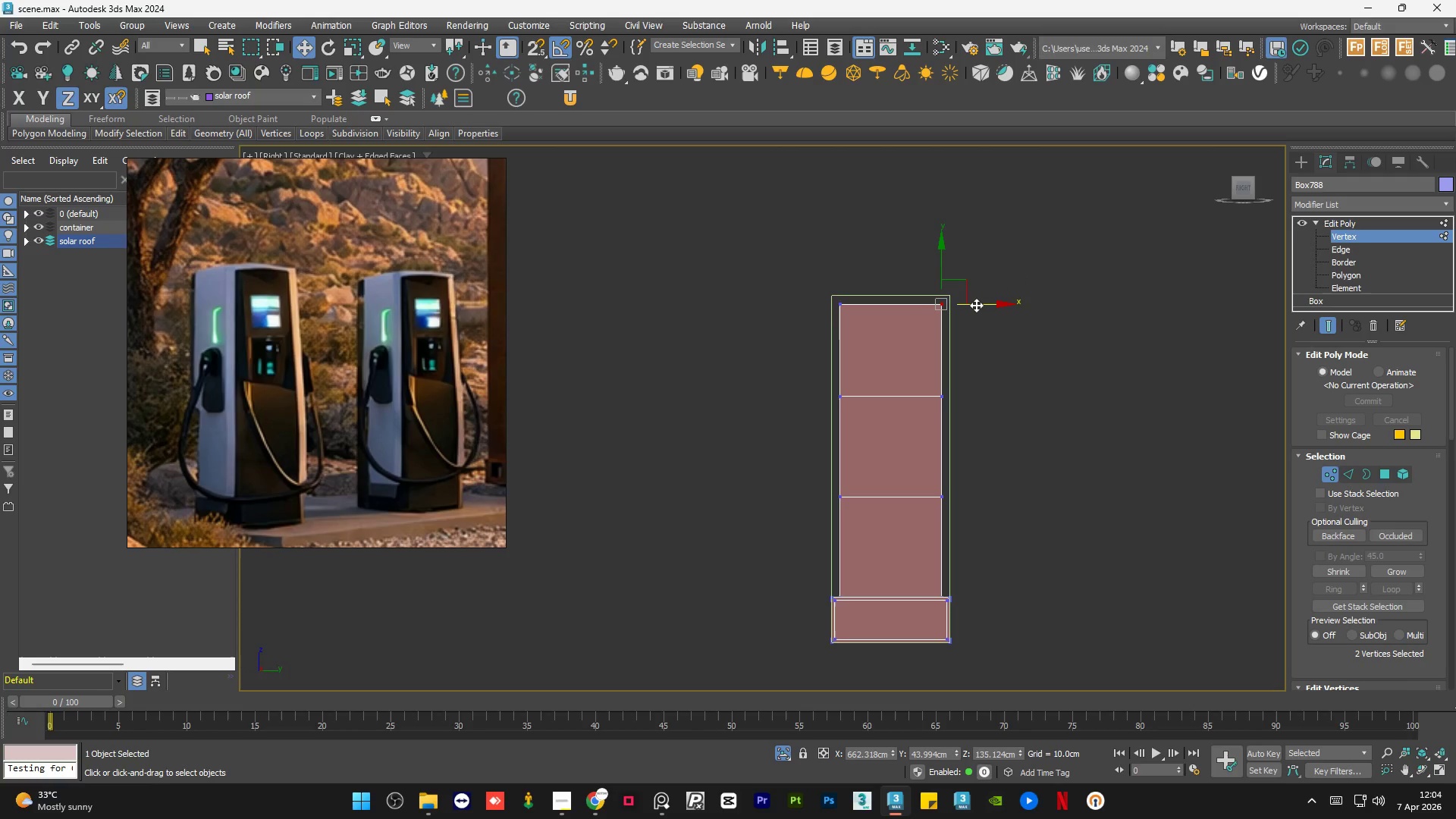 
left_click_drag(start_coordinate=[976, 305], to_coordinate=[959, 306])
 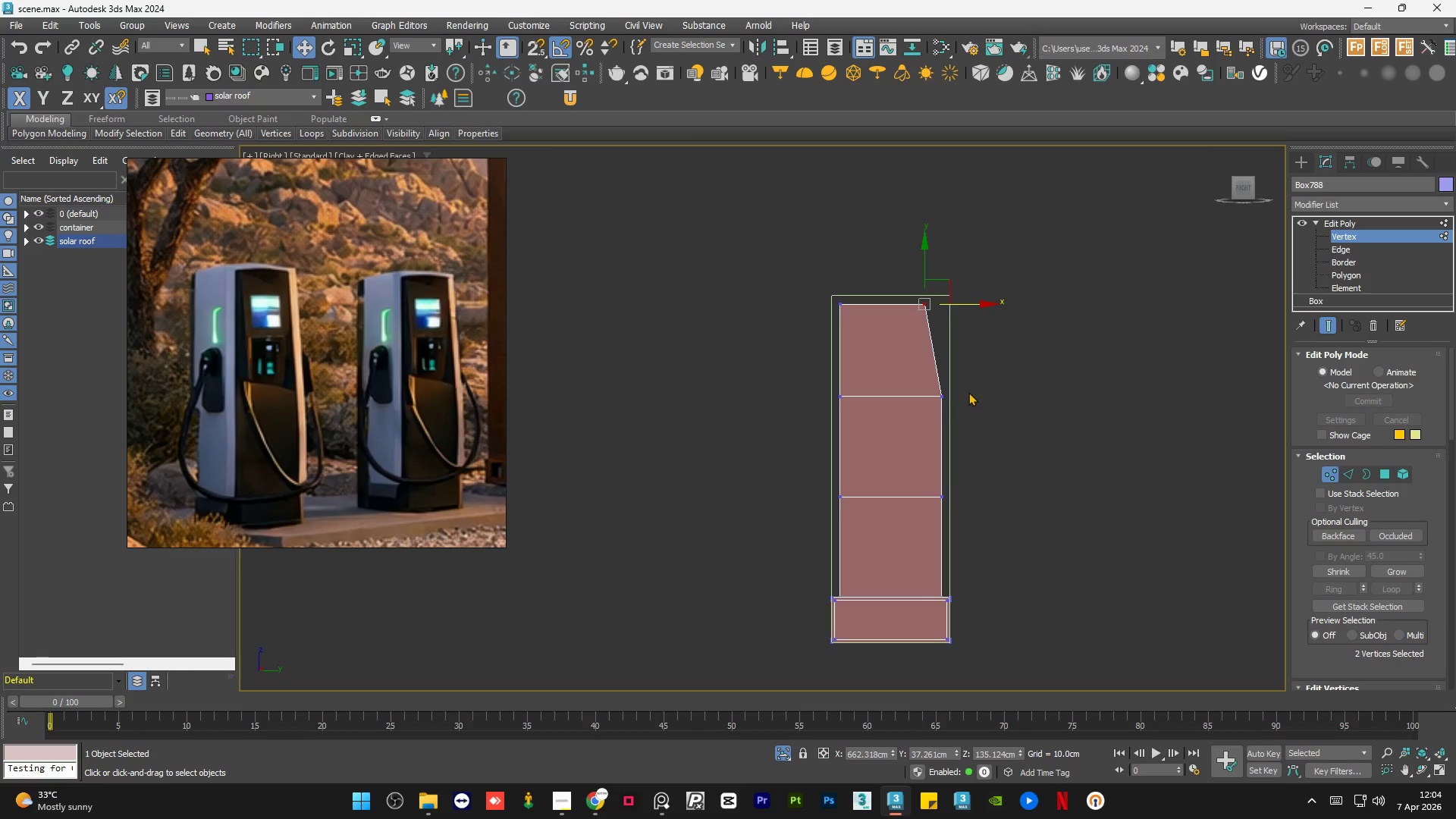 
left_click_drag(start_coordinate=[969, 380], to_coordinate=[933, 411])
 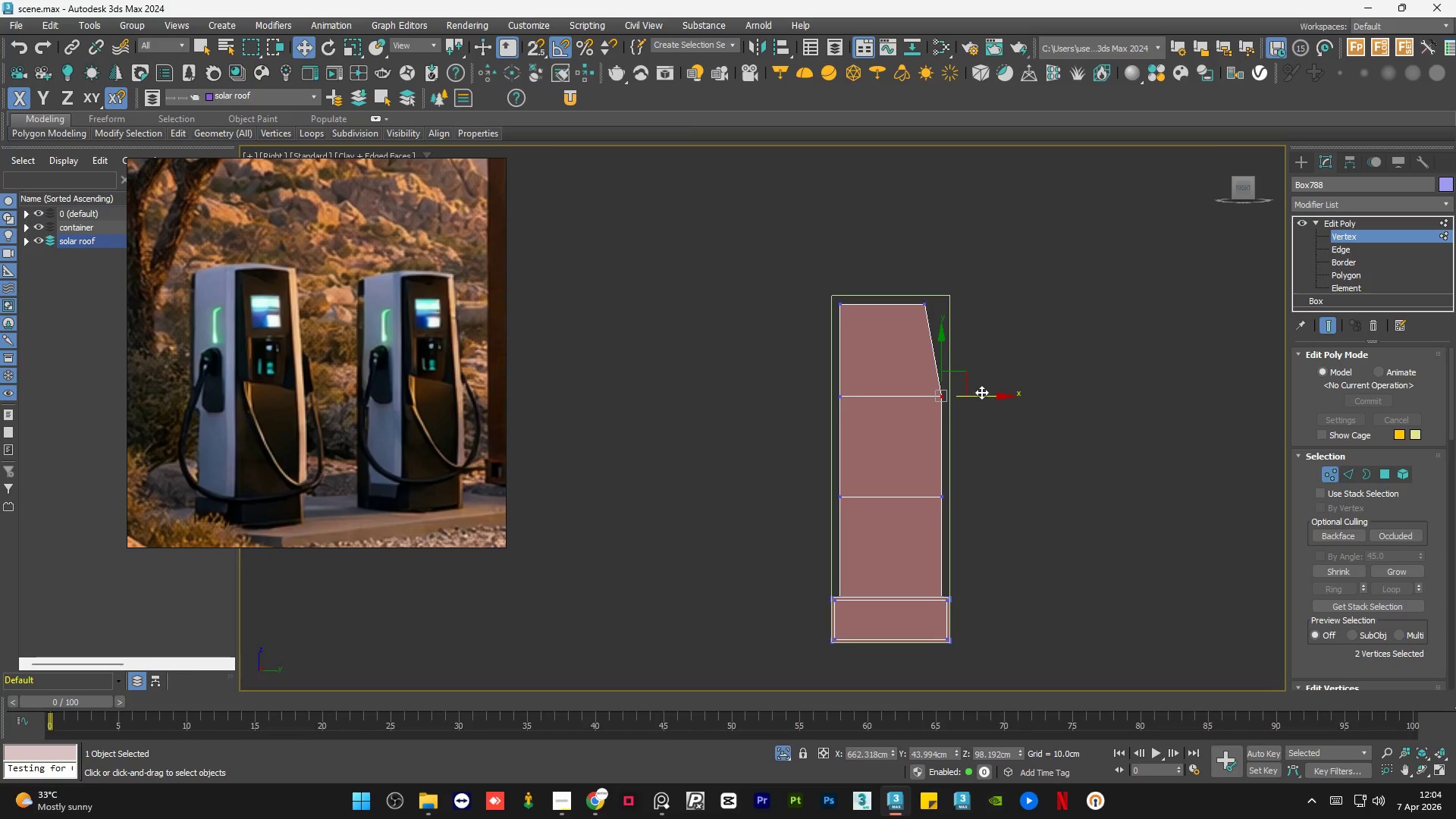 
left_click_drag(start_coordinate=[981, 392], to_coordinate=[977, 392])
 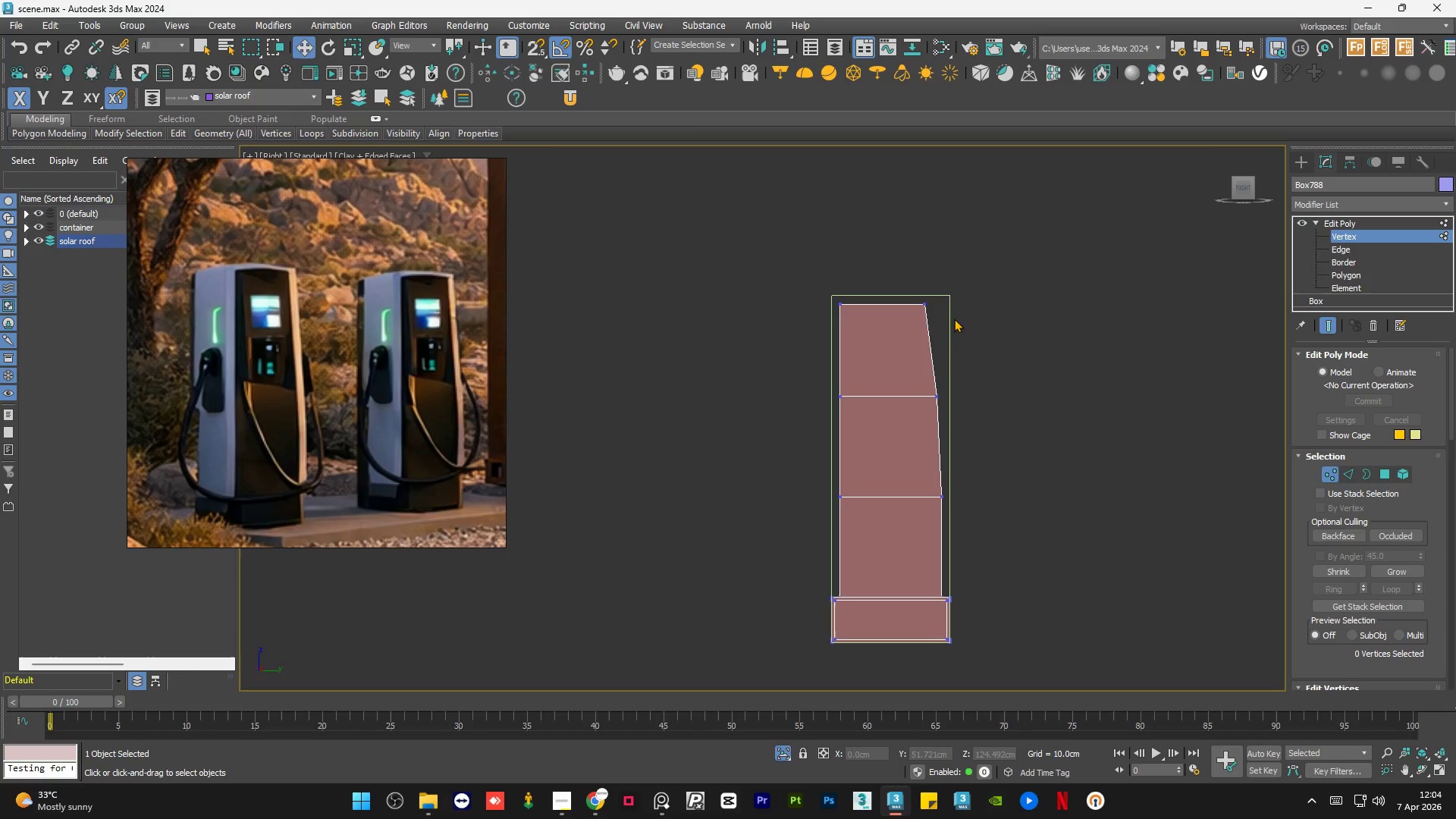 
left_click_drag(start_coordinate=[948, 300], to_coordinate=[920, 316])
 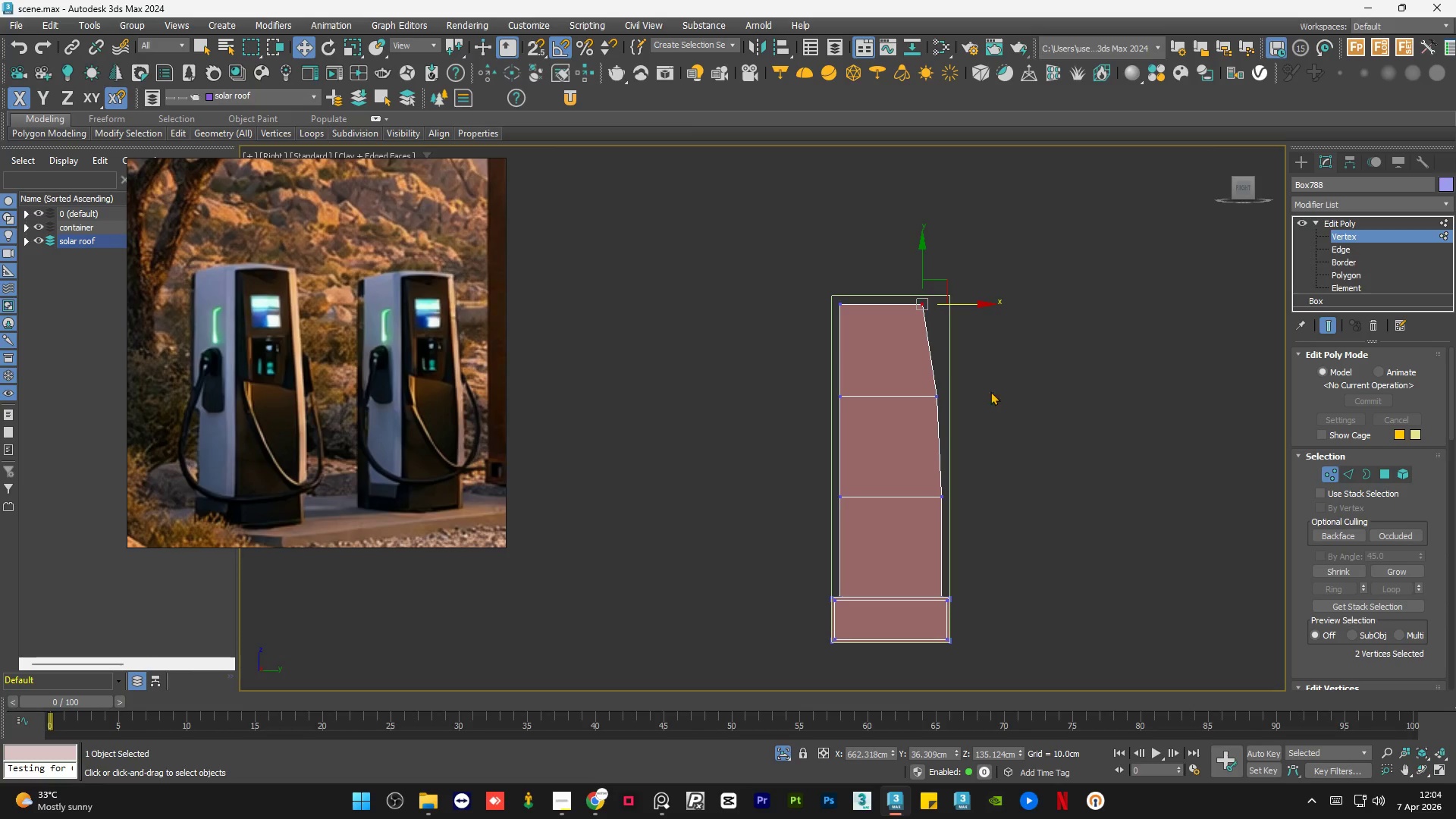 
left_click([1006, 400])
 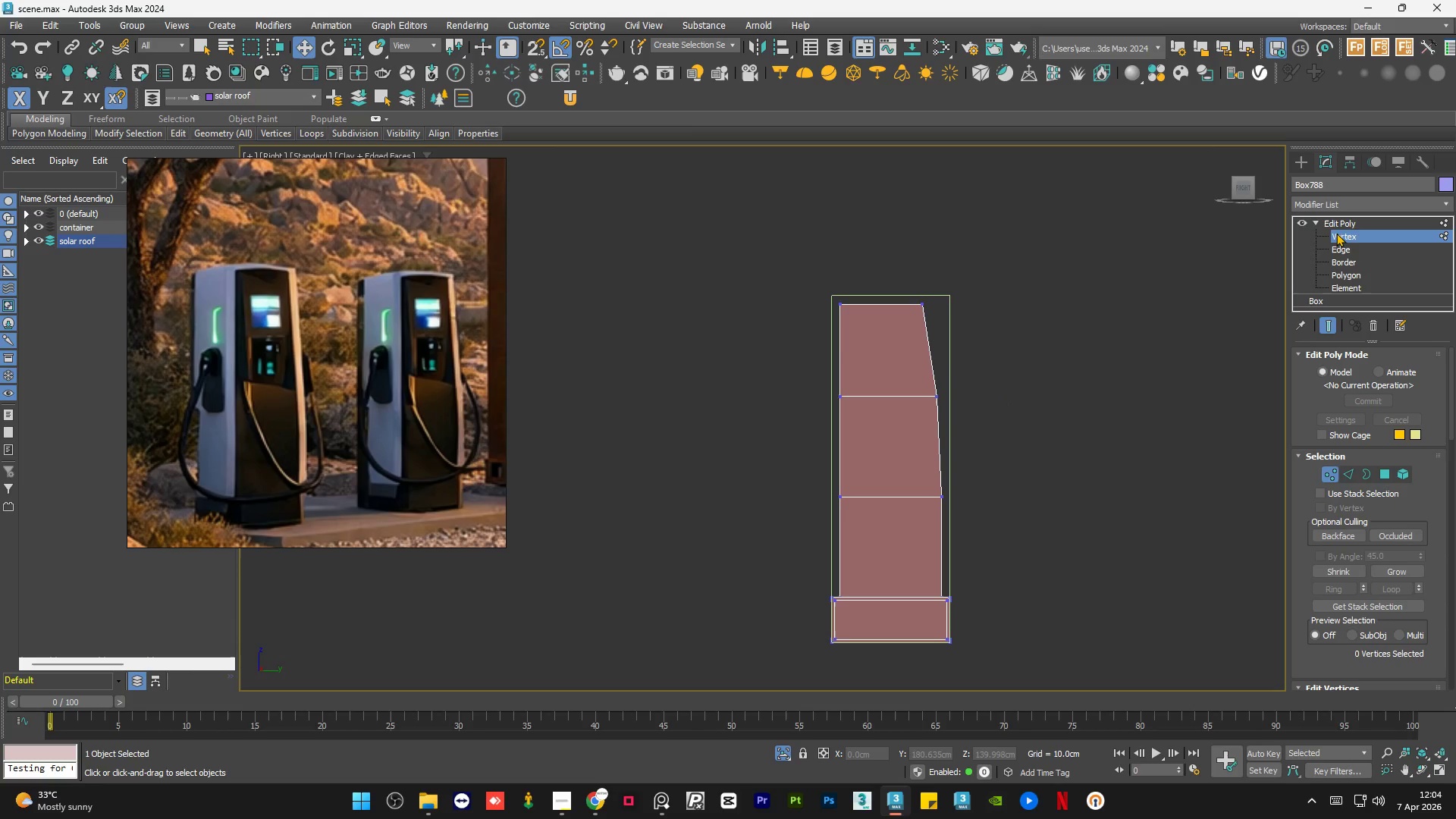 
left_click([1350, 220])
 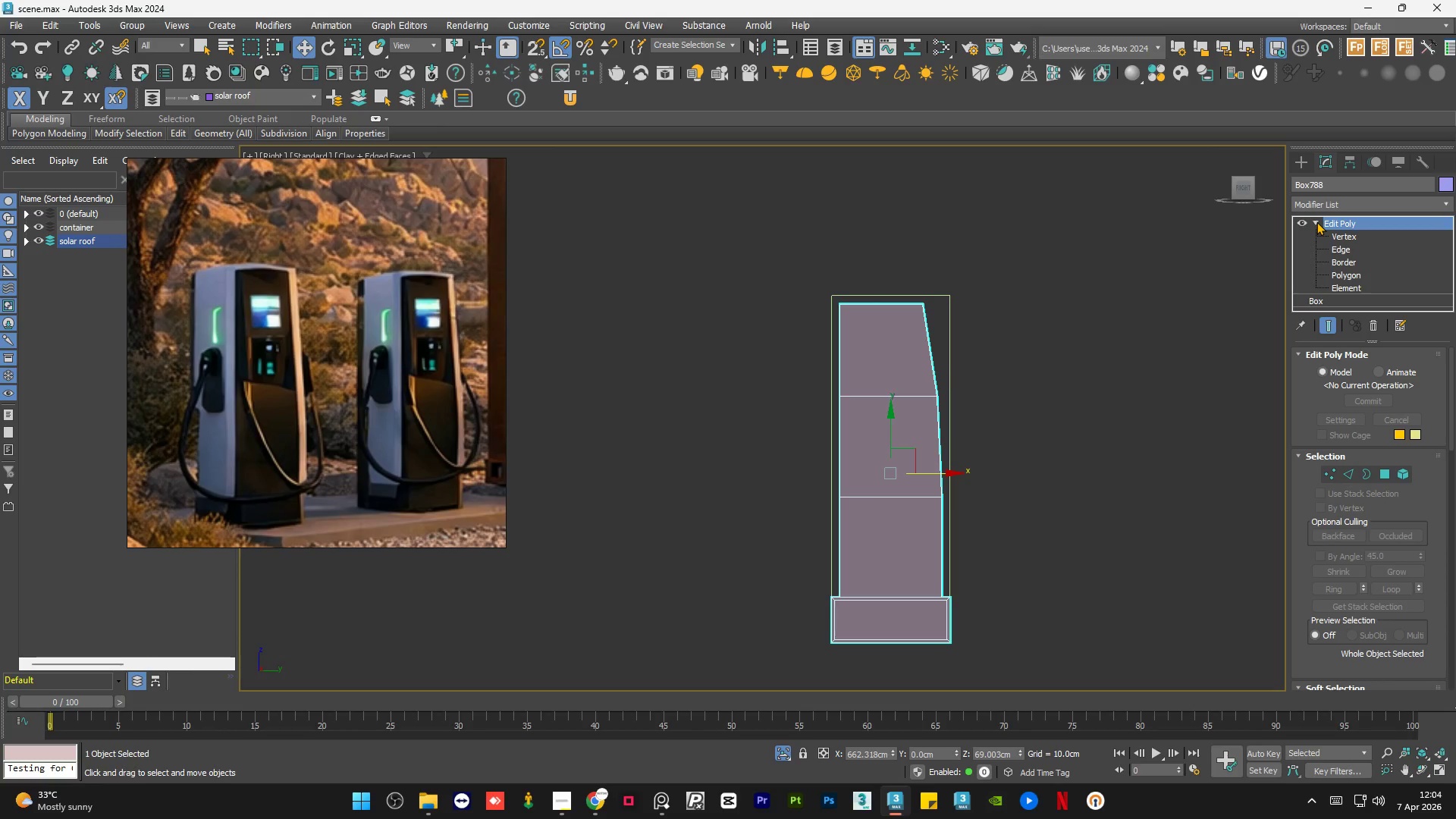 
left_click([1316, 221])
 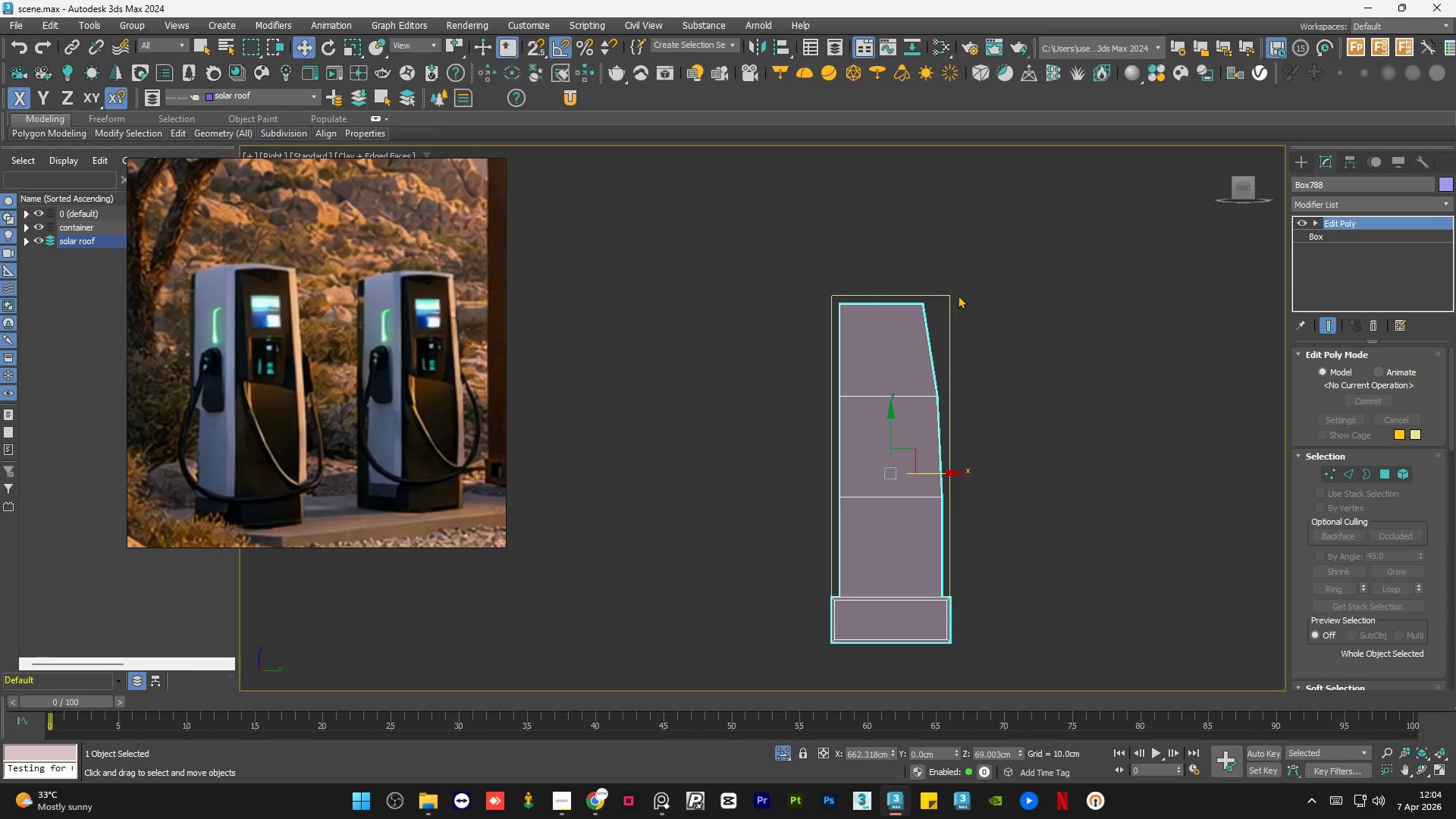 
left_click([1314, 221])
 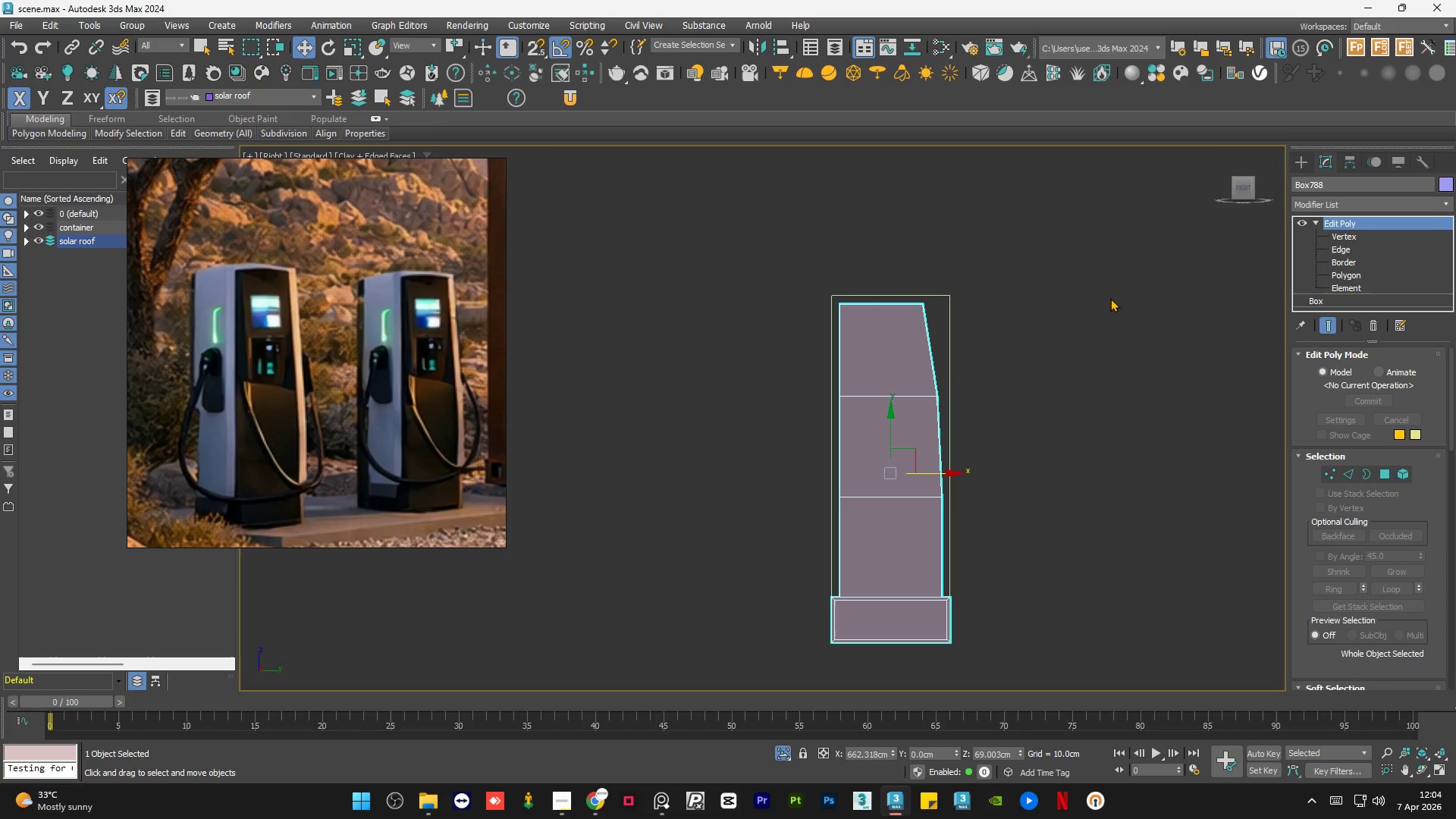 
hold_key(key=AltLeft, duration=1.51)
 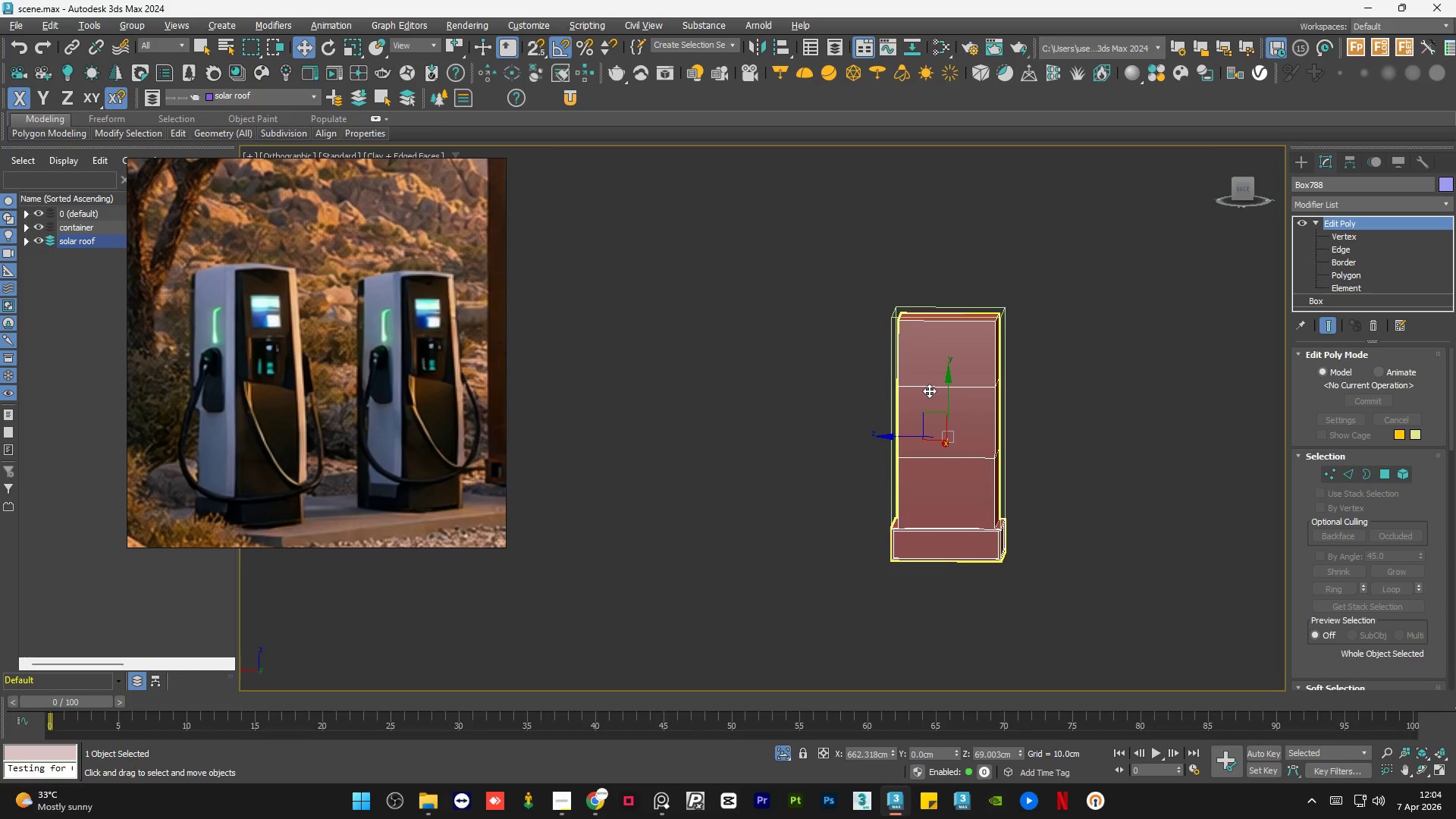 
scroll: coordinate [1087, 349], scroll_direction: down, amount: 1.0
 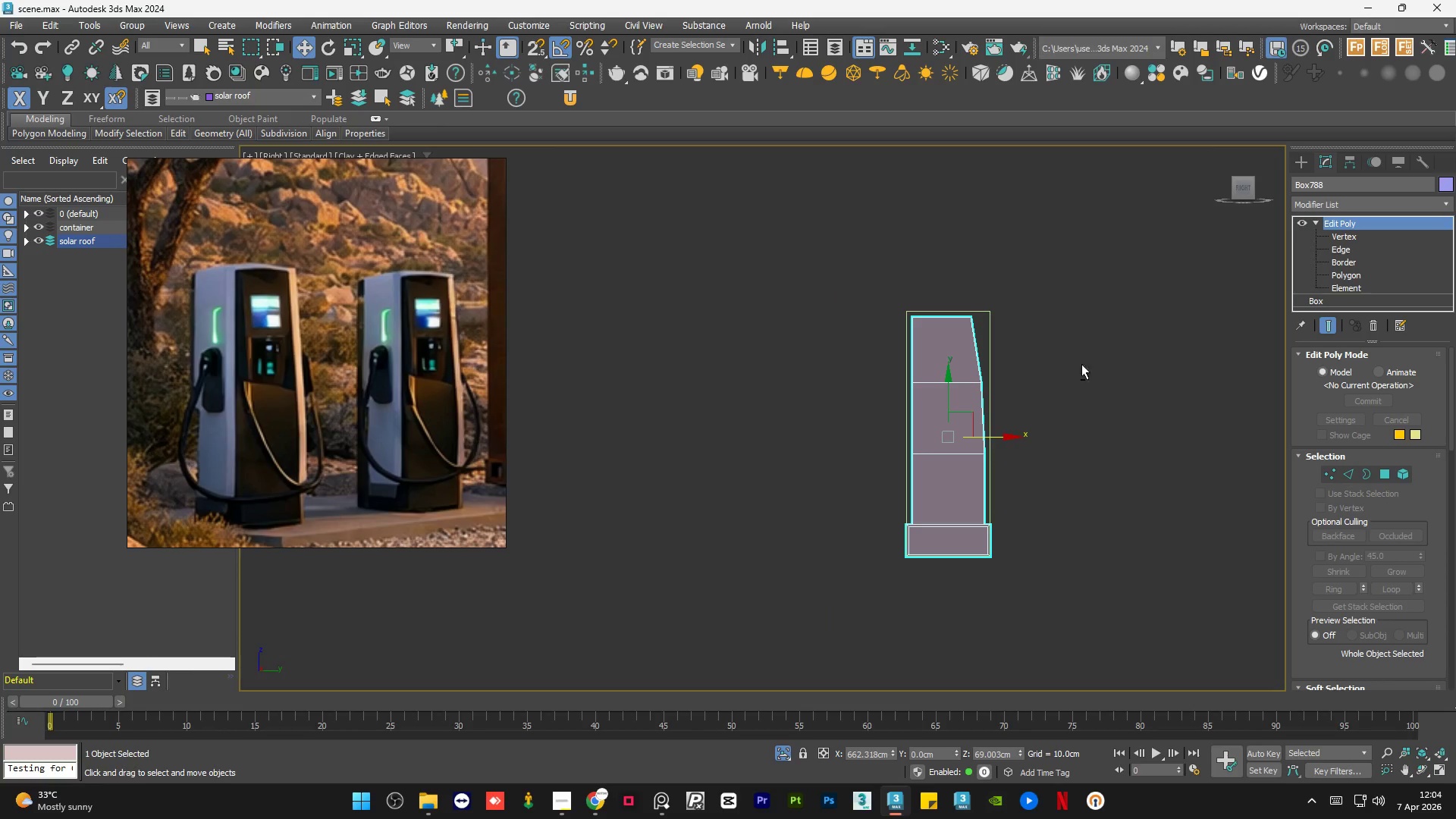 
hold_key(key=AltLeft, duration=1.5)
 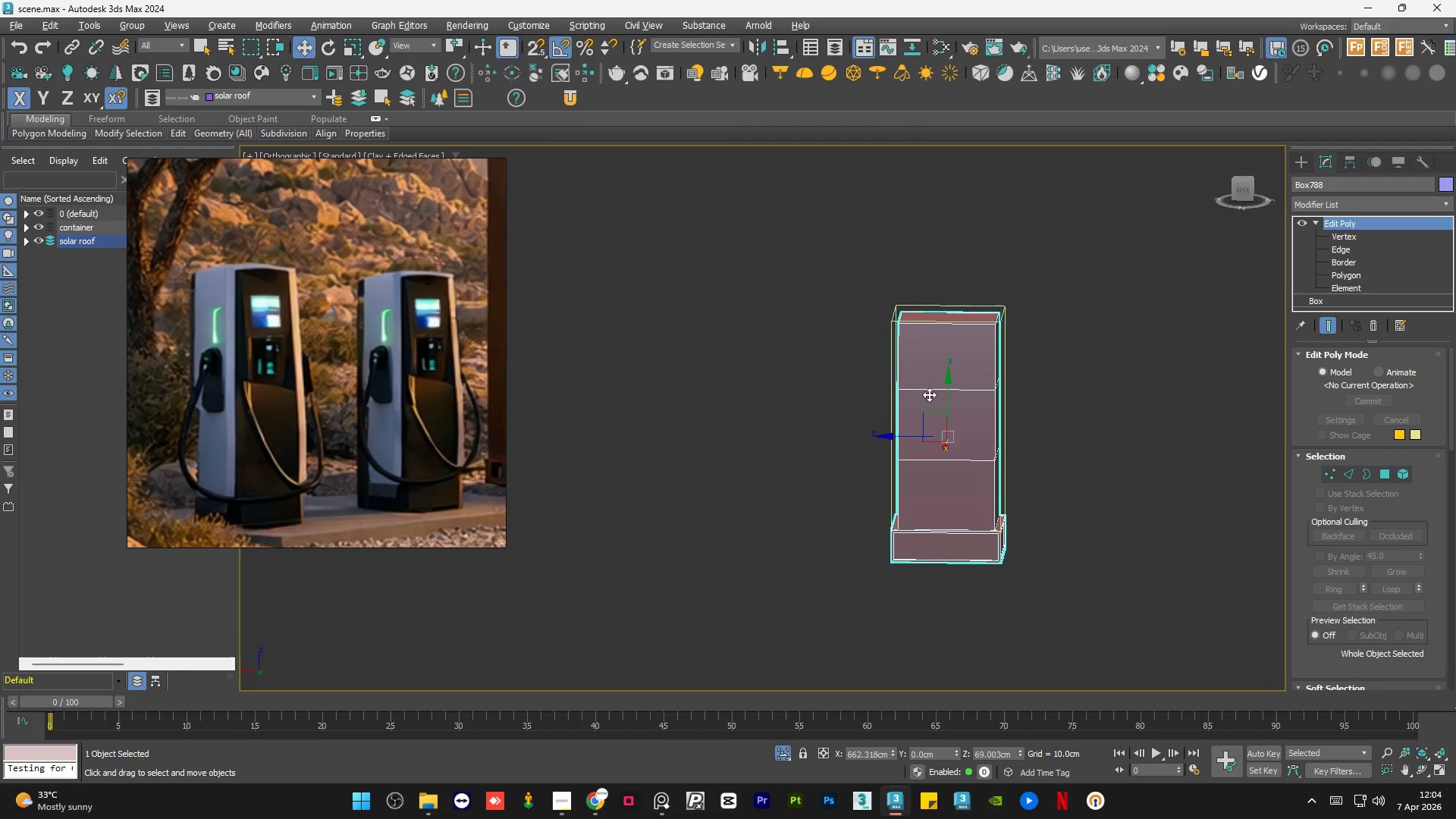 
hold_key(key=AltLeft, duration=1.5)
 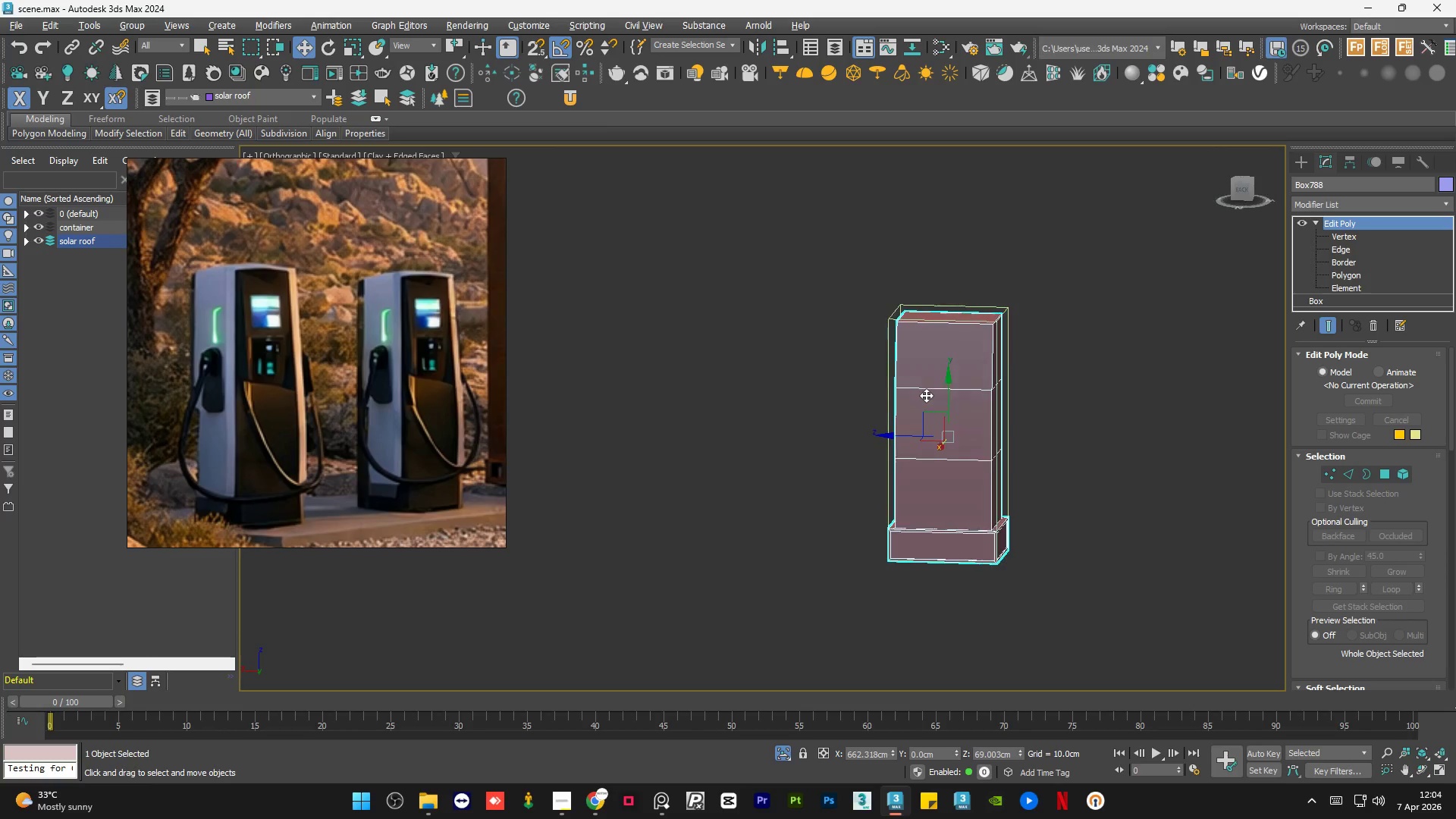 
key(Alt+AltLeft)
 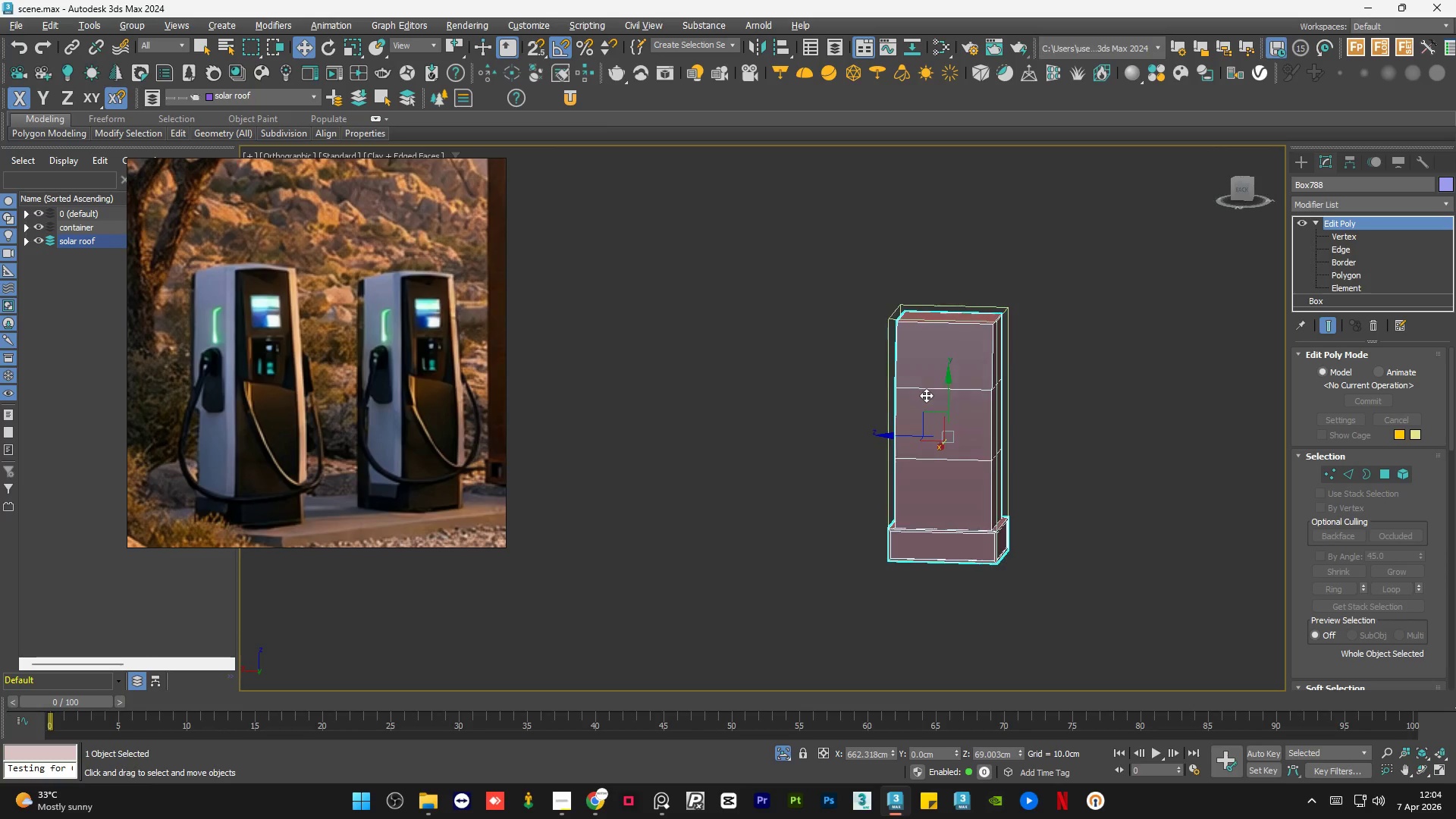 
key(Alt+AltLeft)
 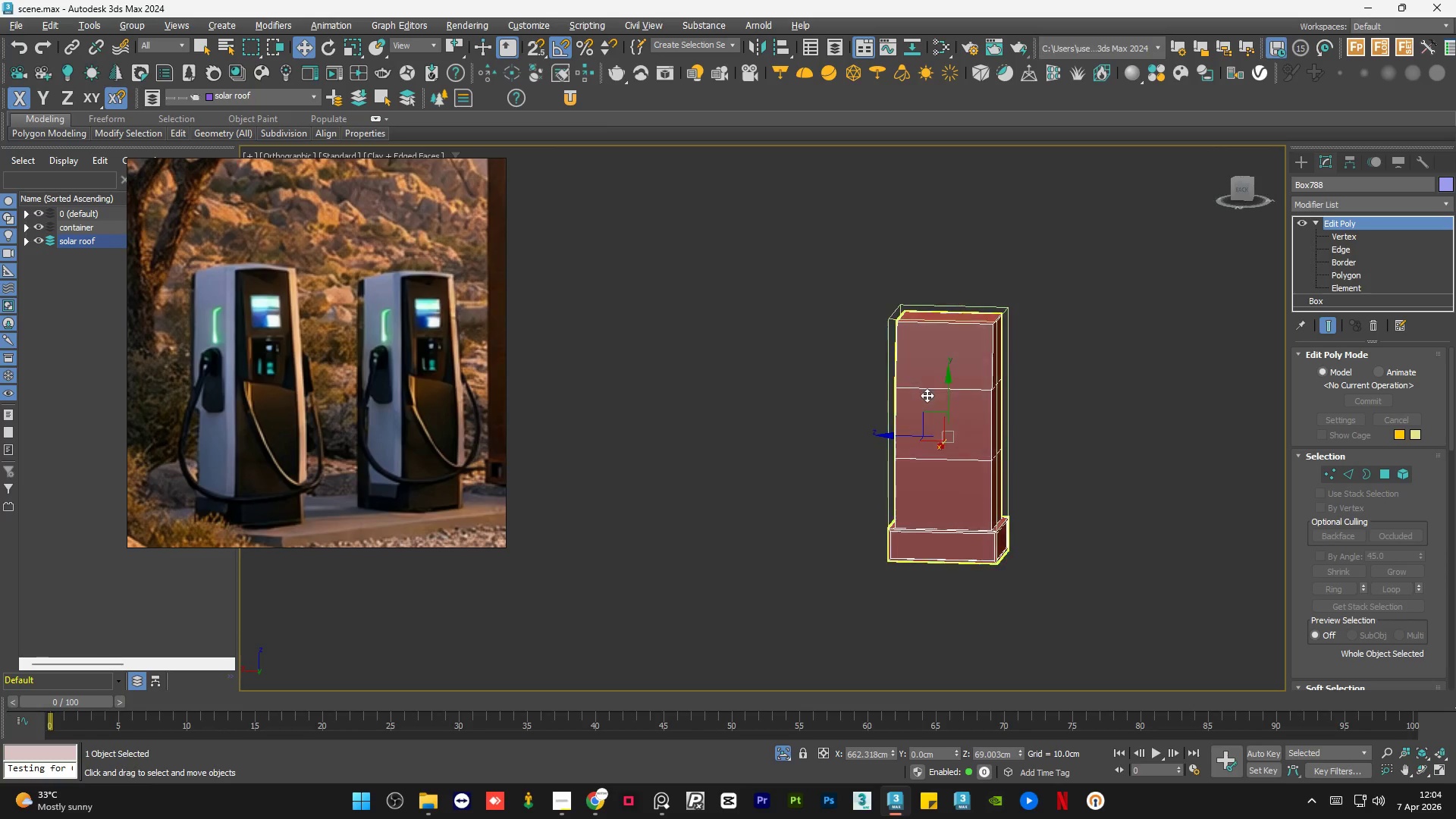 
key(Alt+AltLeft)
 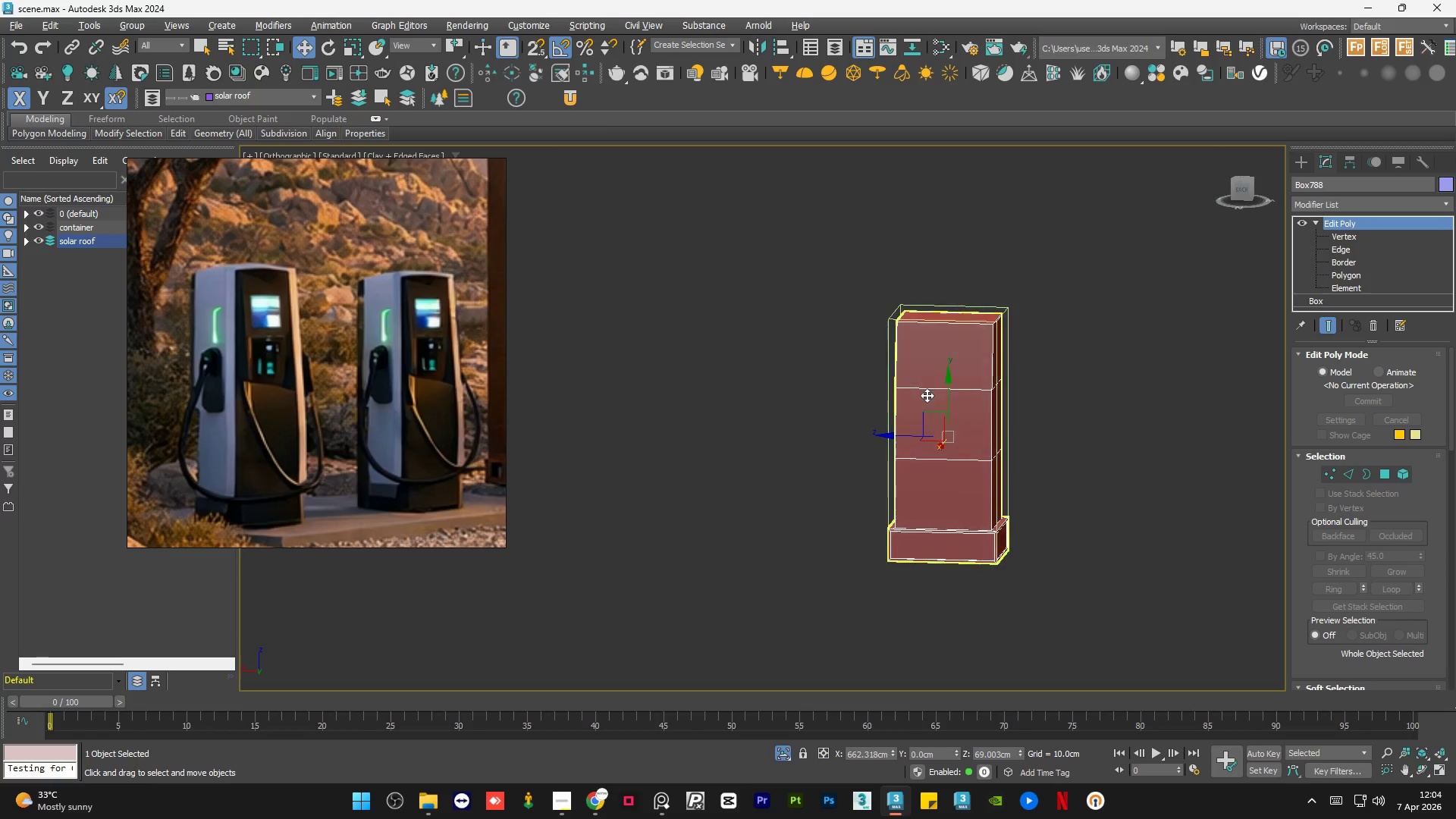 
key(Alt+AltLeft)
 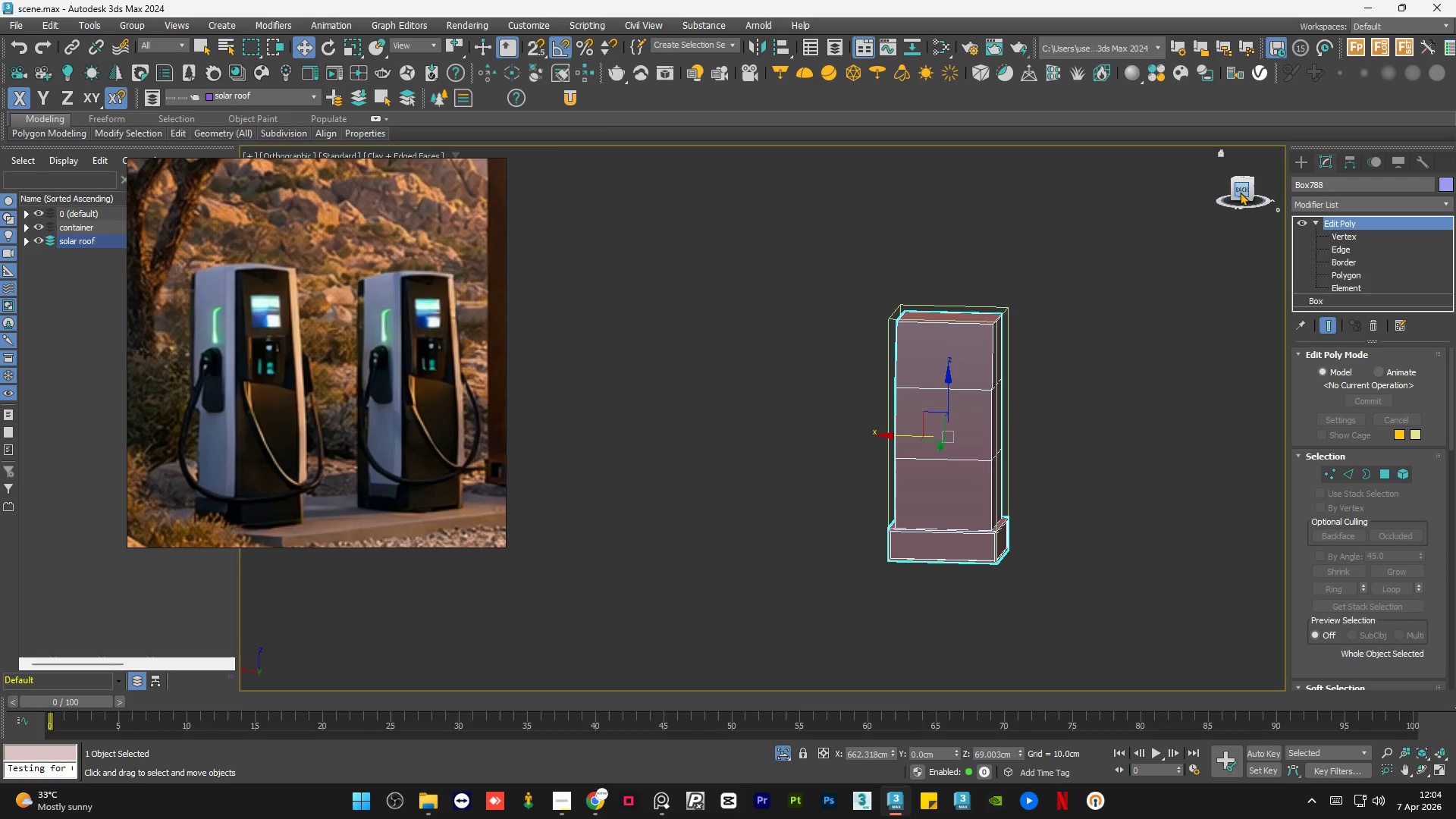 
left_click([1240, 192])
 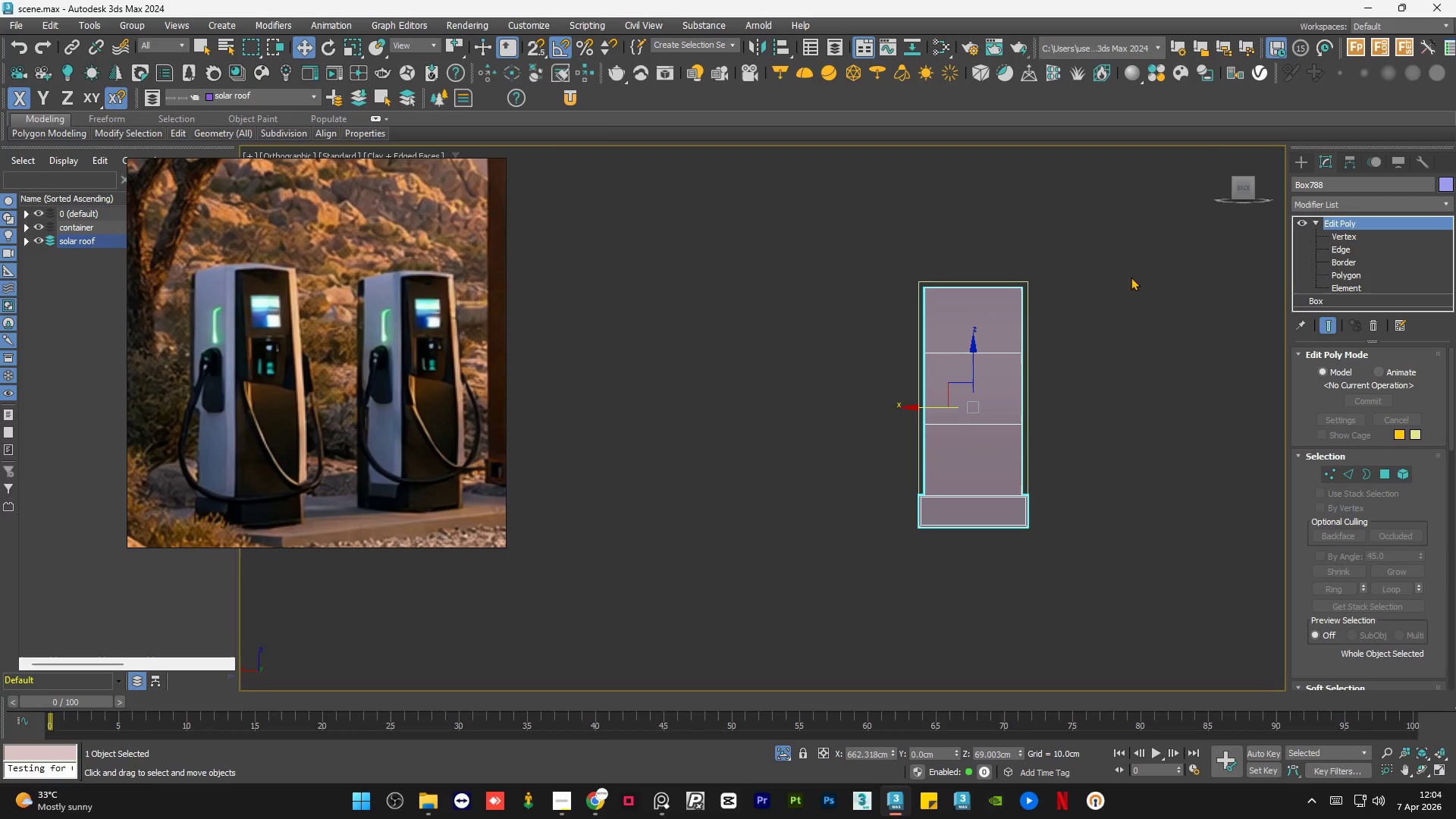 
scroll: coordinate [1074, 293], scroll_direction: up, amount: 1.0
 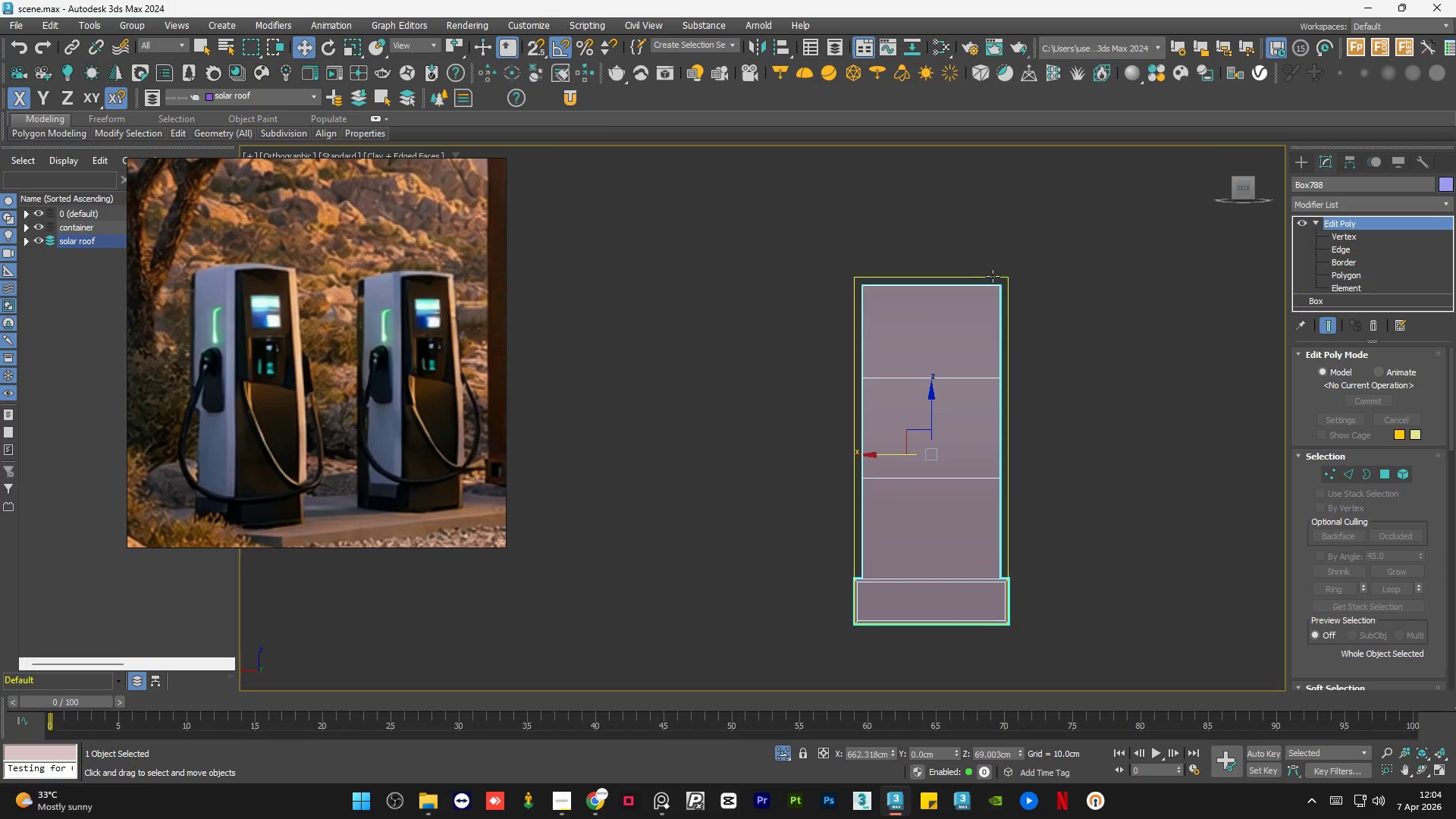 
left_click([996, 275])
 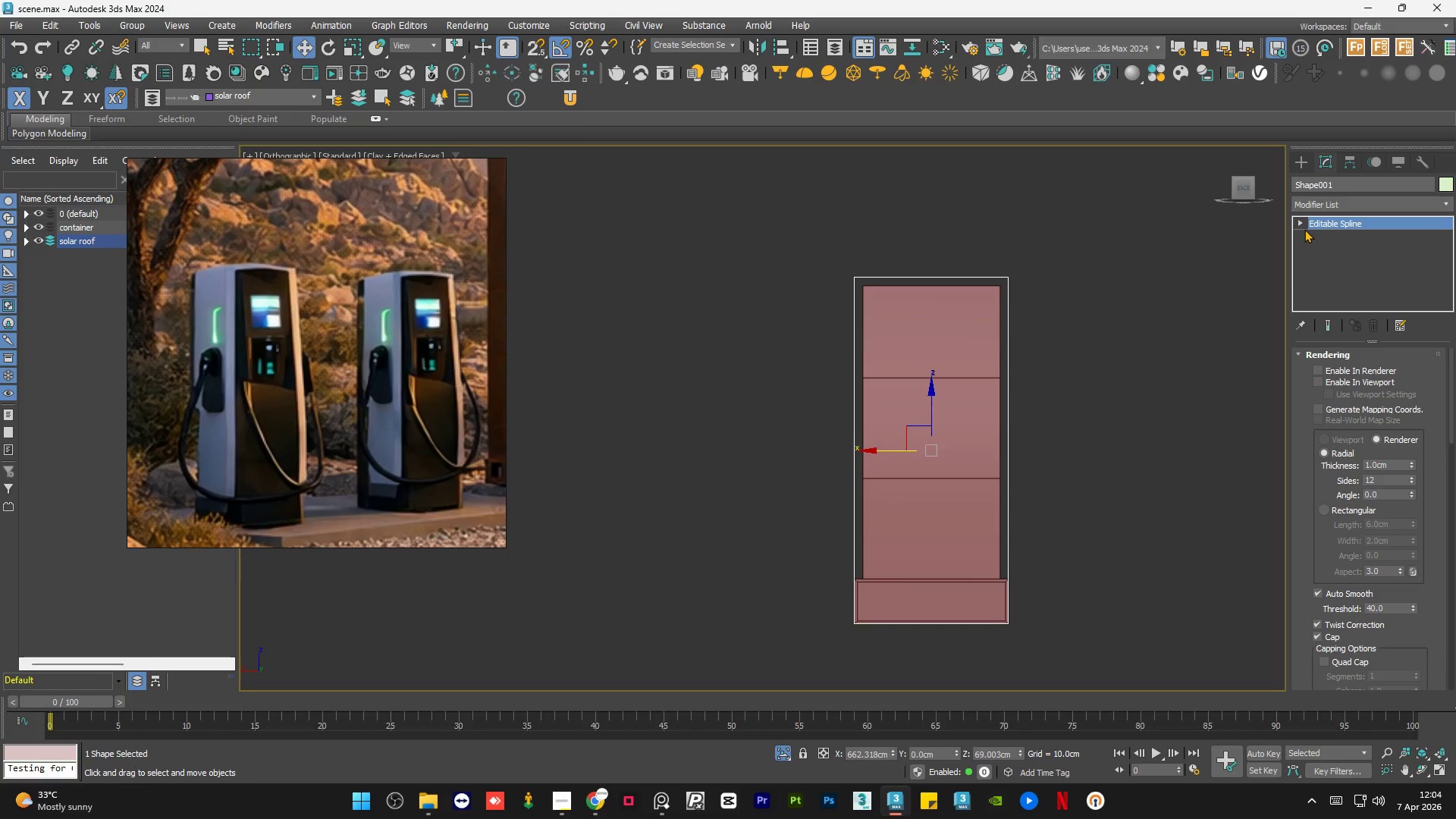 
left_click([1297, 224])
 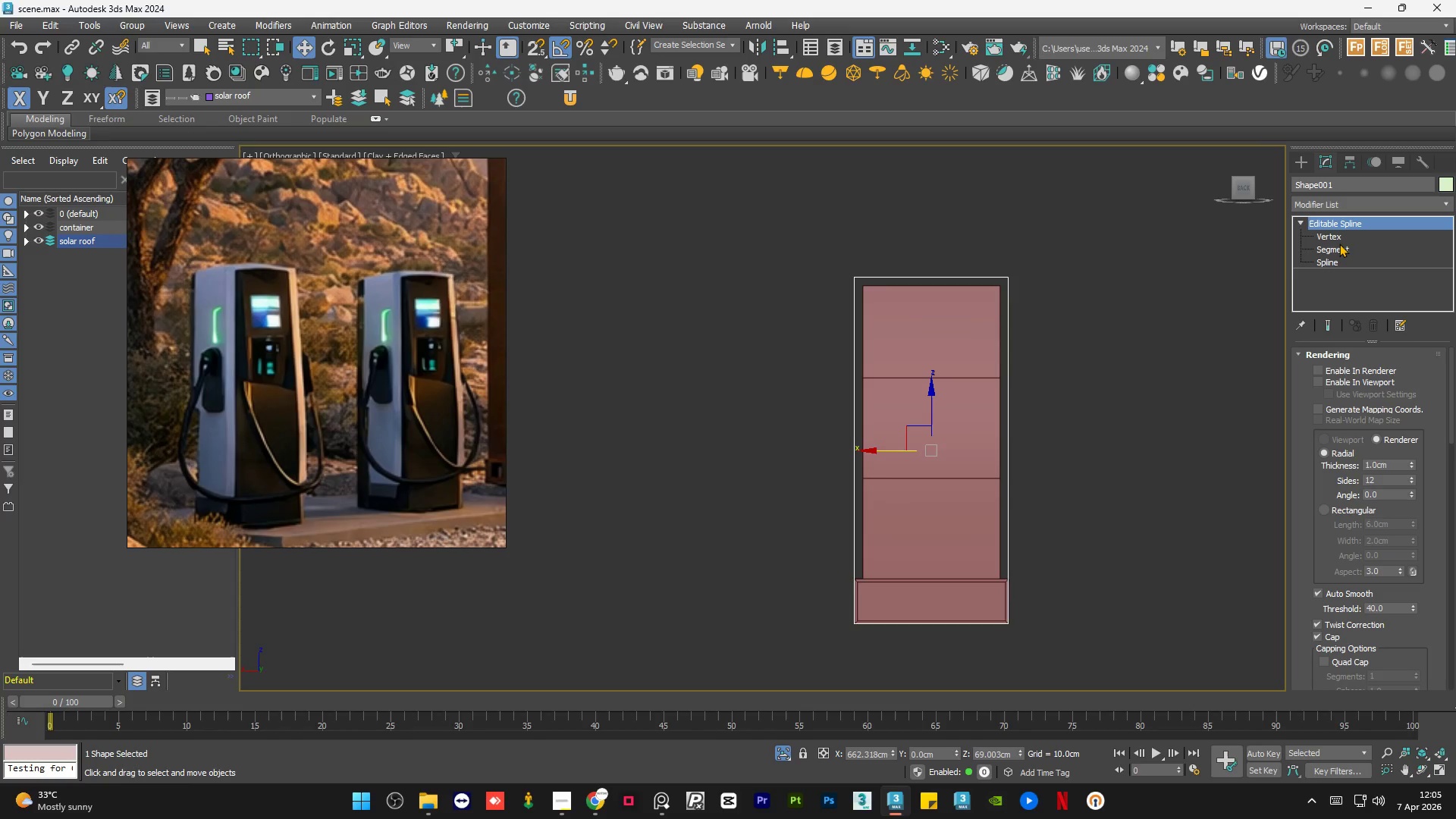 
key(F3)
 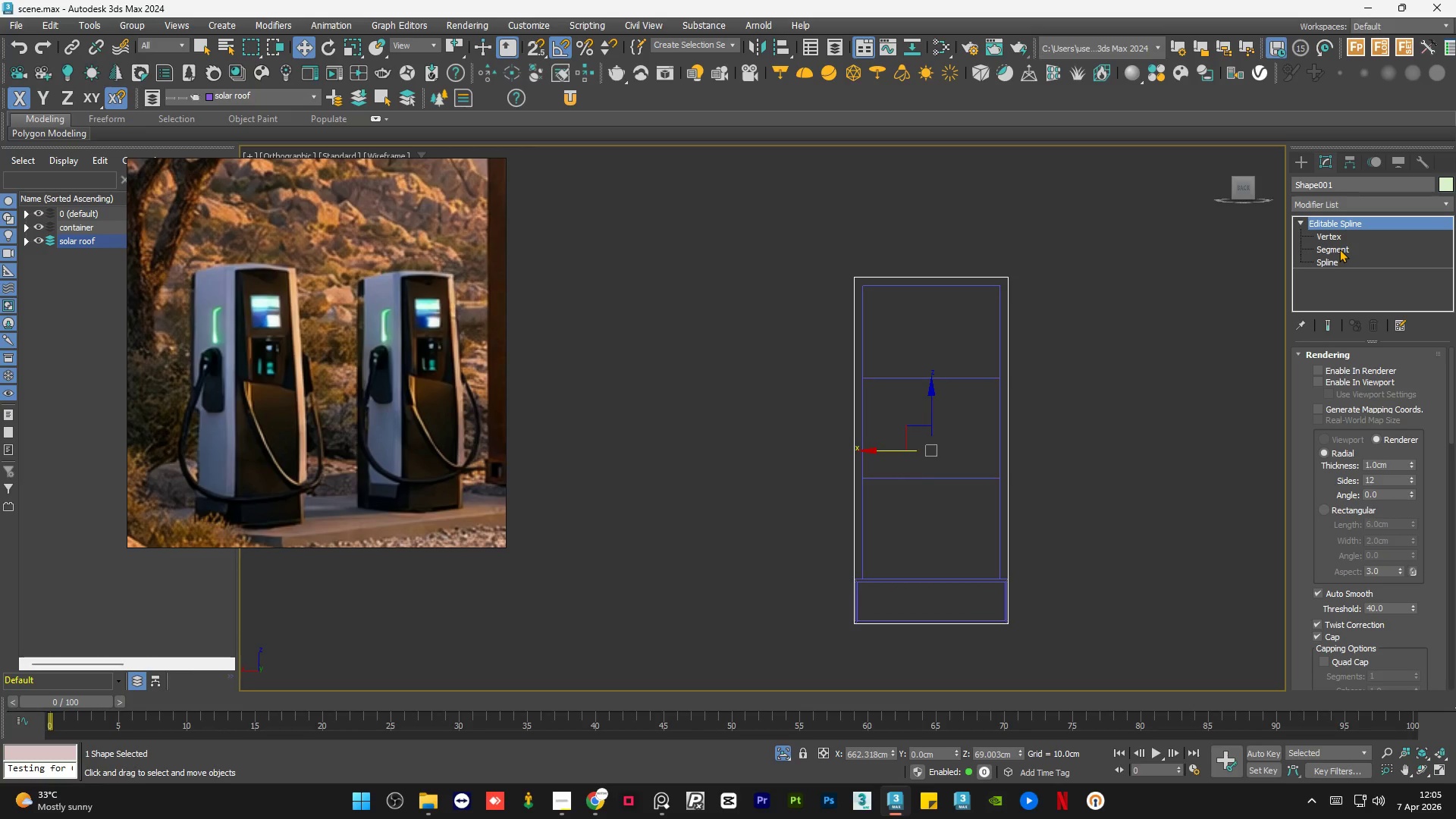 
left_click([1339, 258])
 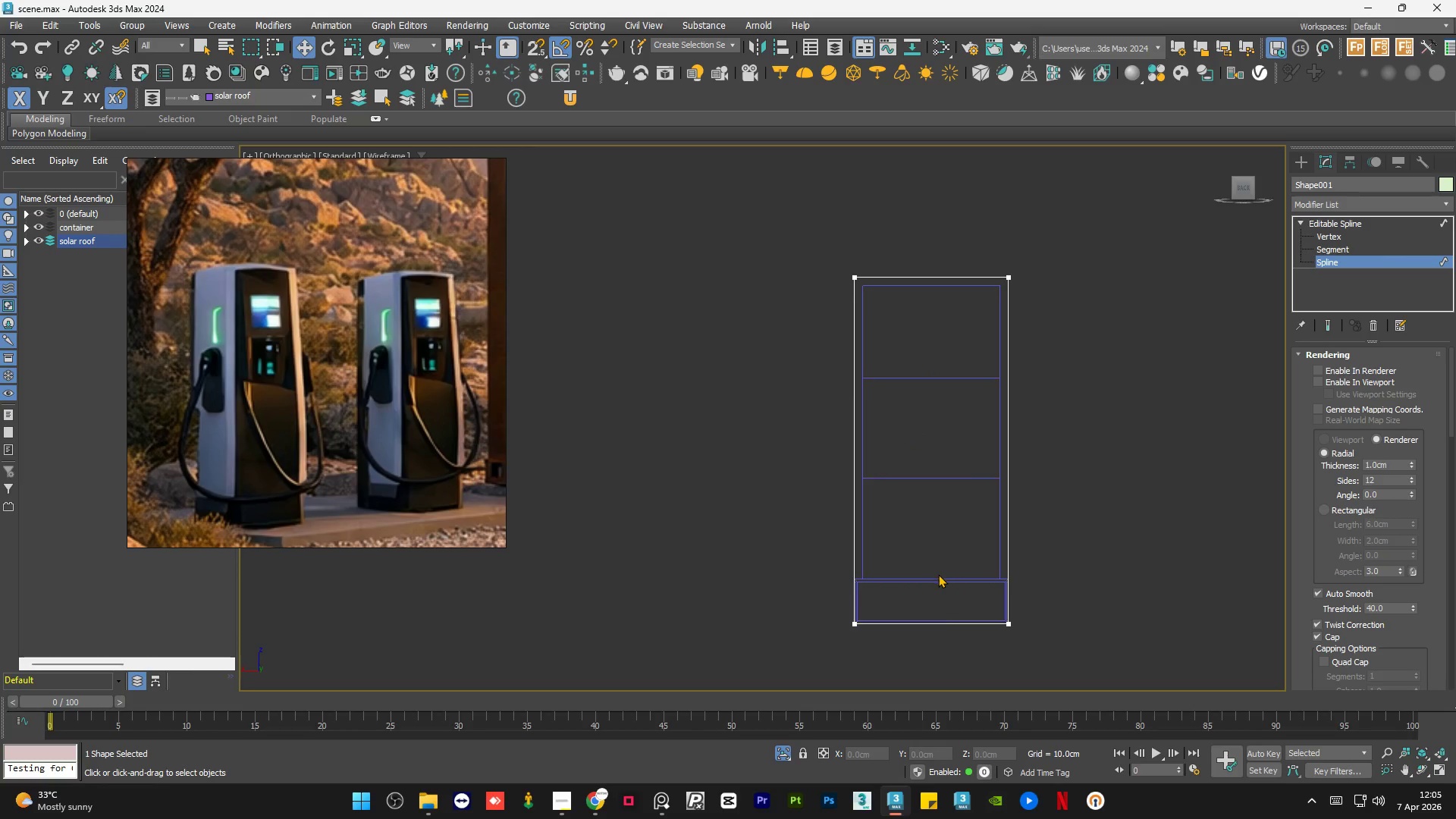 
left_click_drag(start_coordinate=[934, 581], to_coordinate=[941, 706])
 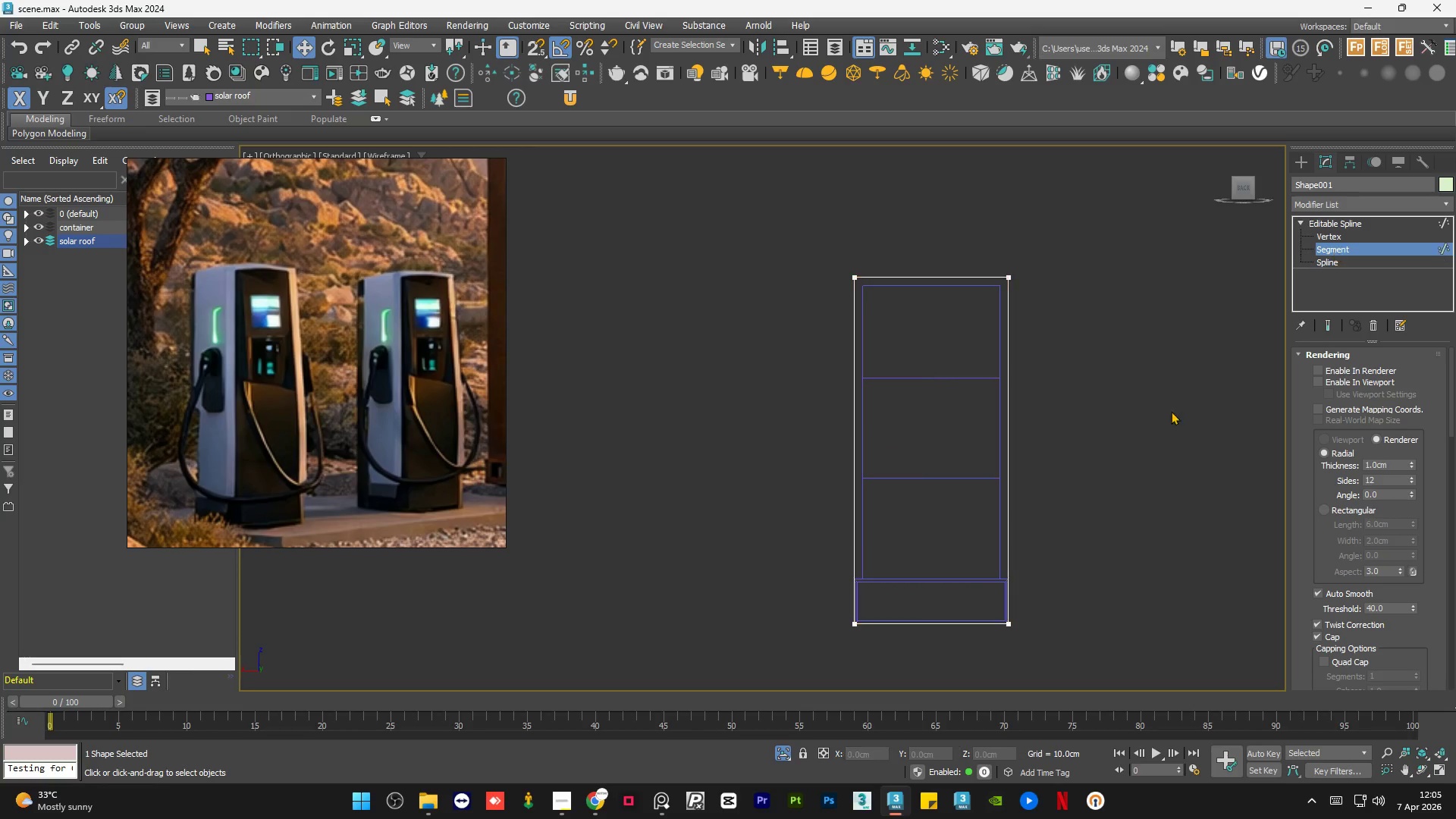 
left_click_drag(start_coordinate=[935, 580], to_coordinate=[935, 697])
 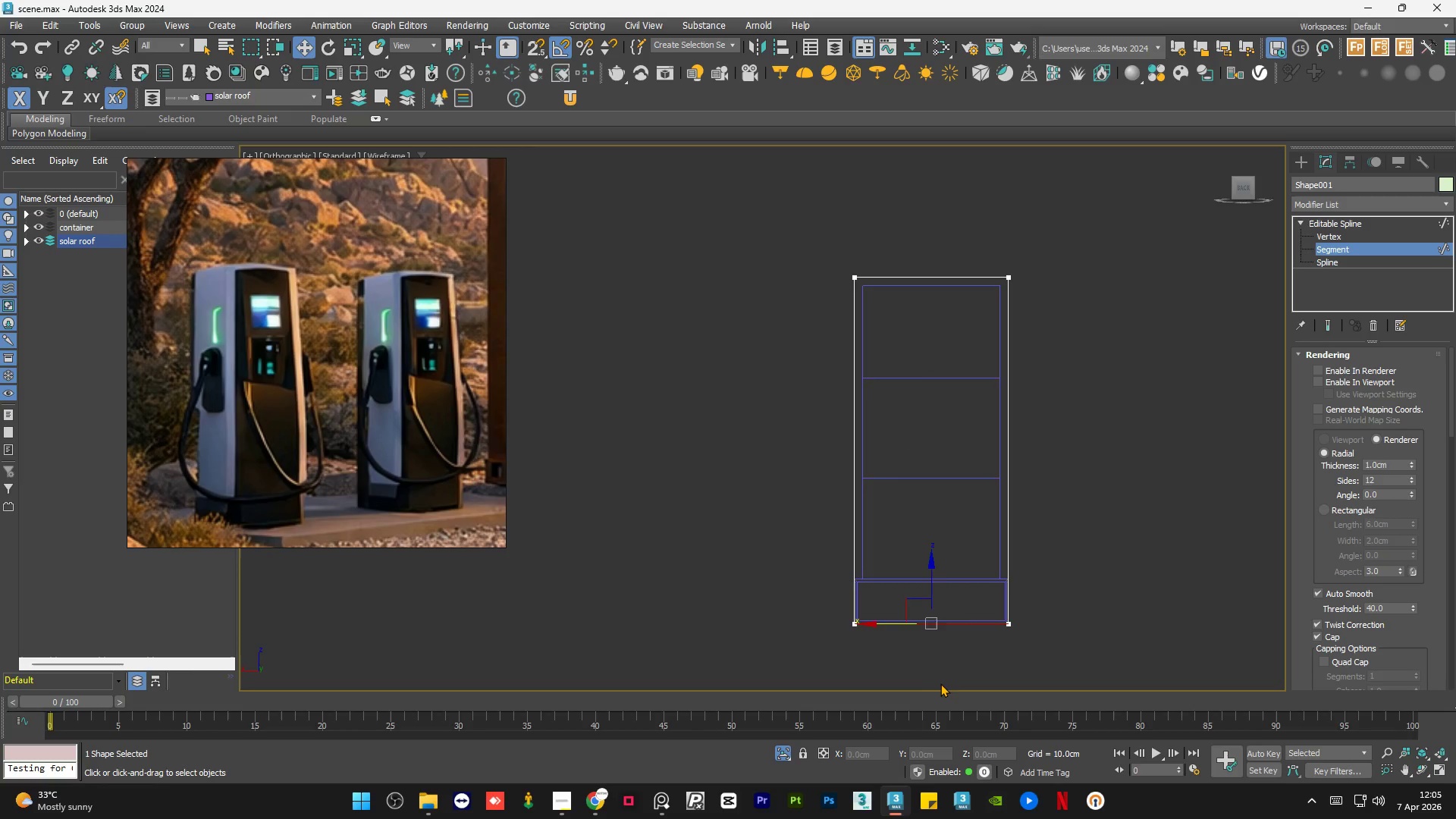 
key(Delete)
 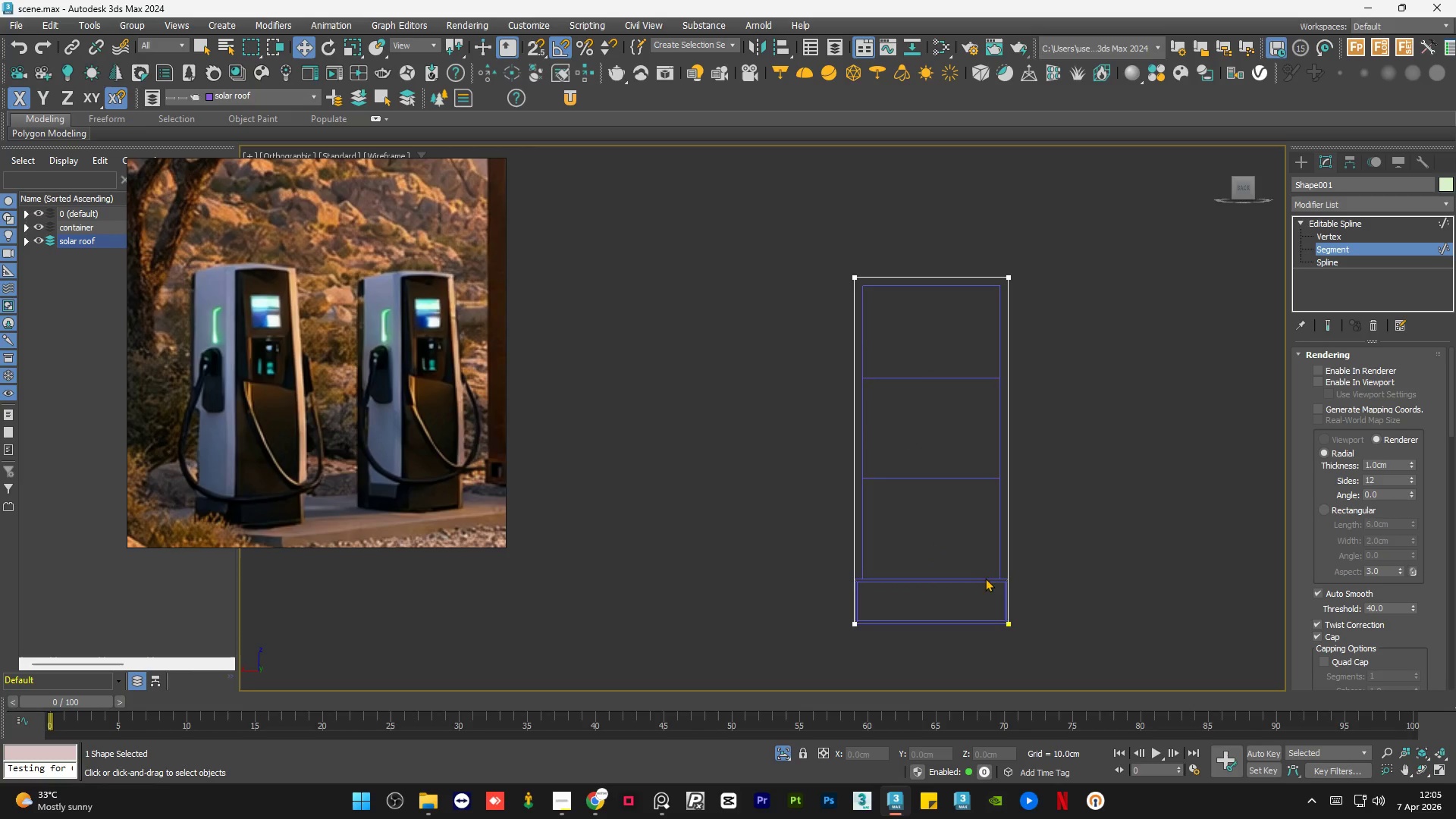 
hold_key(key=AltLeft, duration=1.5)
 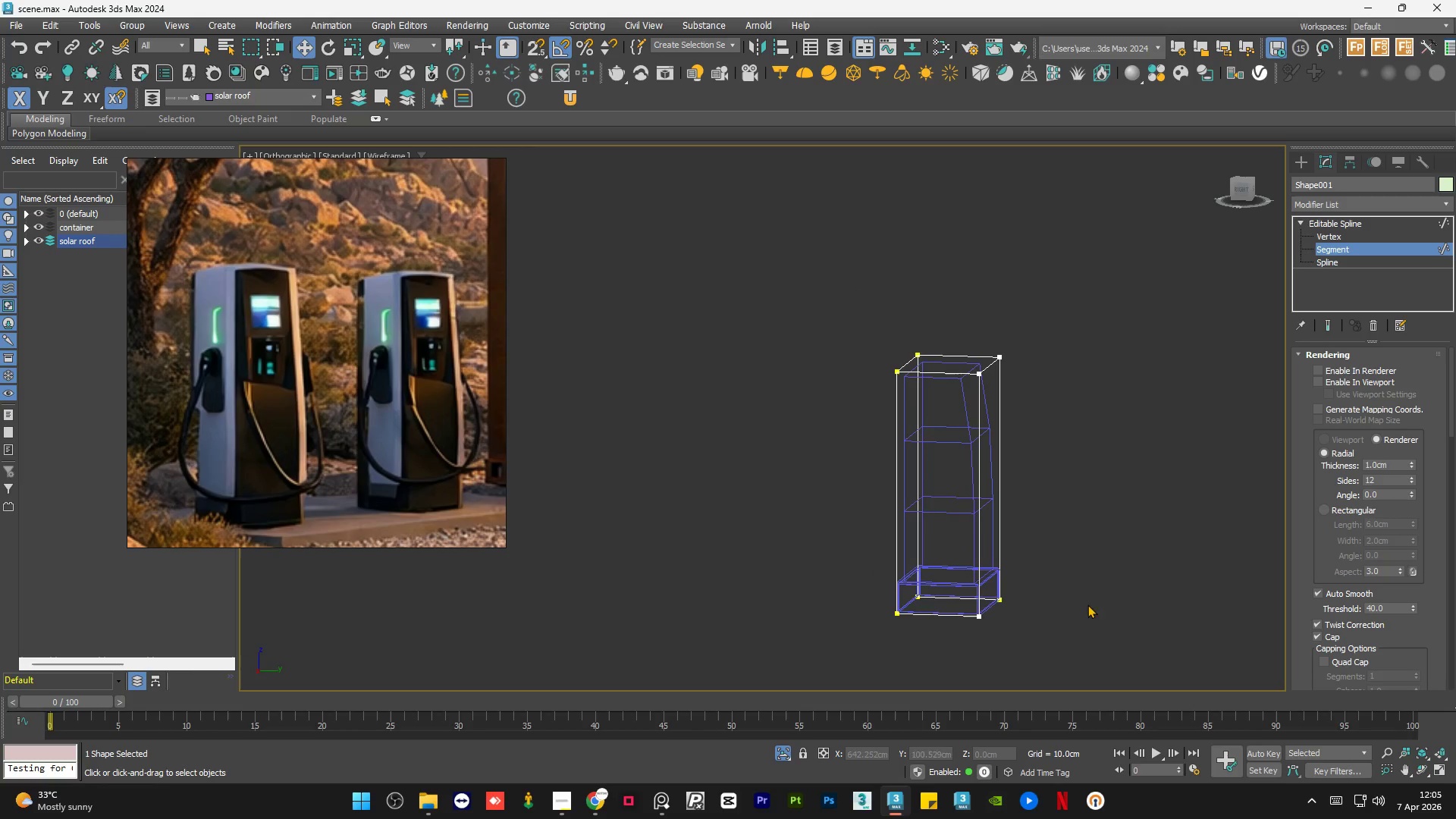 
scroll: coordinate [989, 570], scroll_direction: down, amount: 1.0
 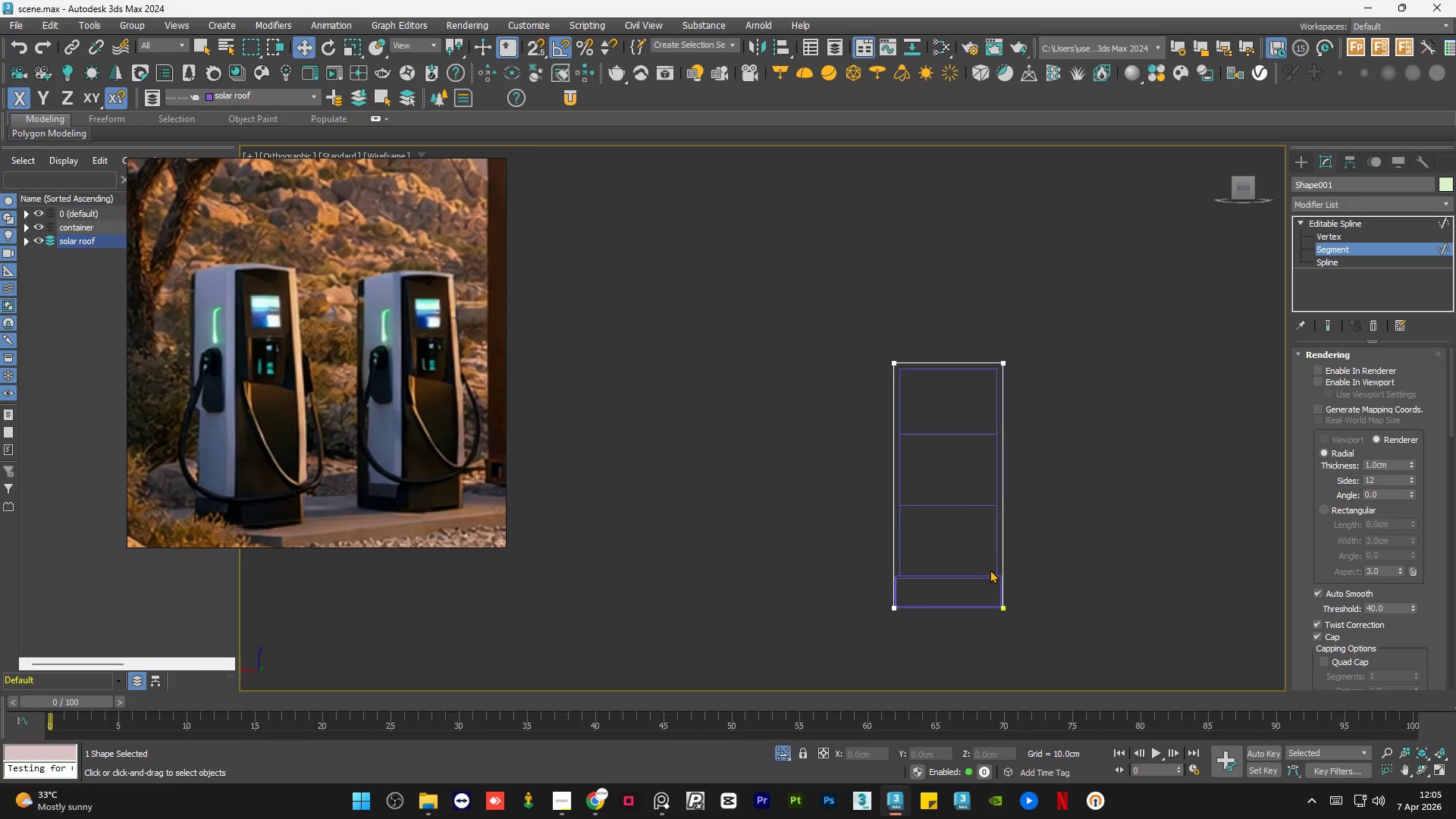 
hold_key(key=AltLeft, duration=0.34)
 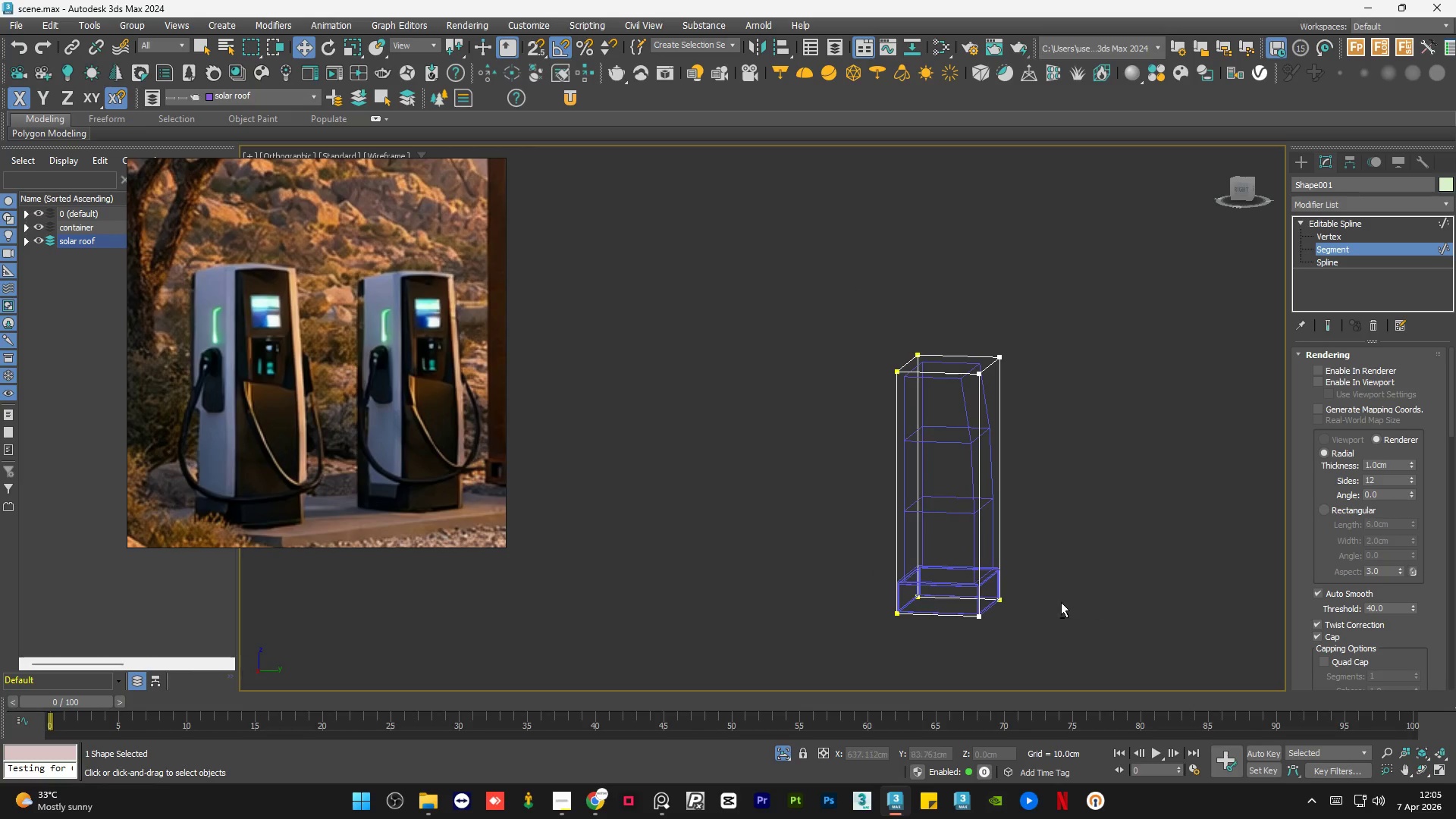 
hold_key(key=AltLeft, duration=0.97)
 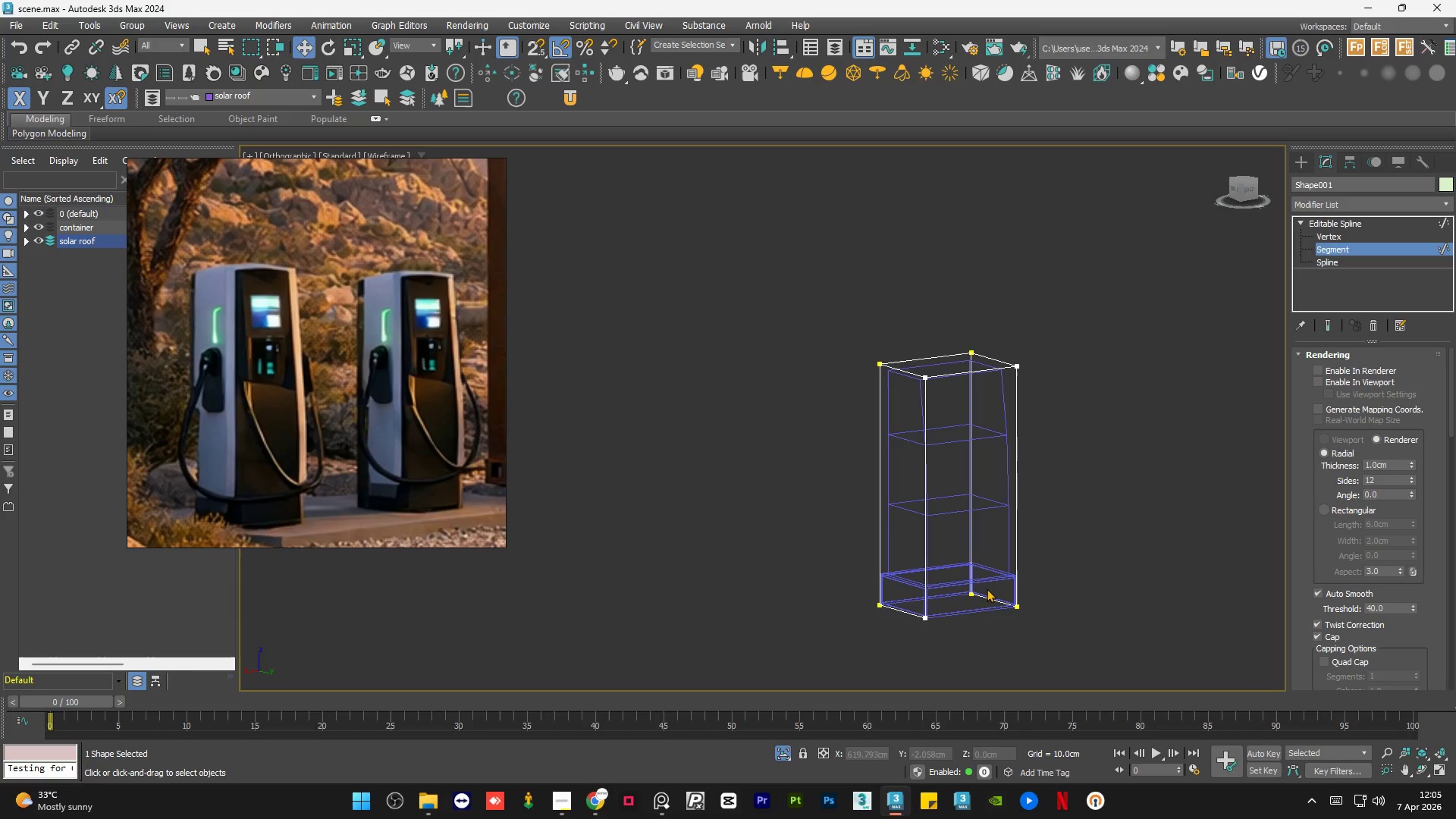 
hold_key(key=AltLeft, duration=1.52)
 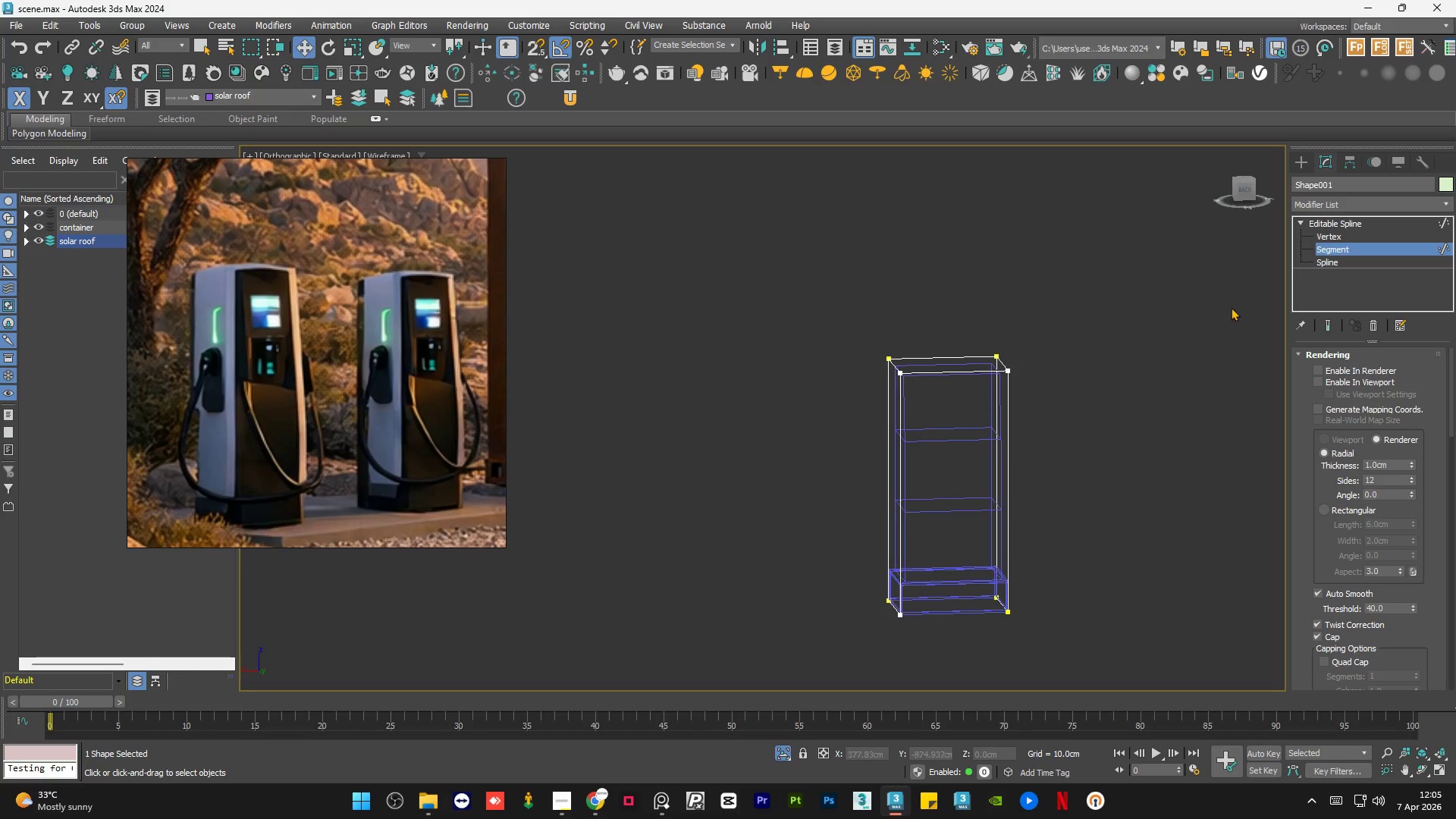 
hold_key(key=AltLeft, duration=0.31)
 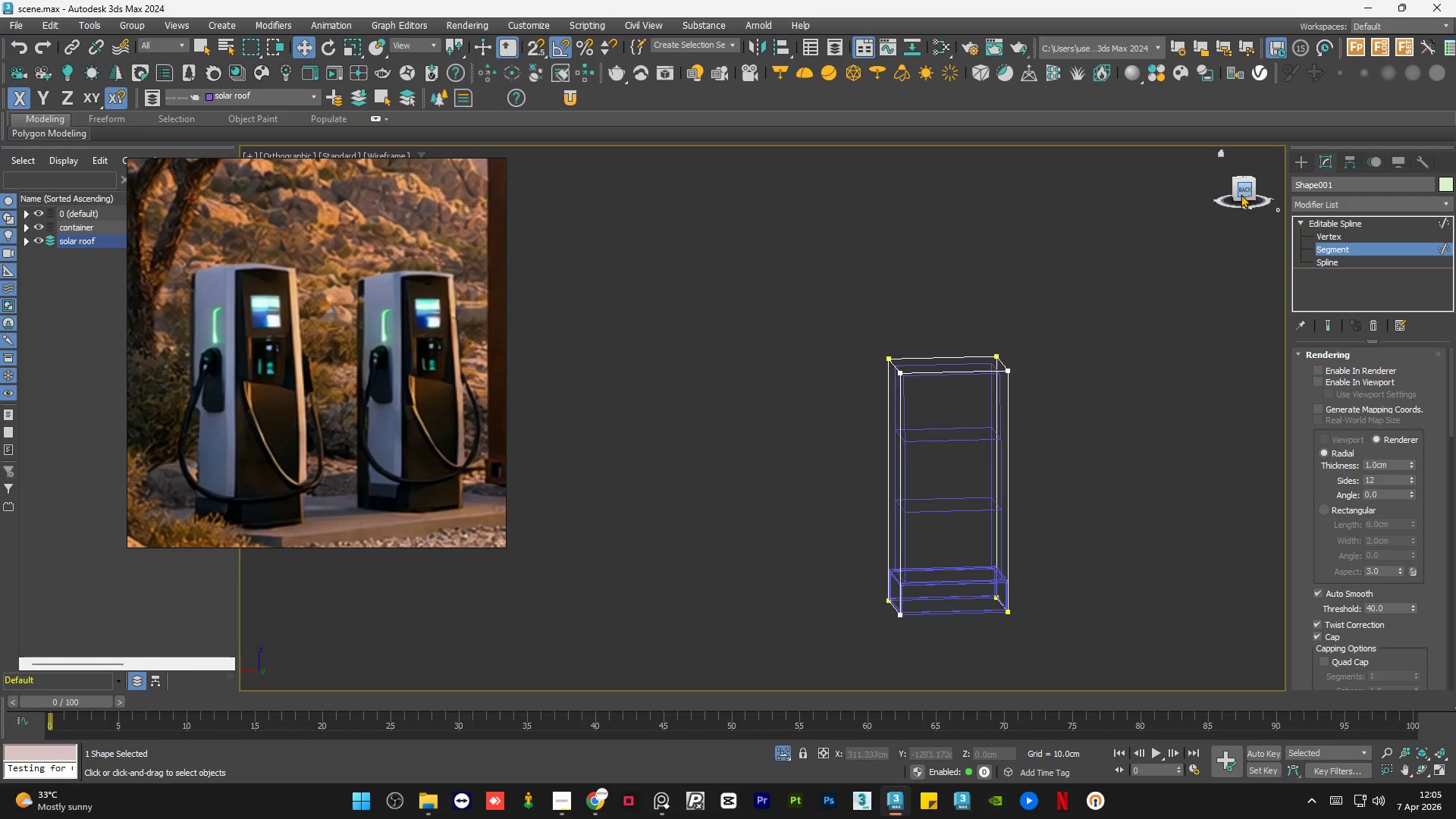 
left_click([1241, 191])
 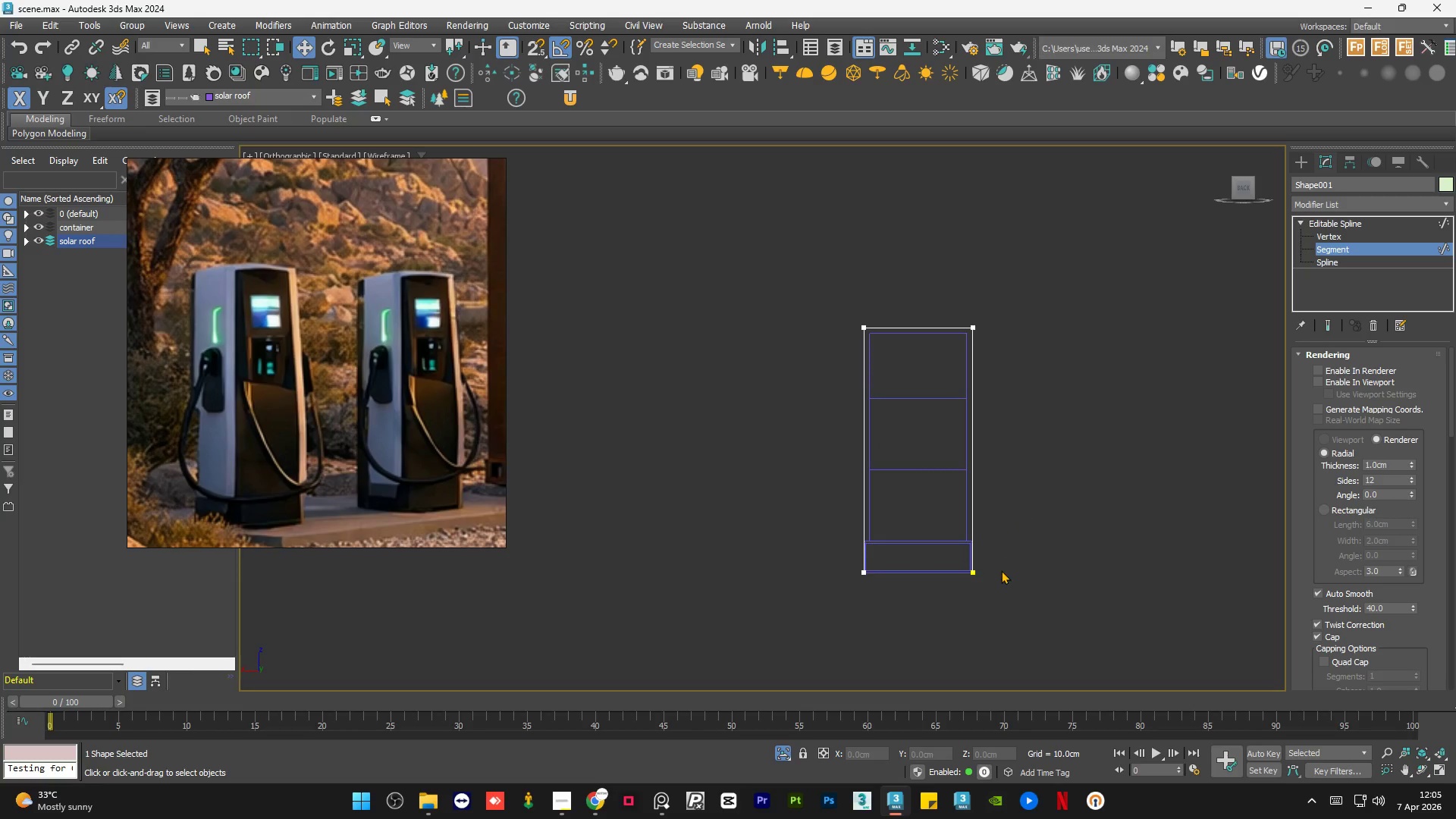 
left_click_drag(start_coordinate=[1020, 545], to_coordinate=[784, 589])
 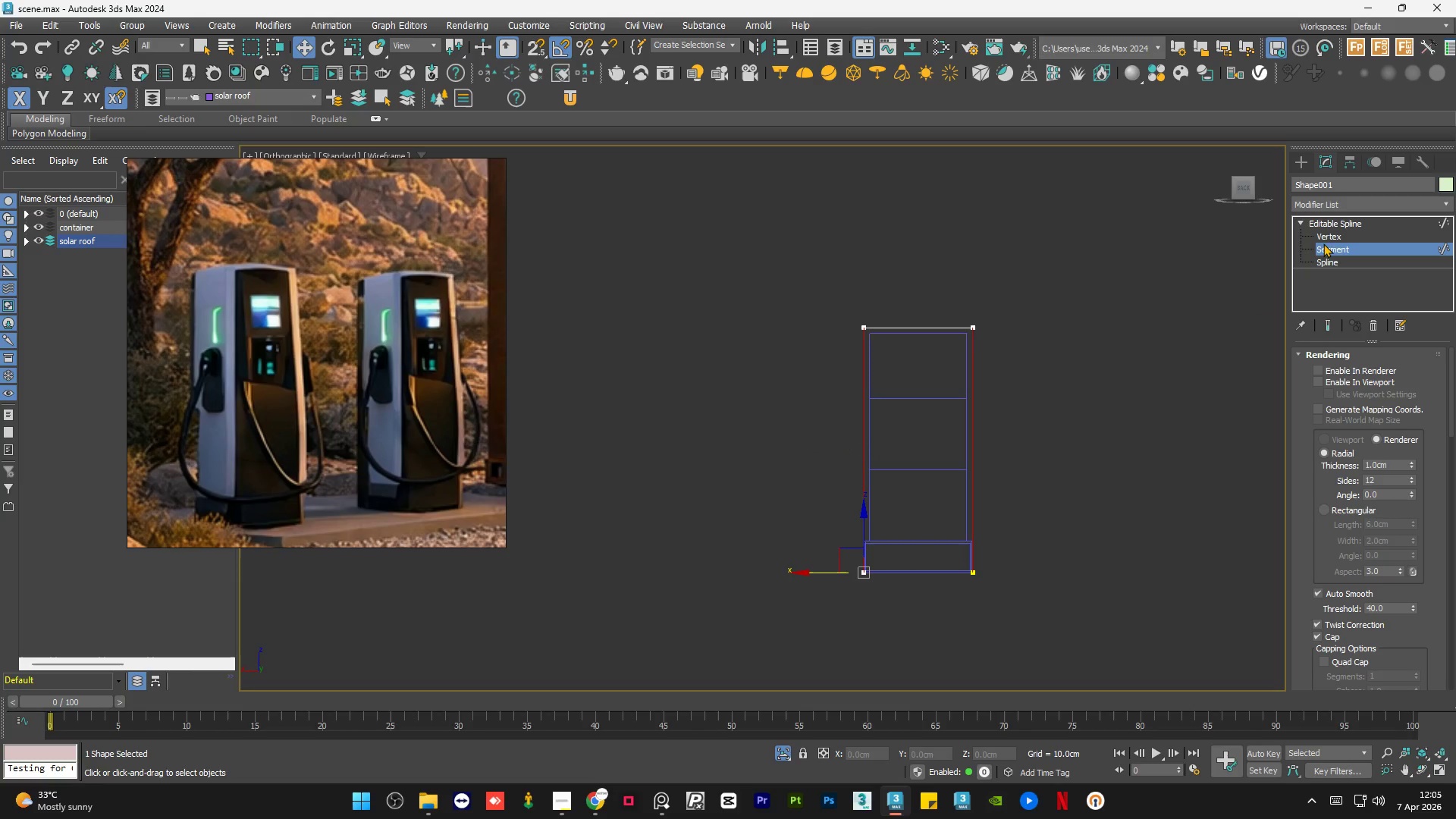 
left_click([1338, 237])
 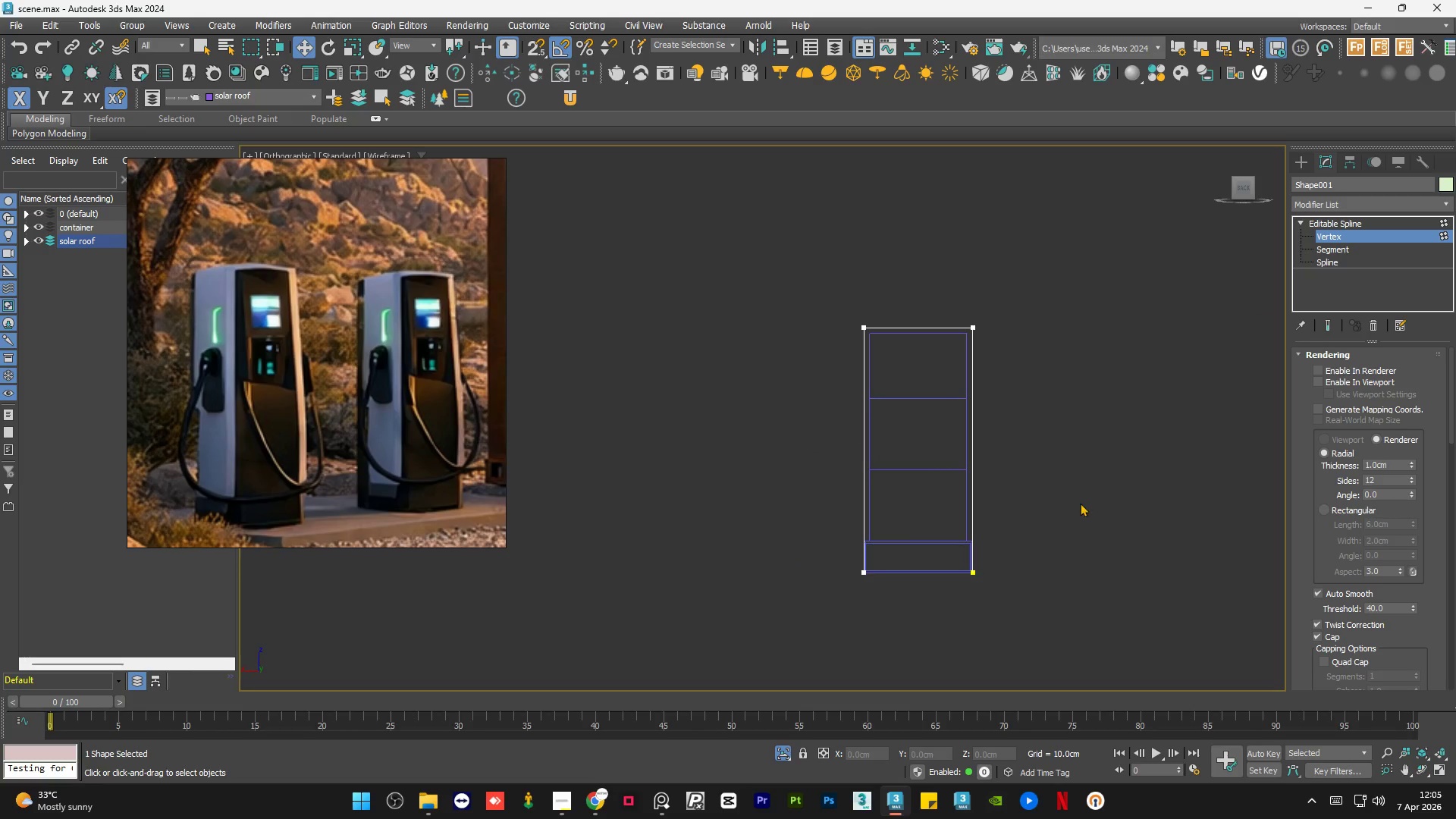 
left_click_drag(start_coordinate=[1073, 523], to_coordinate=[786, 613])
 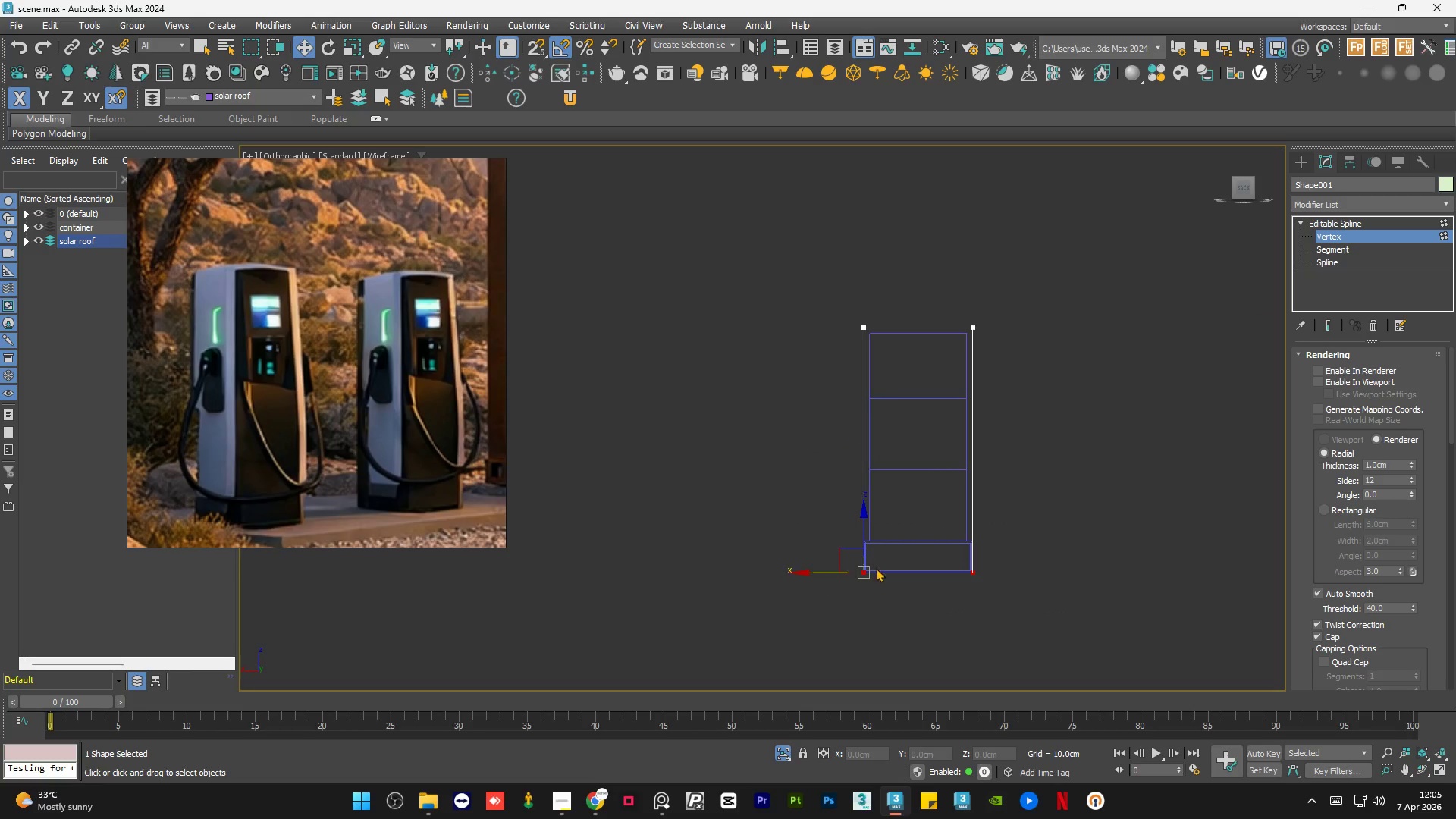 
scroll: coordinate [880, 566], scroll_direction: up, amount: 3.0
 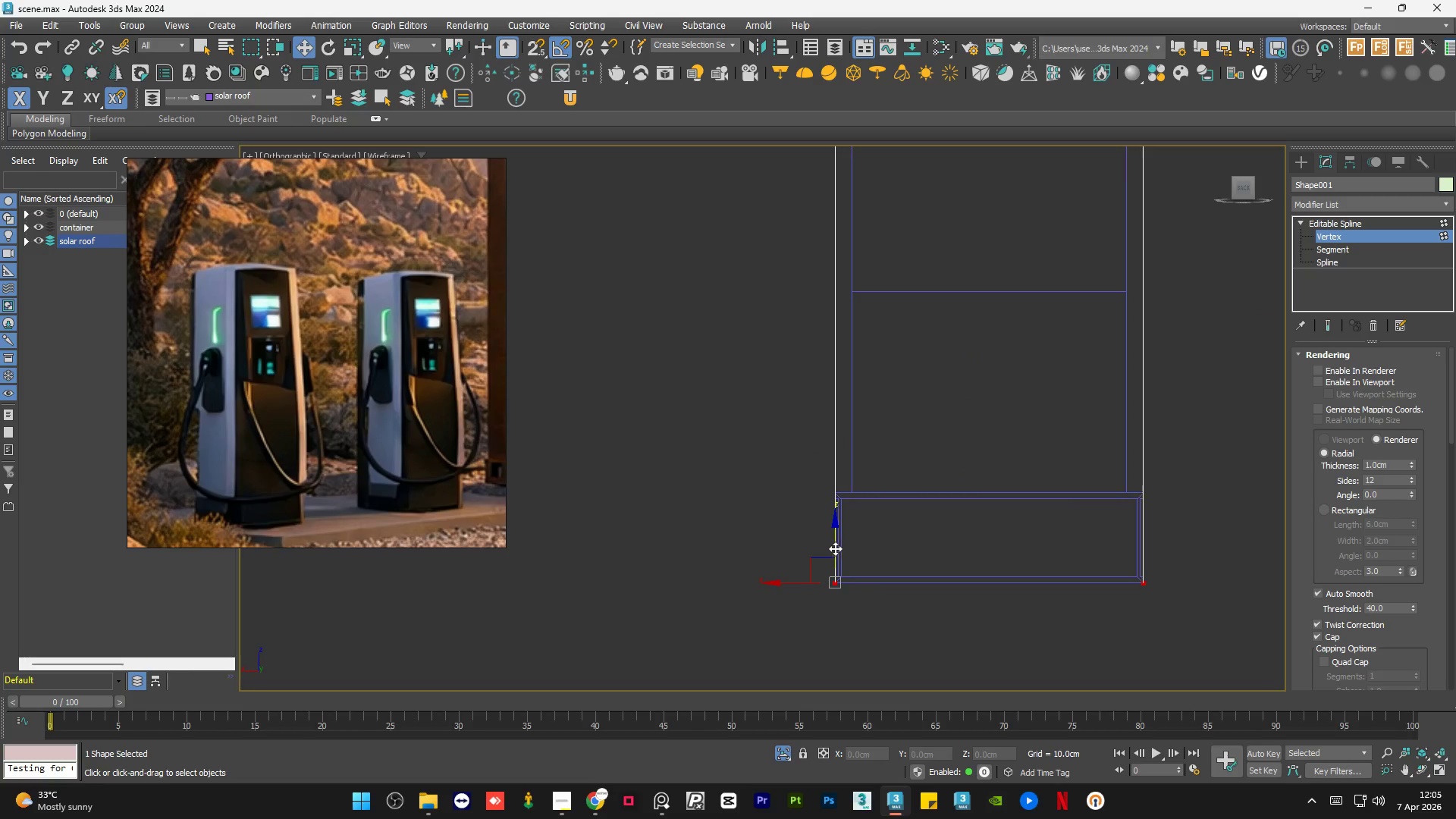 
left_click_drag(start_coordinate=[835, 548], to_coordinate=[857, 462])
 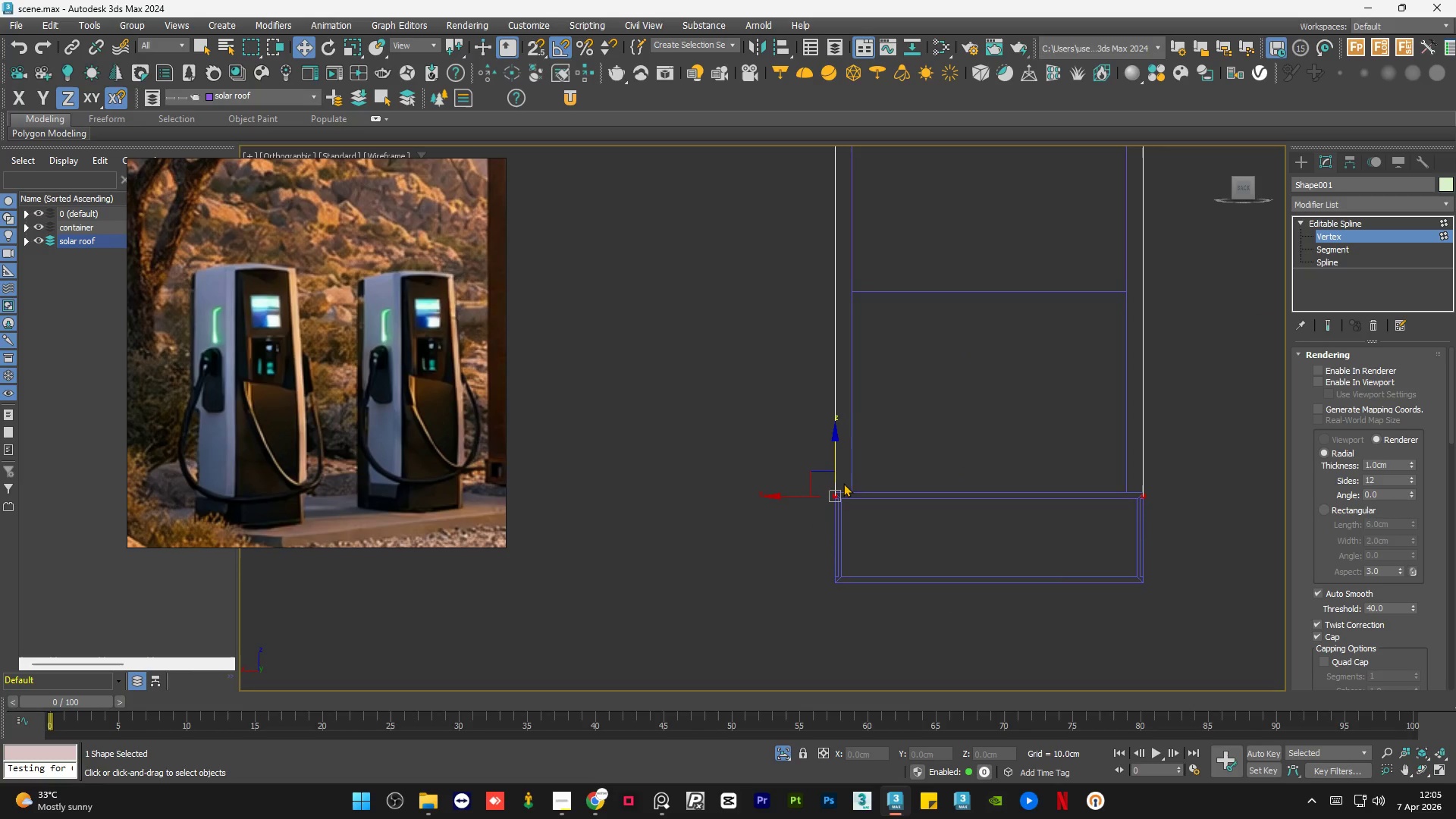 
scroll: coordinate [830, 481], scroll_direction: up, amount: 5.0
 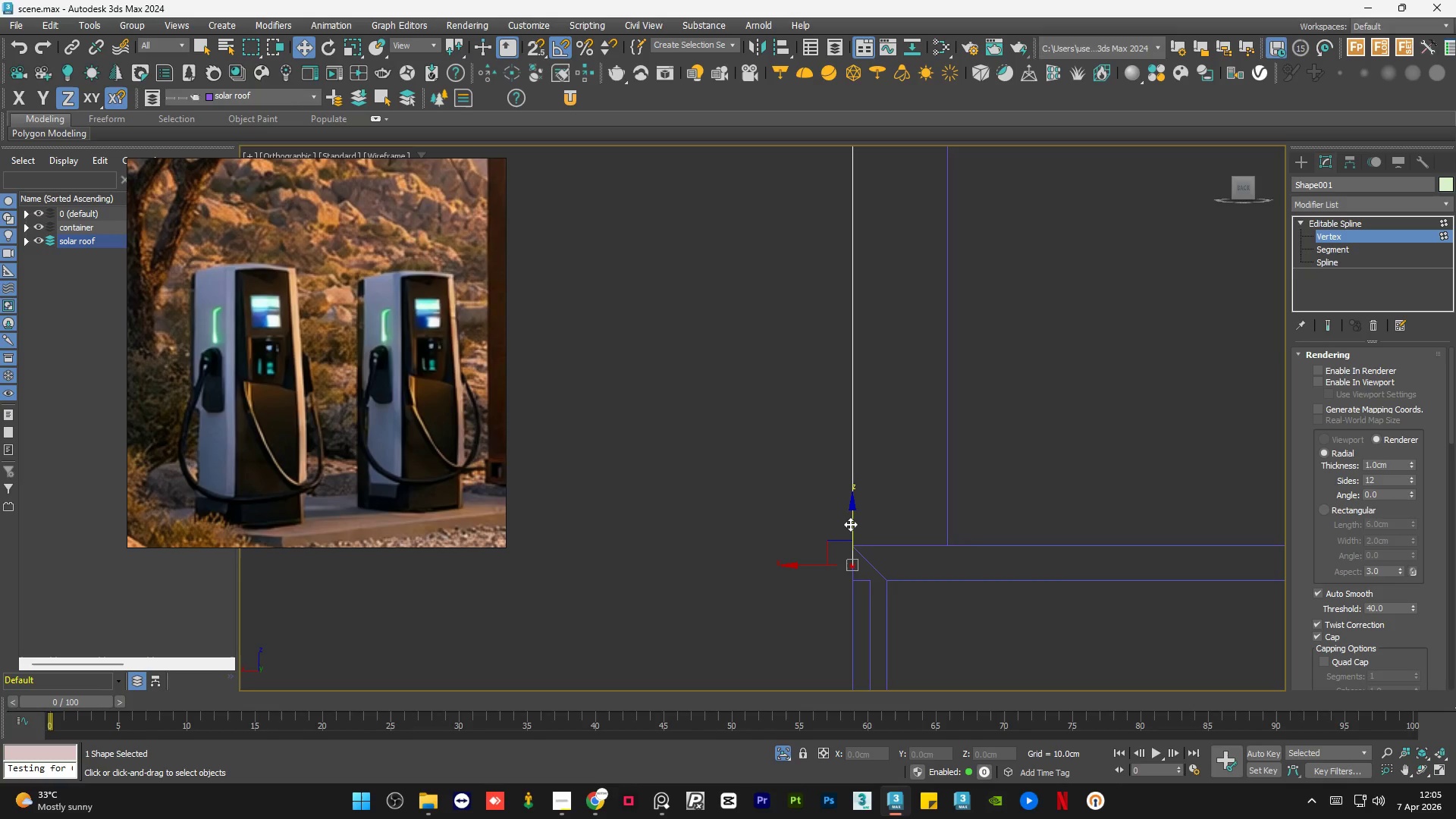 
key(S)
 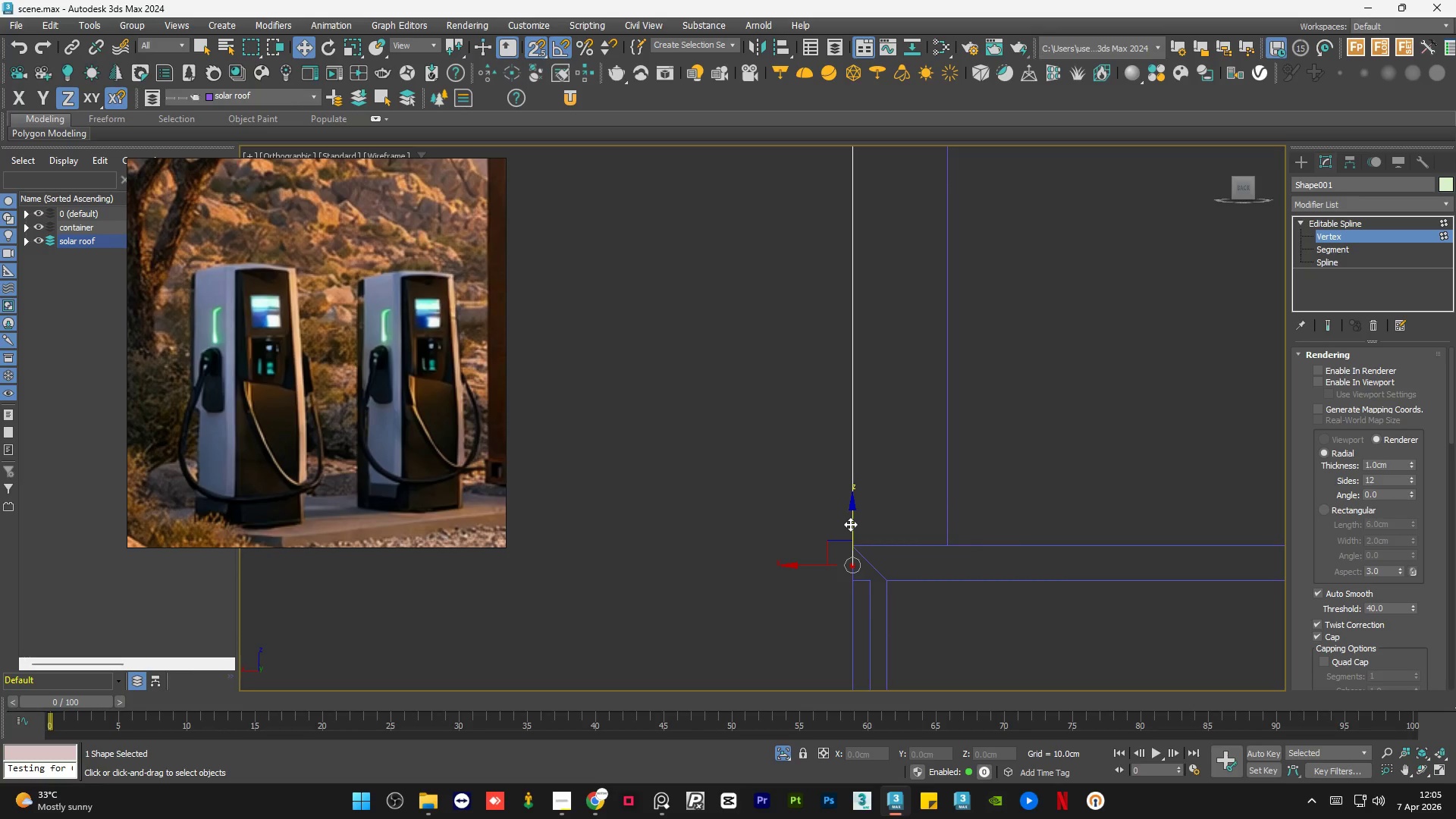 
left_click_drag(start_coordinate=[850, 524], to_coordinate=[854, 535])
 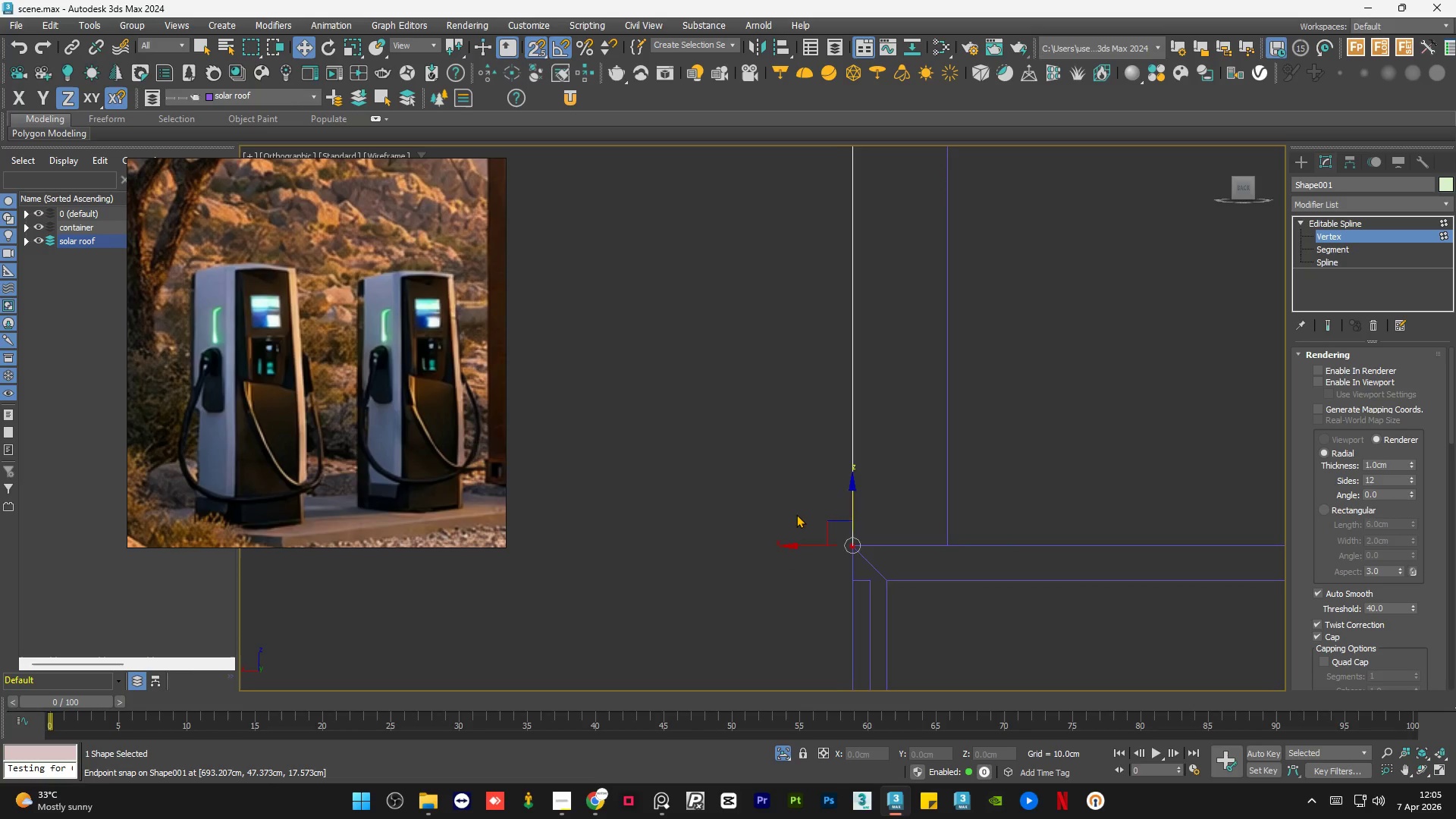 
scroll: coordinate [796, 514], scroll_direction: down, amount: 3.0
 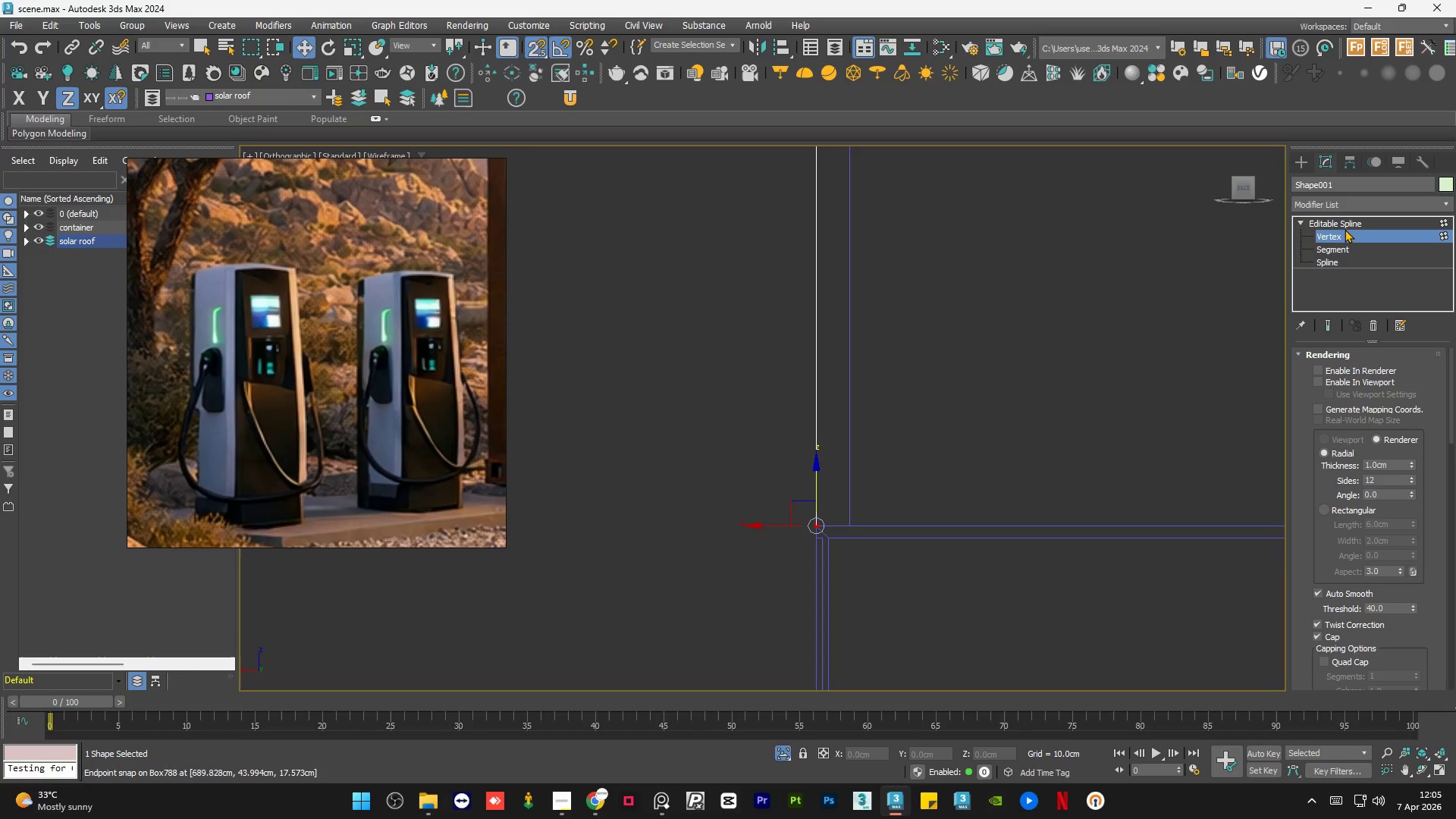 
left_click([1348, 224])
 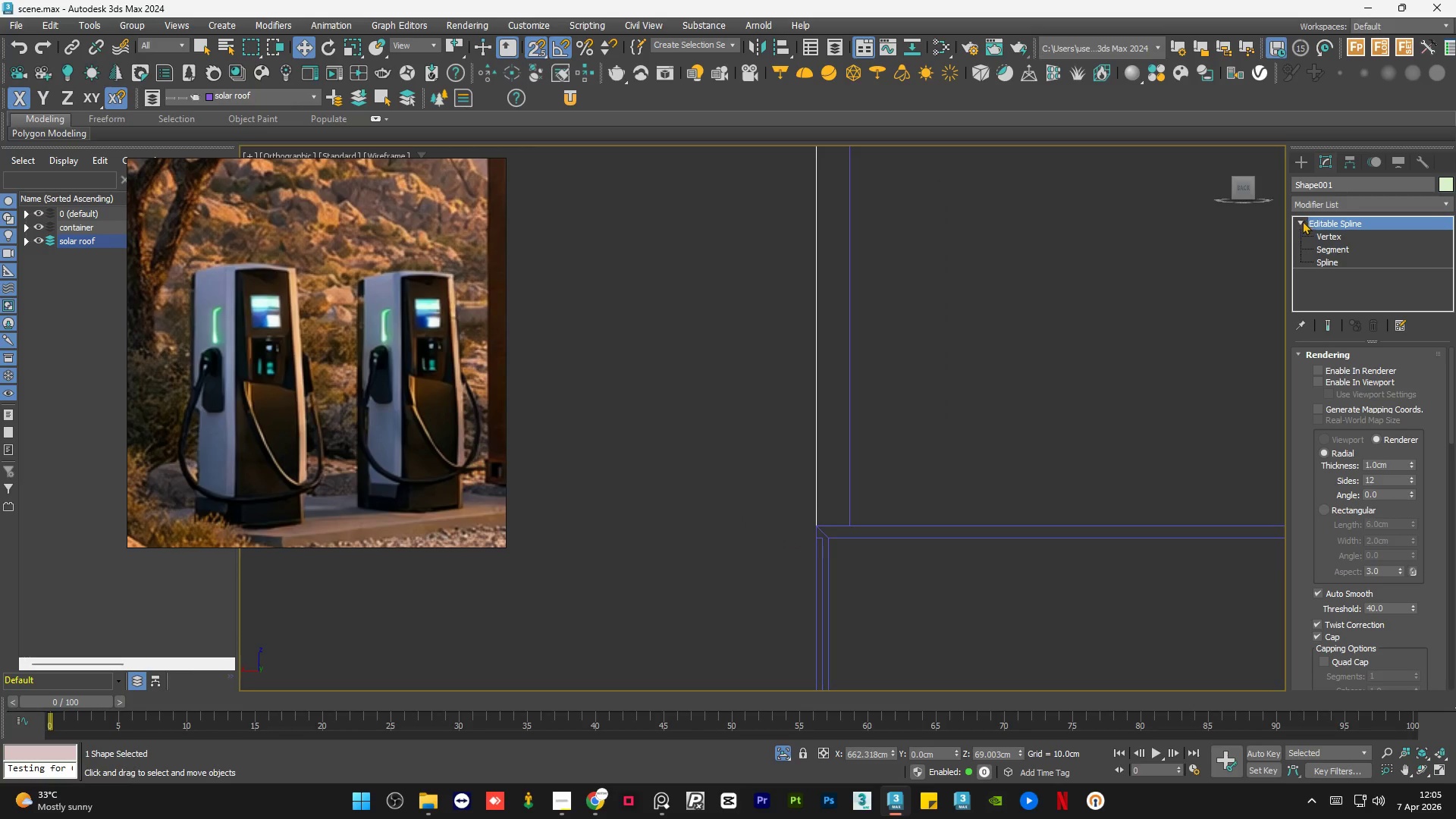 
double_click([1175, 314])
 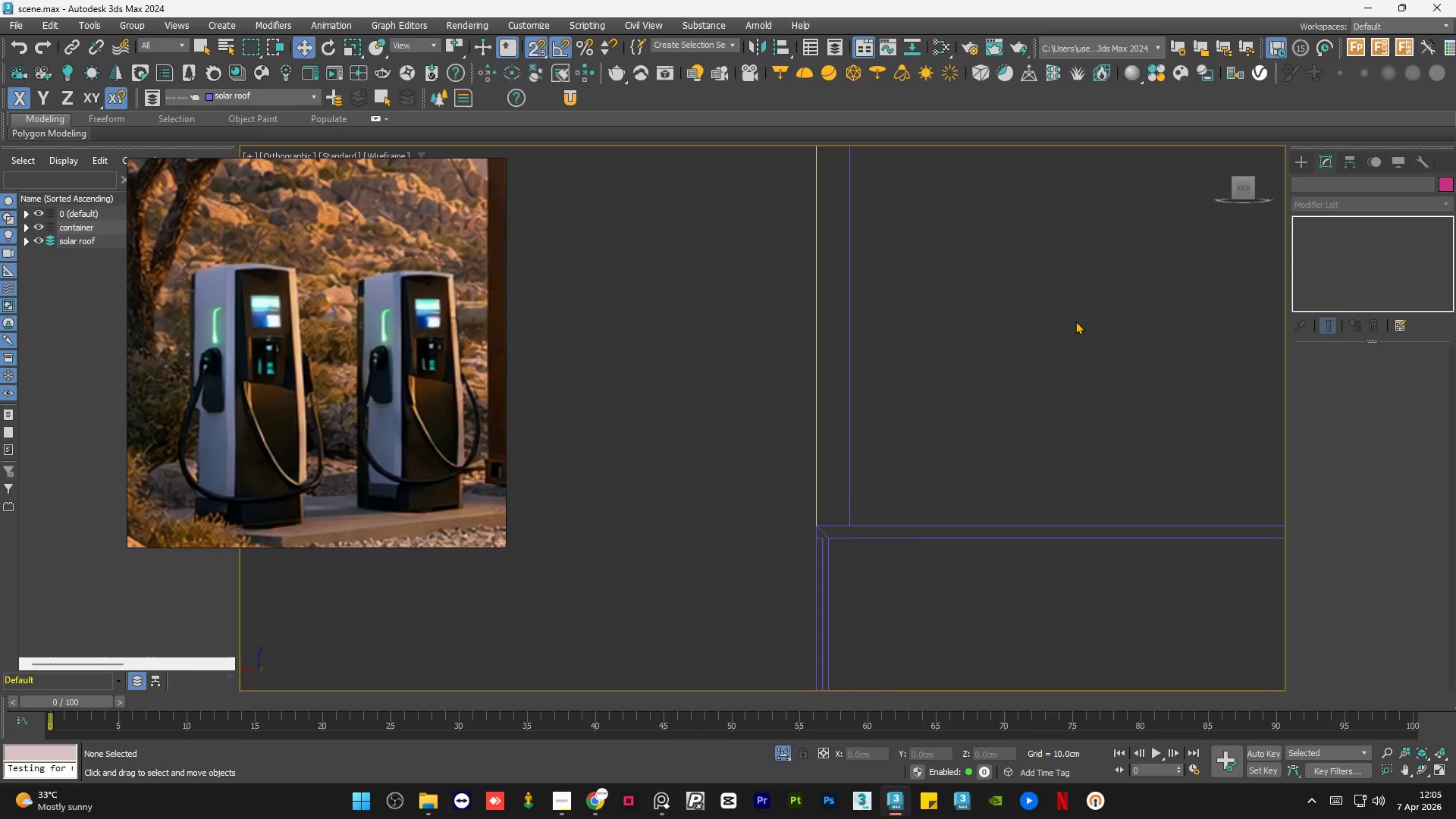 
key(F3)
 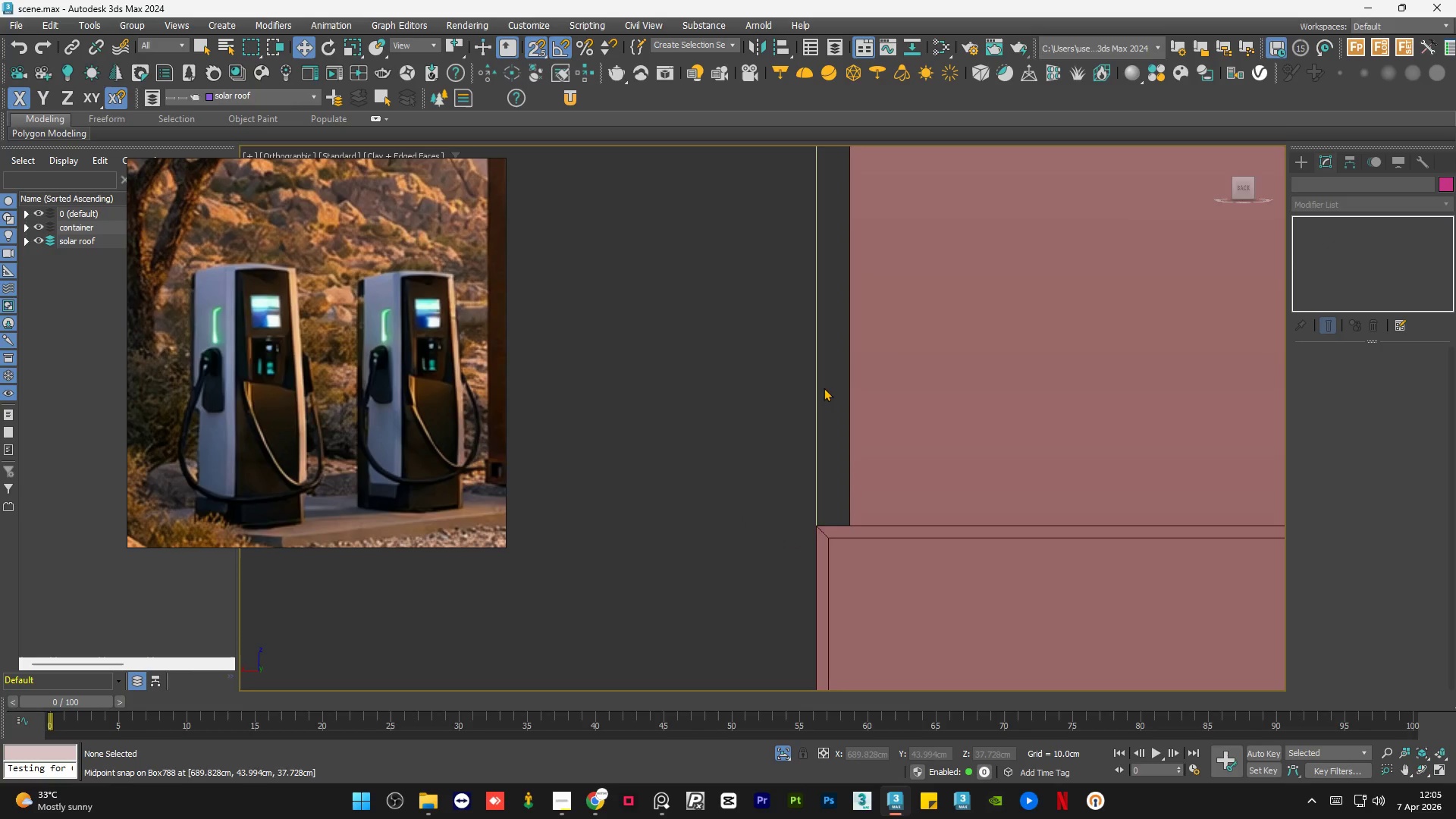 
scroll: coordinate [761, 486], scroll_direction: down, amount: 4.0
 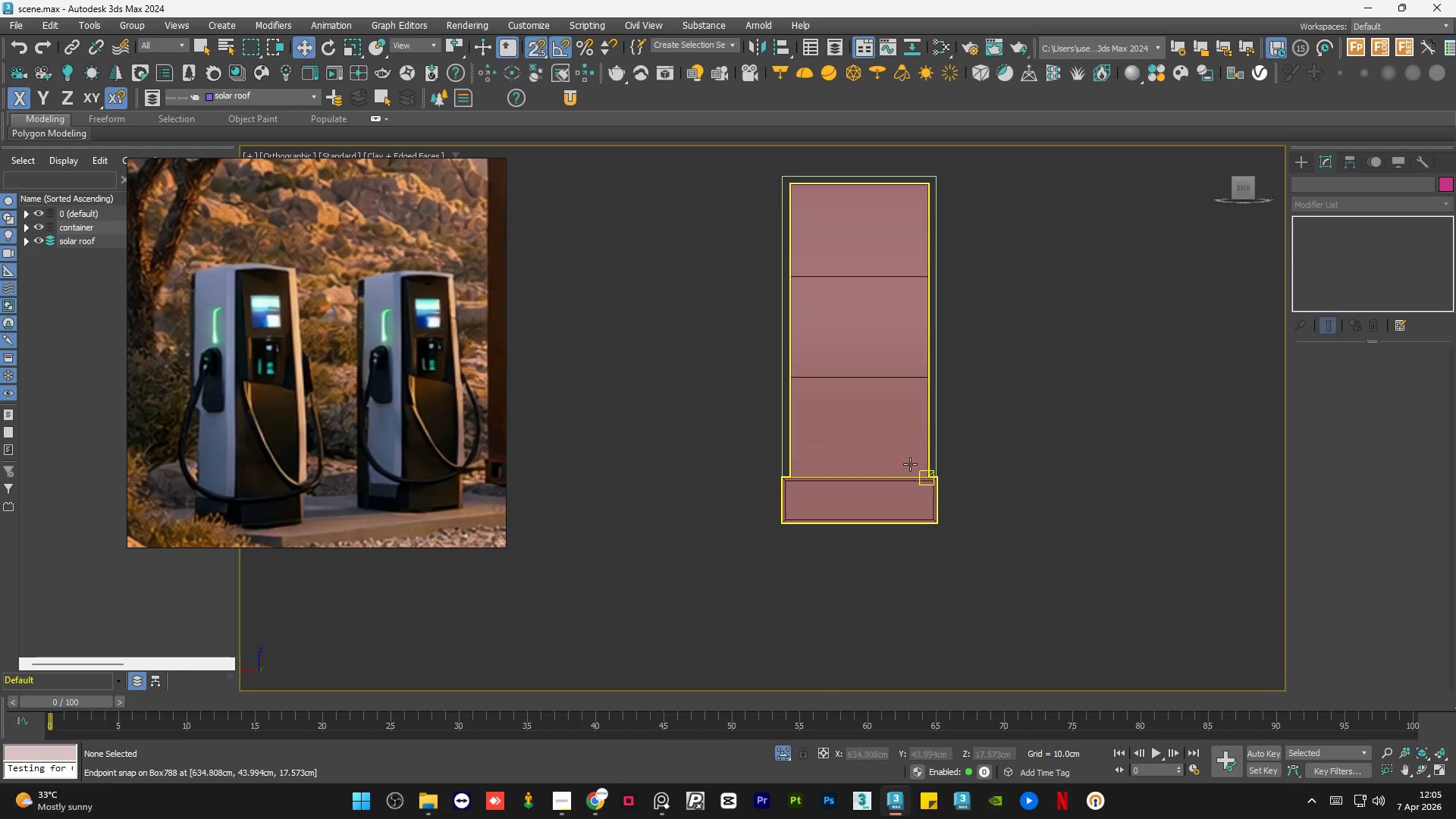 
key(S)
 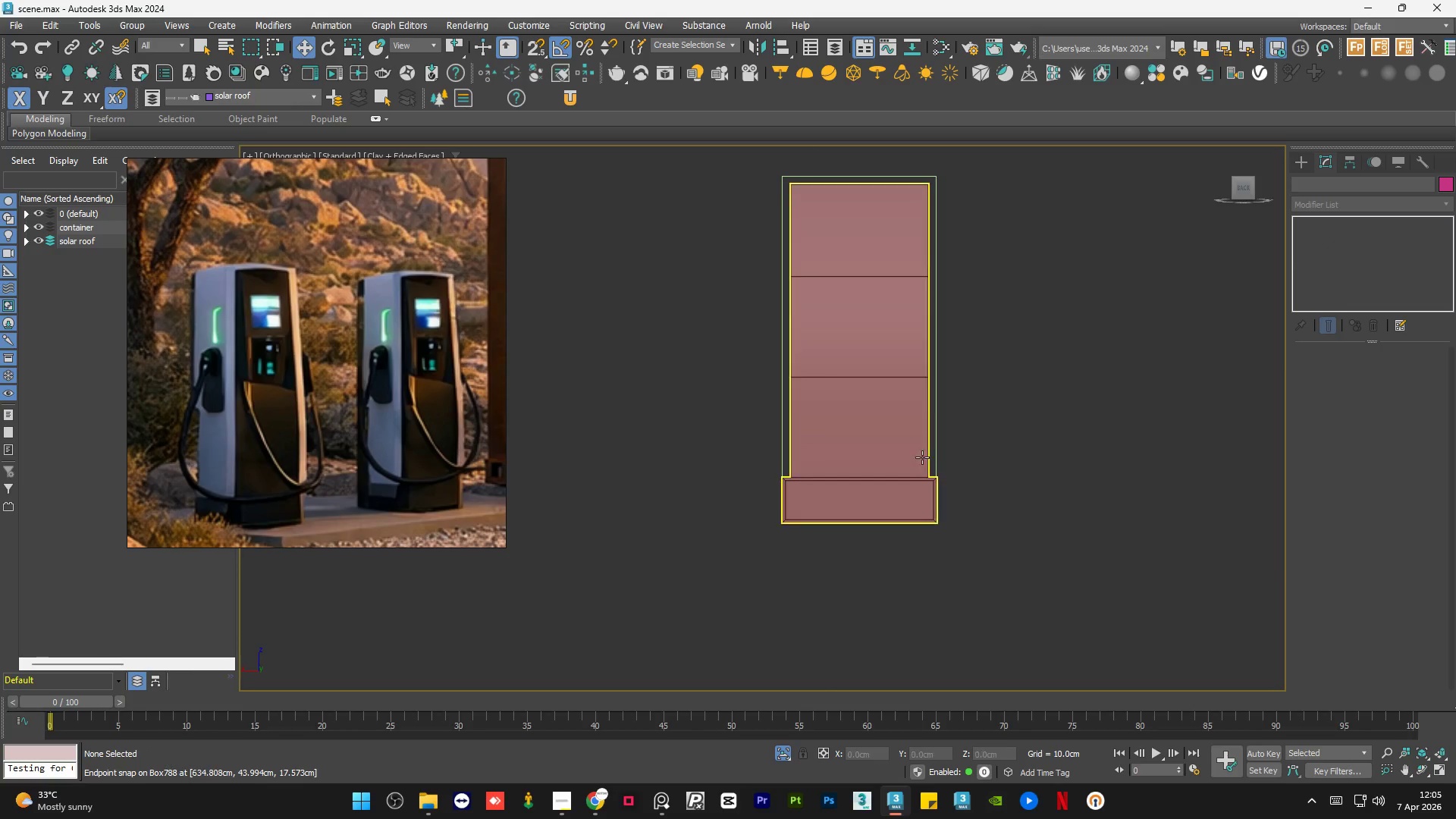 
hold_key(key=AltLeft, duration=0.69)
 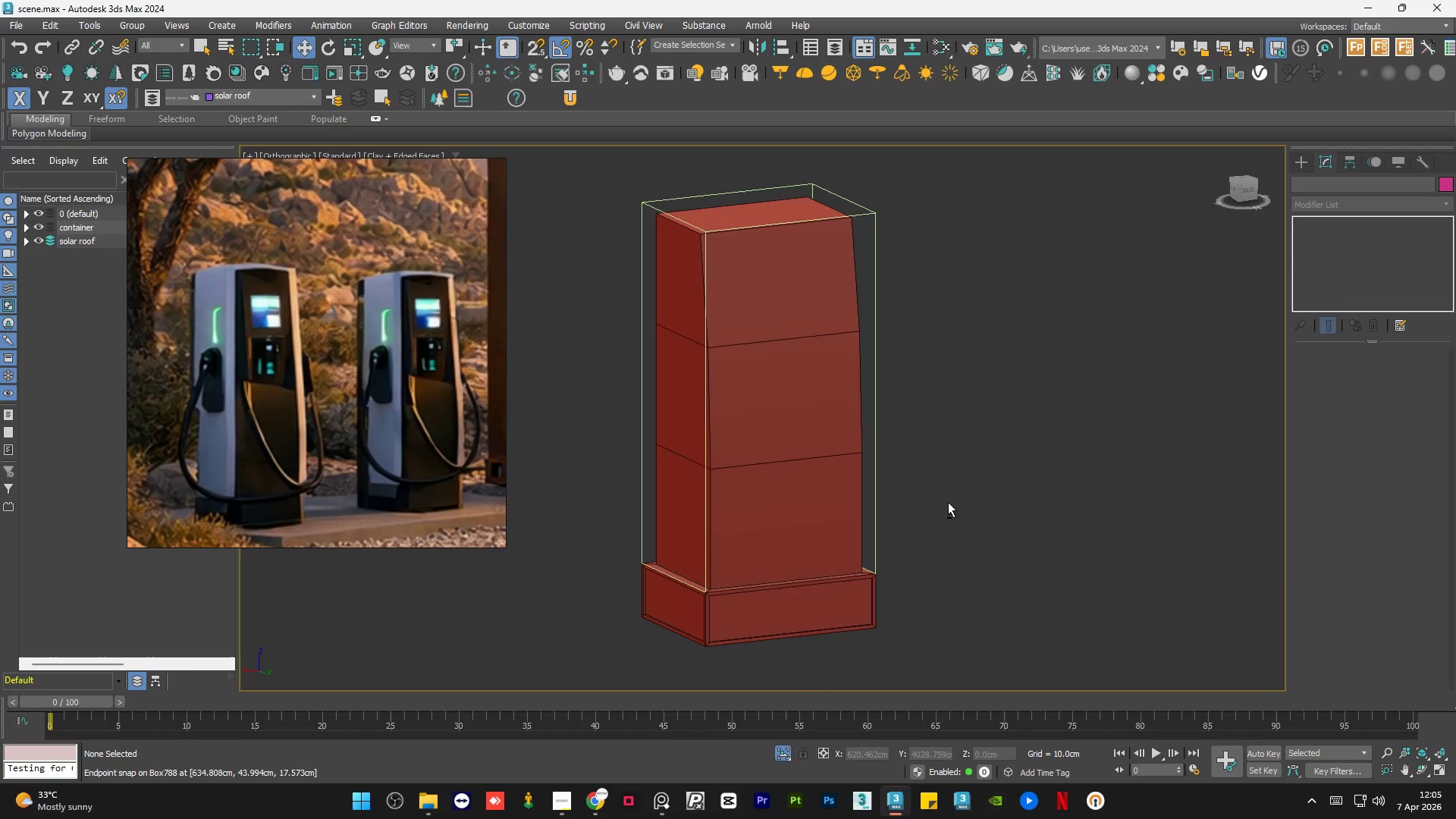 
scroll: coordinate [909, 462], scroll_direction: down, amount: 1.0
 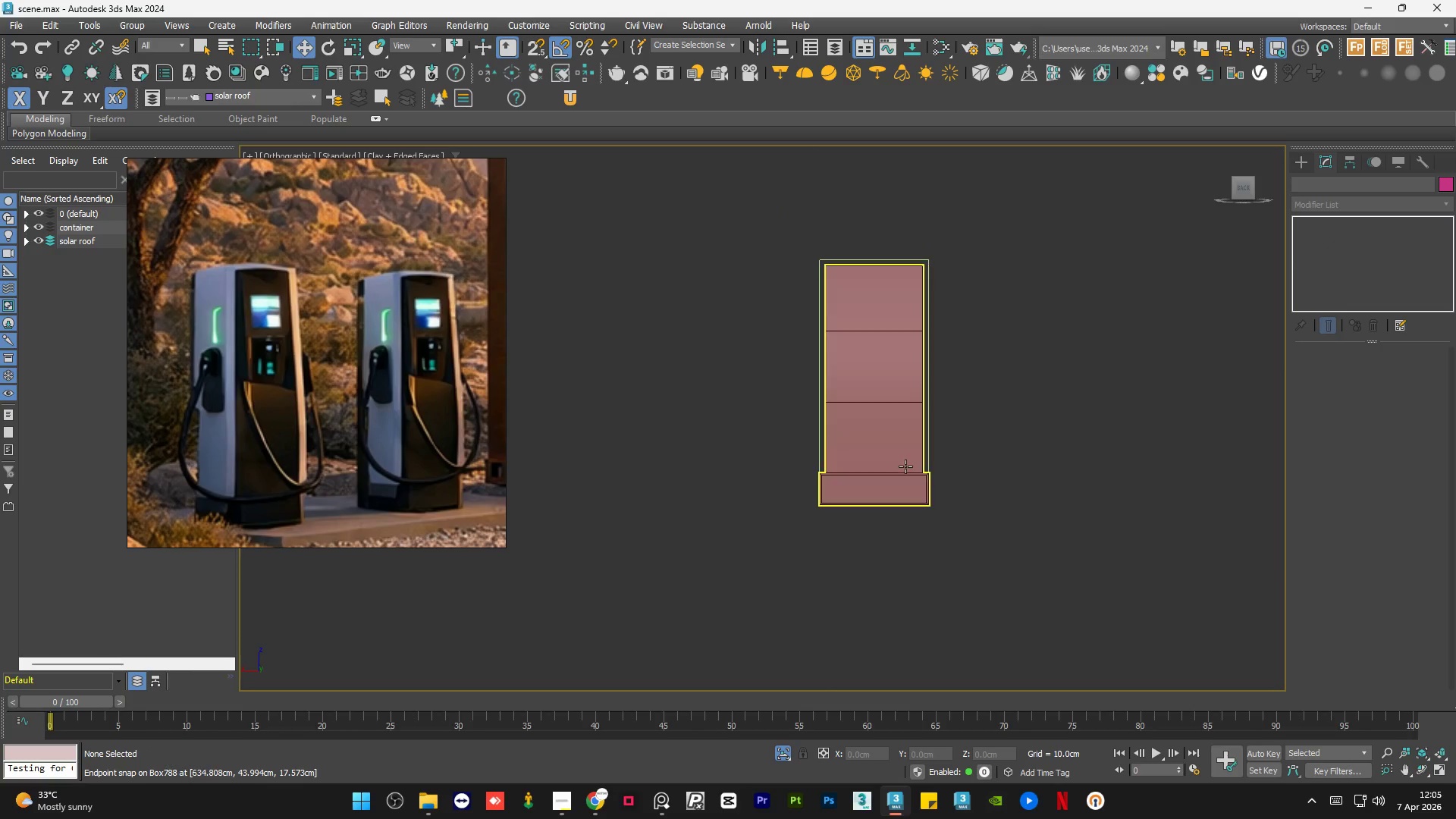 
key(Z)
 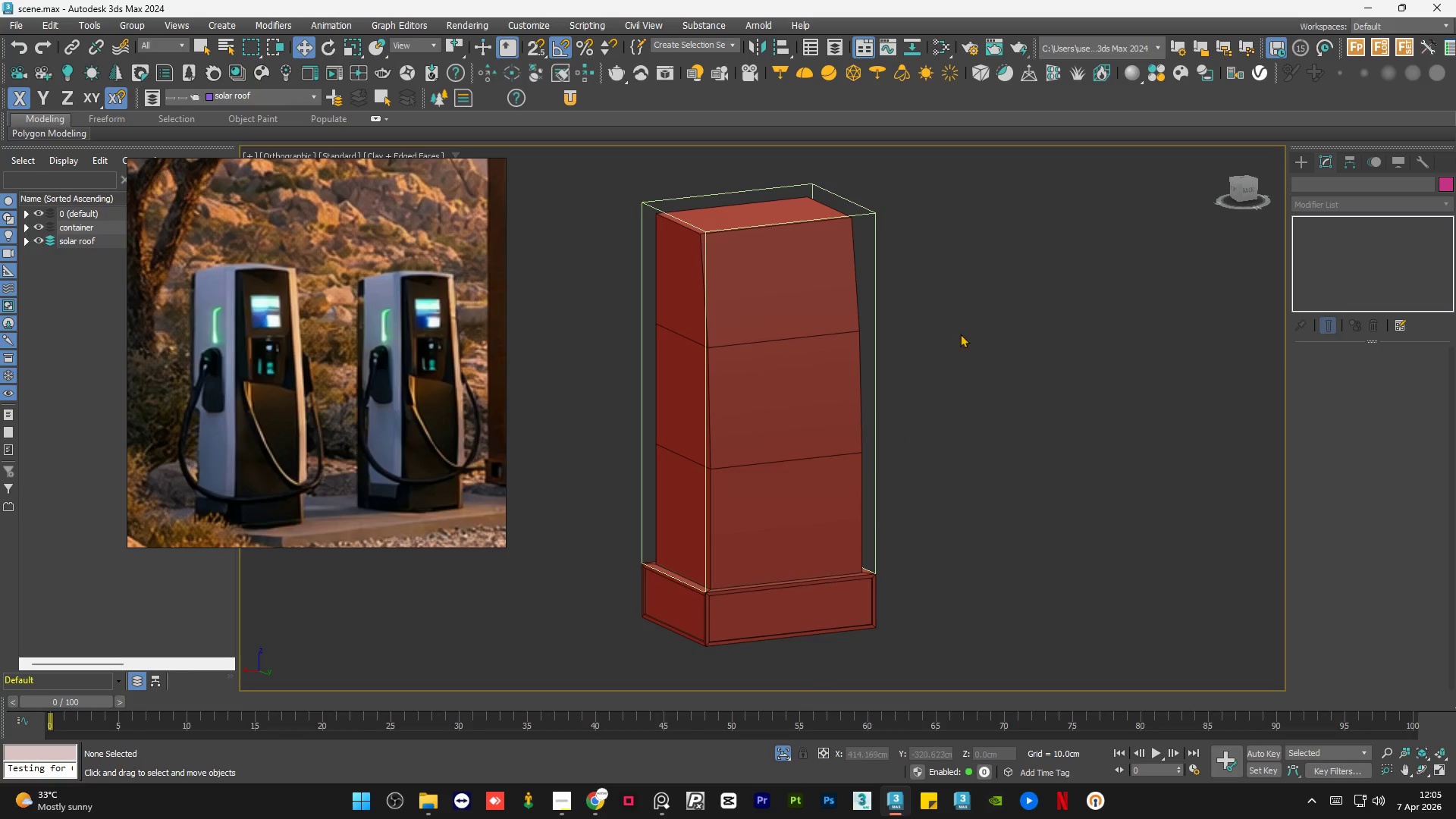 
scroll: coordinate [948, 502], scroll_direction: up, amount: 1.0
 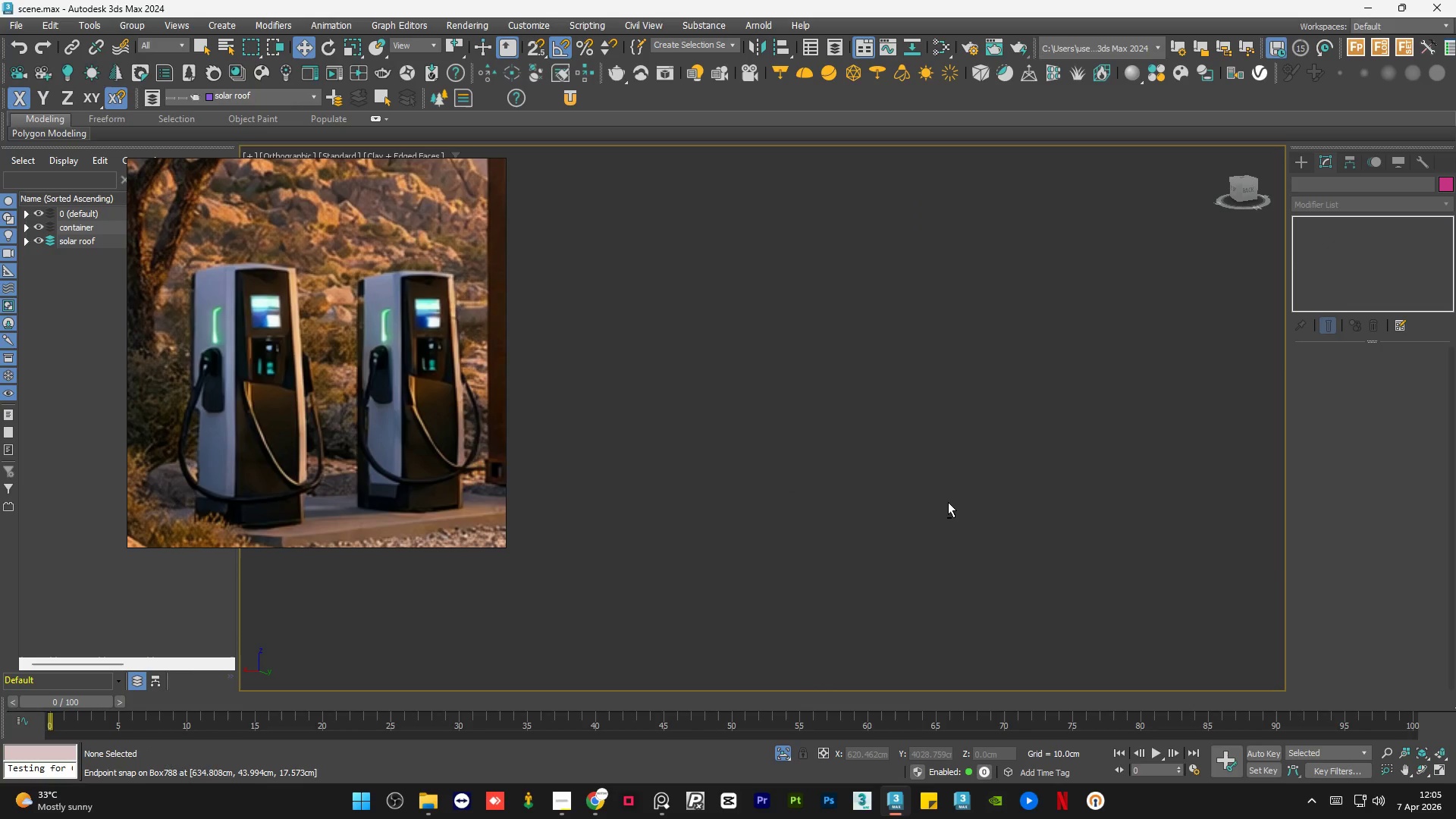 
left_click([804, 338])
 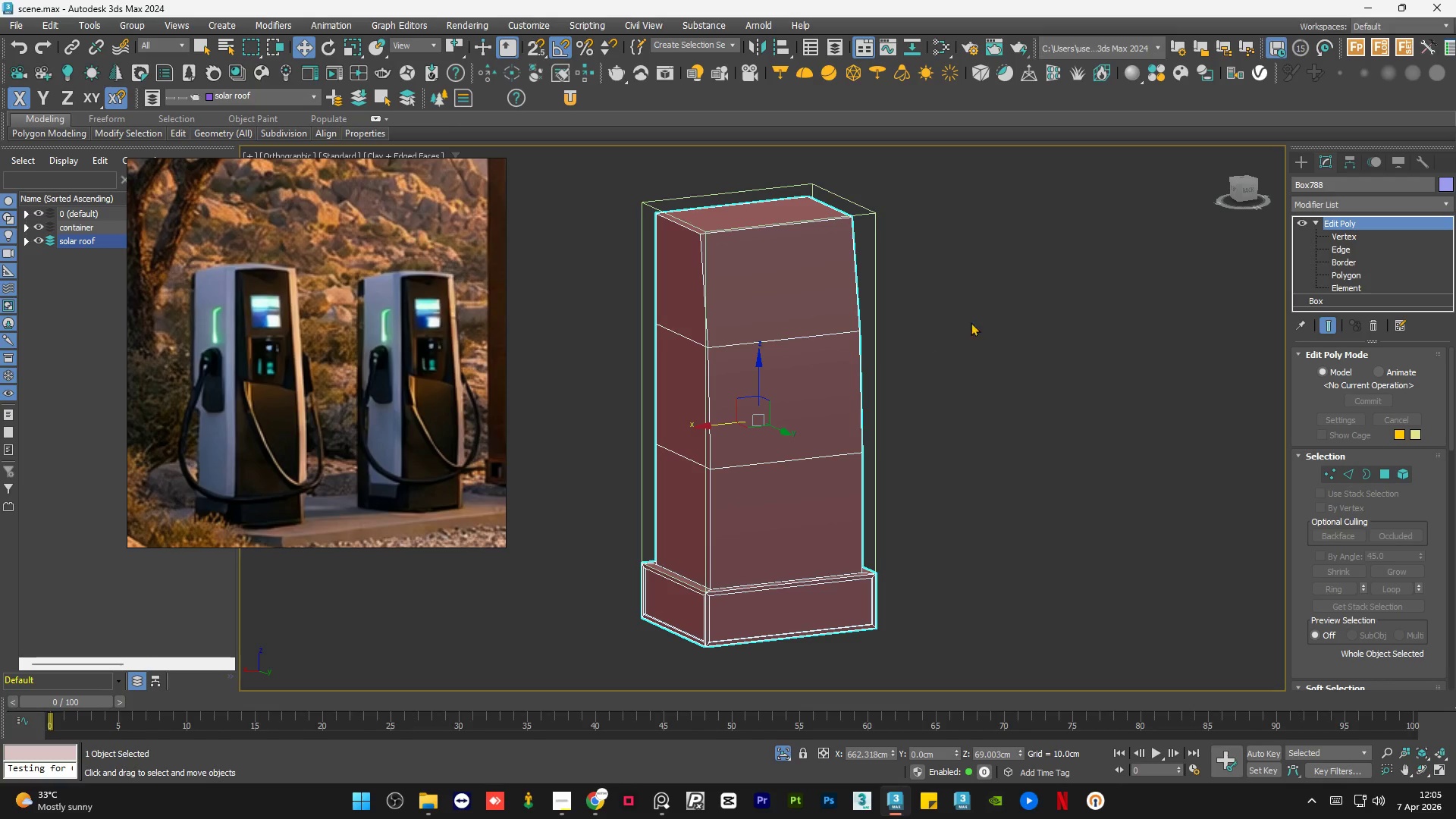 
scroll: coordinate [1018, 315], scroll_direction: down, amount: 1.0
 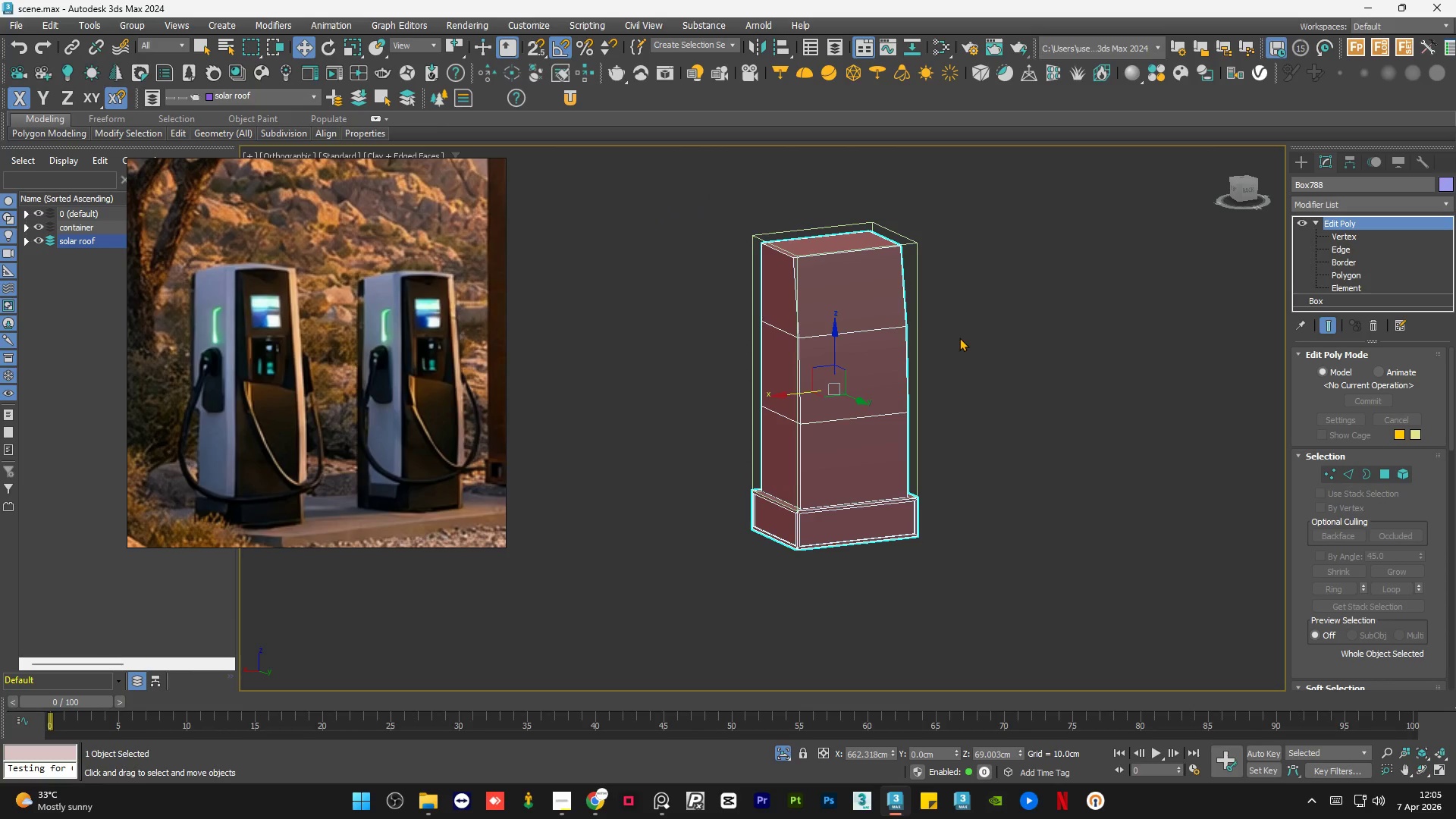 
wait(6.83)
 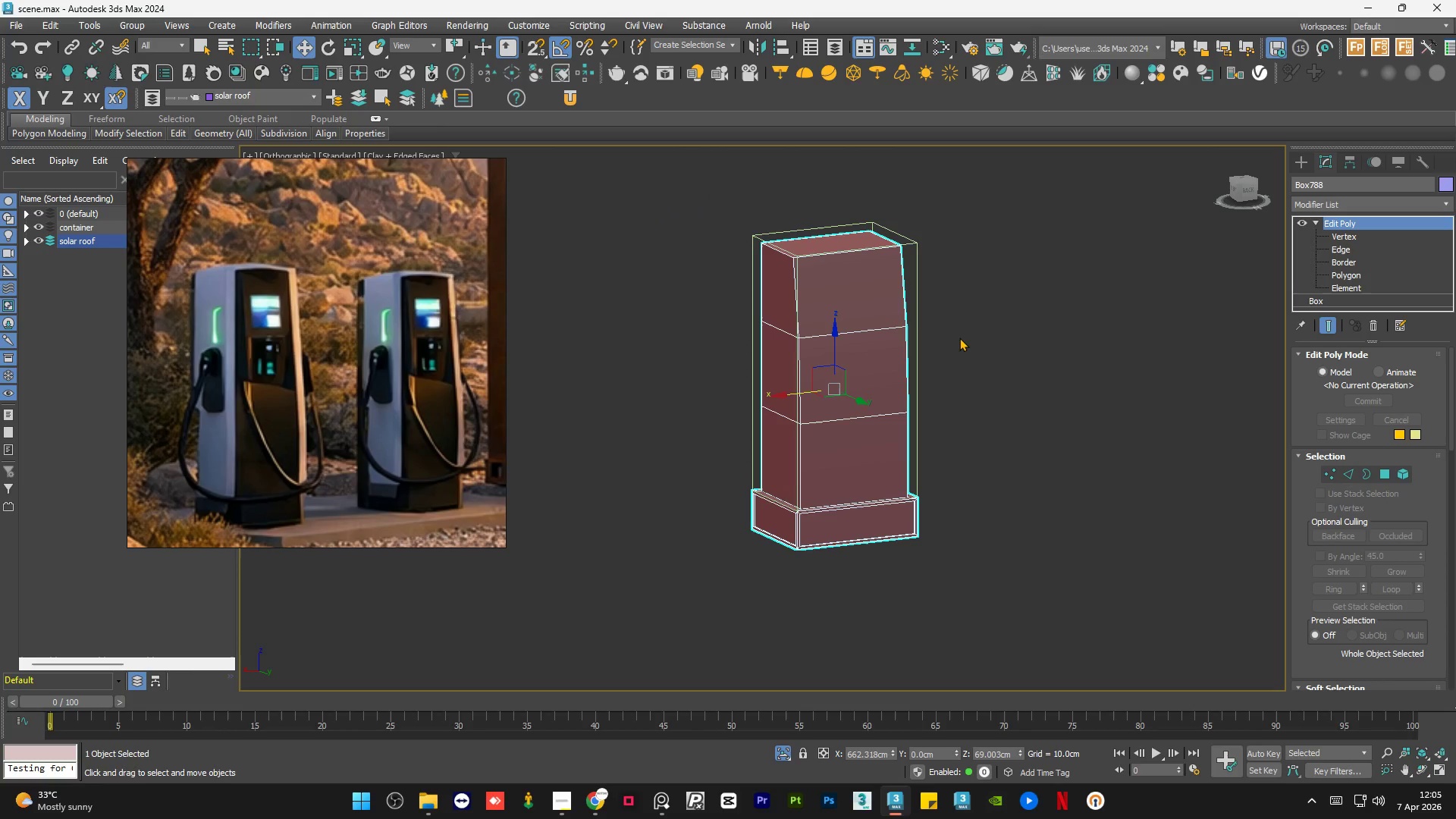 
left_click([1315, 221])
 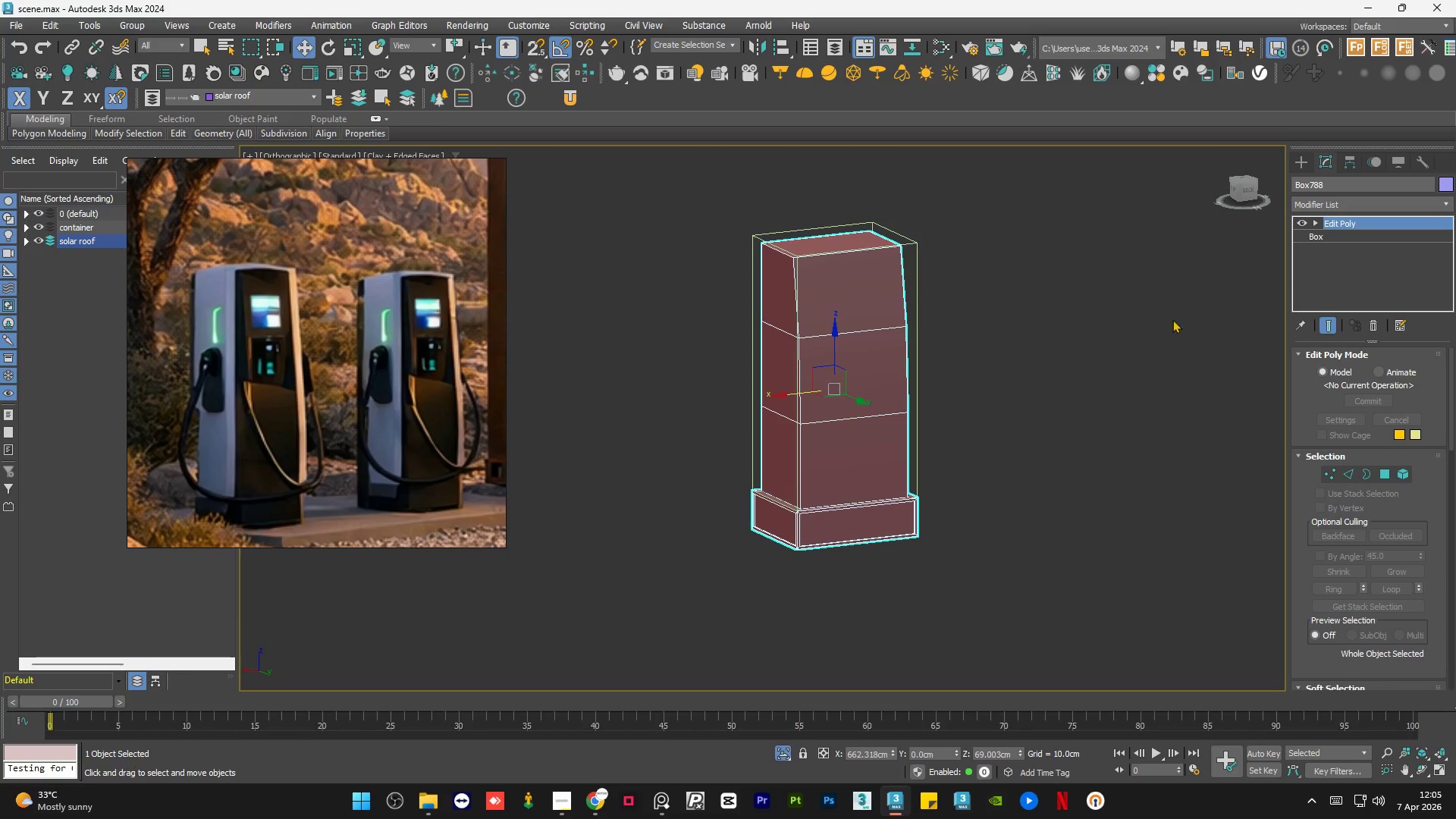 
left_click([1119, 363])
 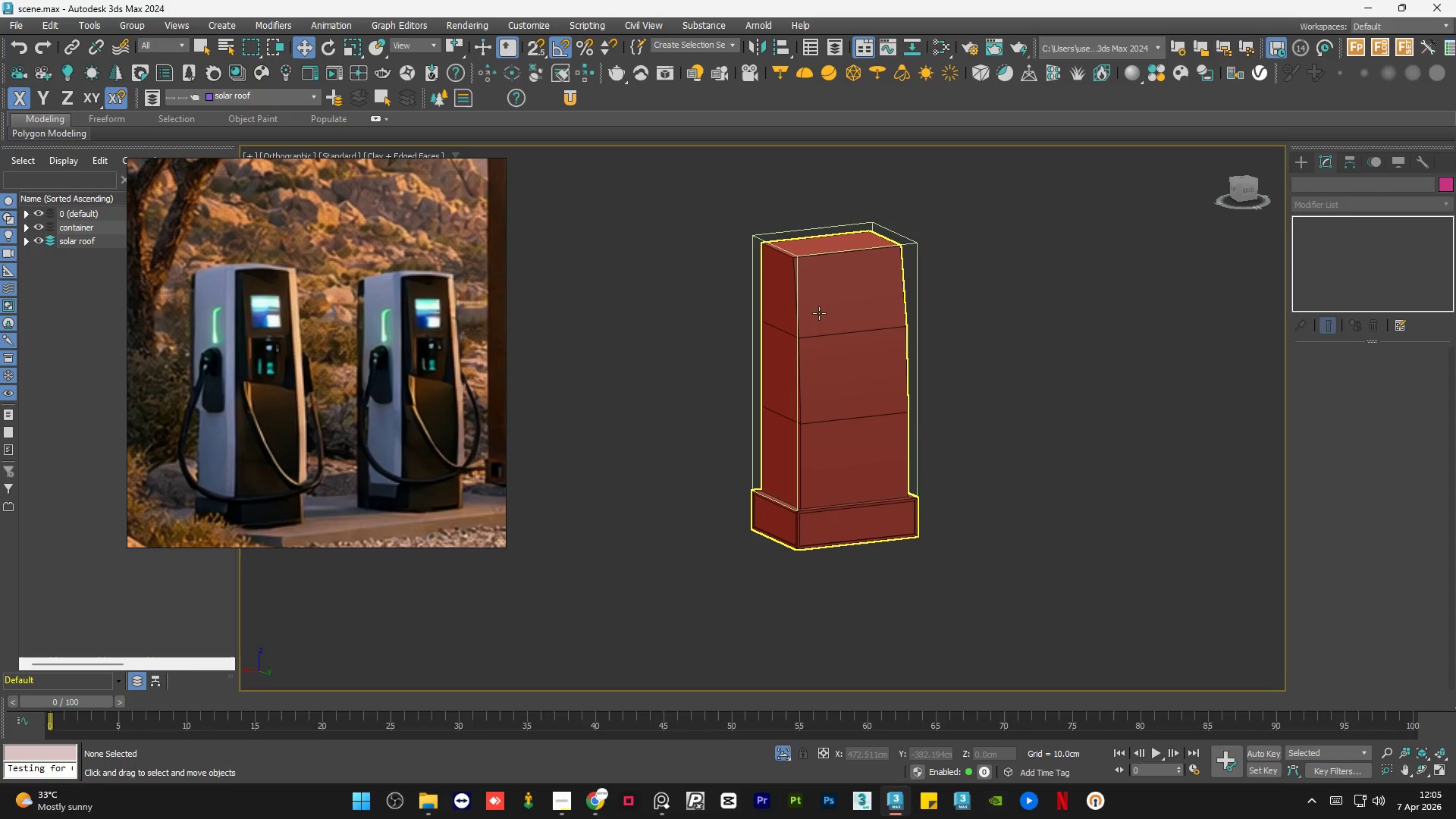 
wait(17.34)
 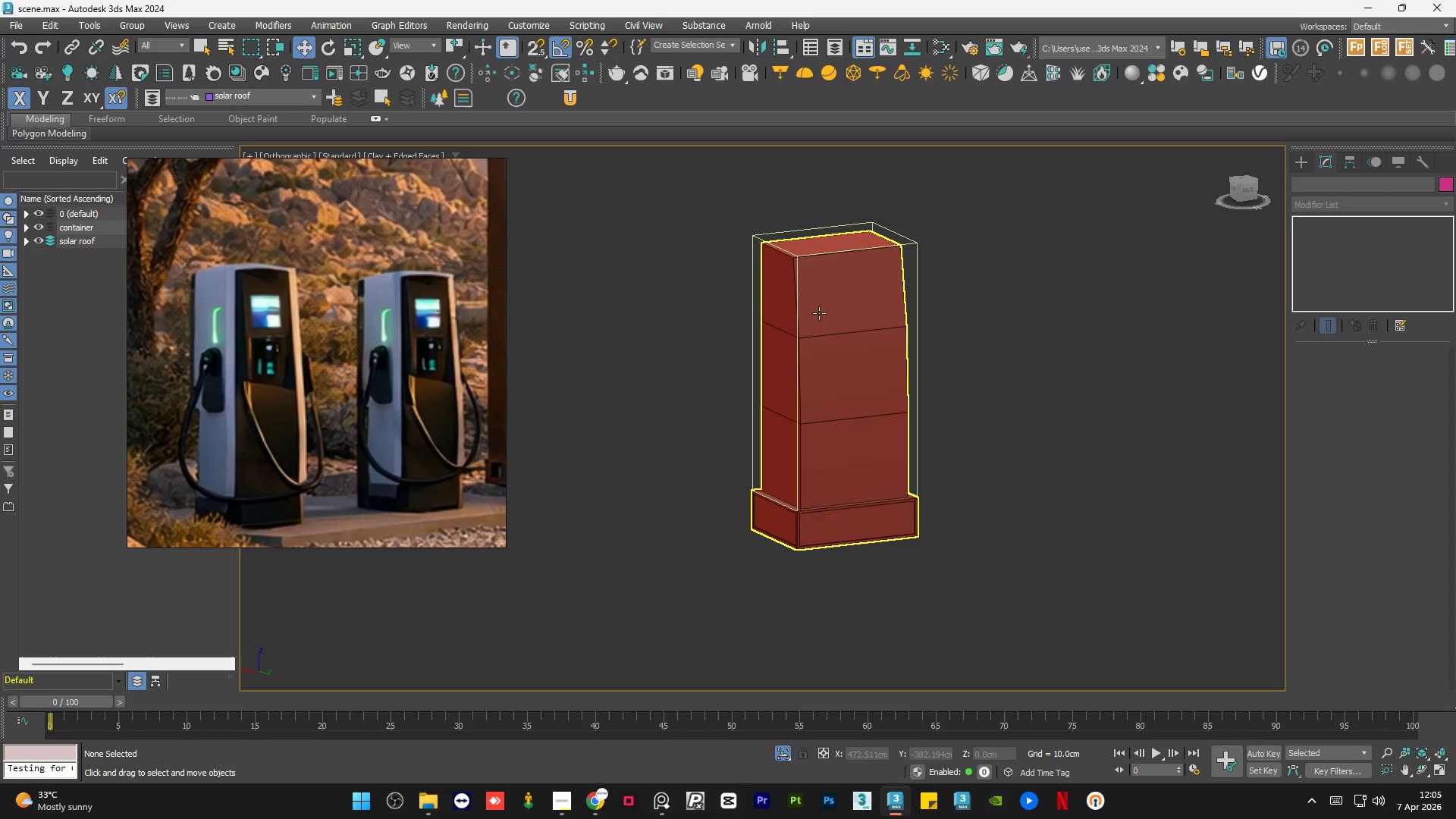 
left_click_drag(start_coordinate=[1035, 361], to_coordinate=[1034, 357])
 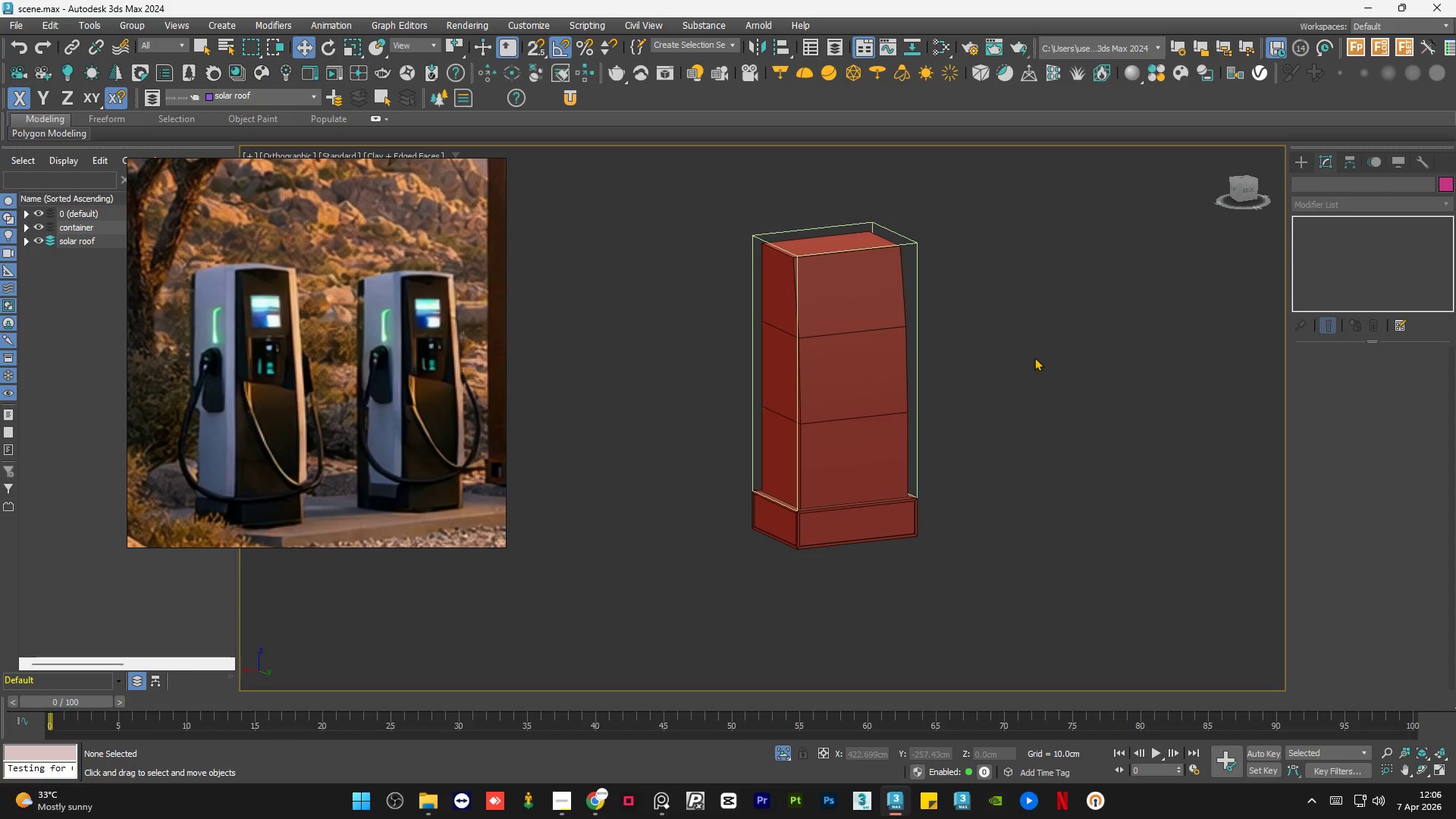 
key(Control+S)
 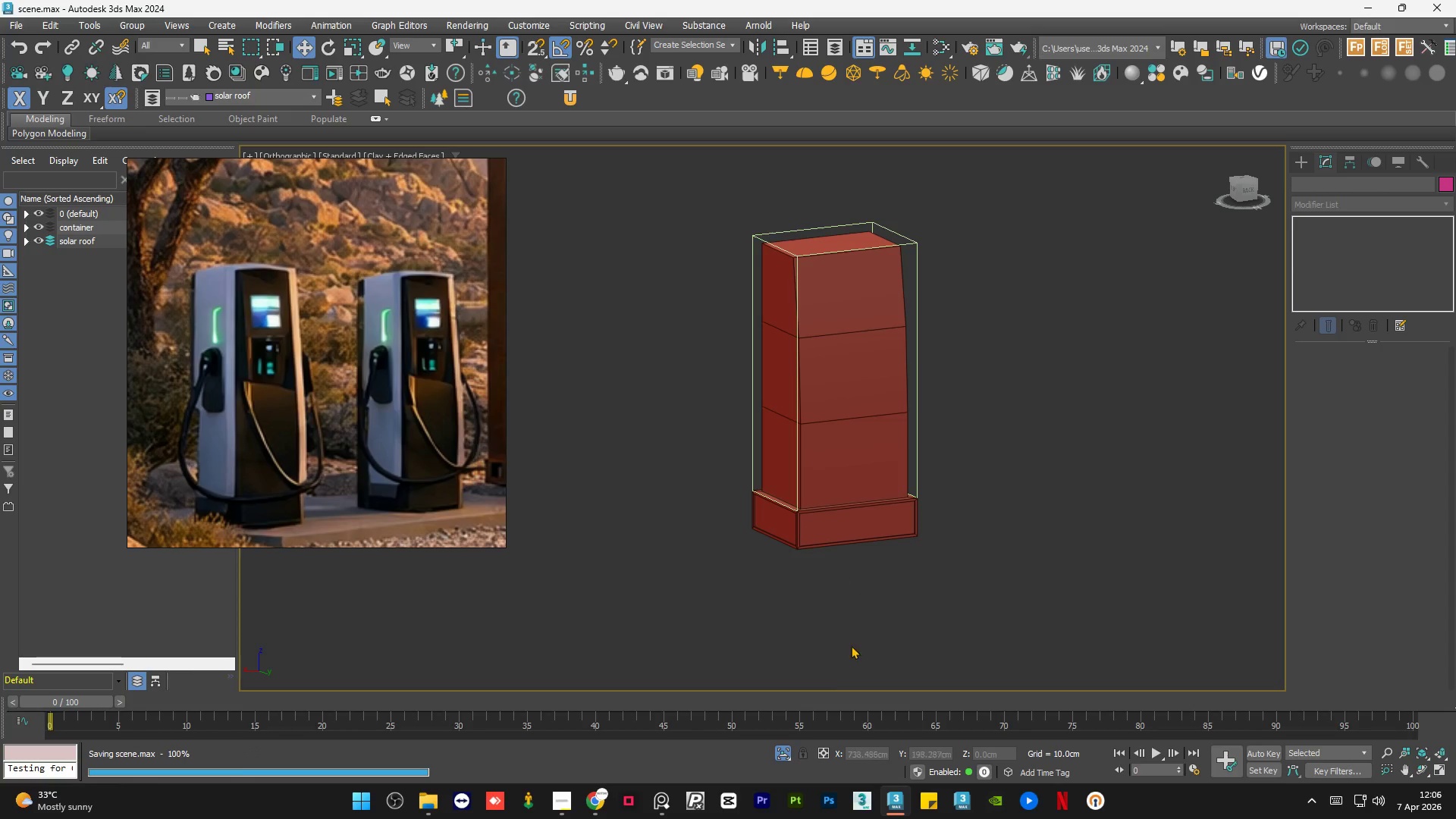 
left_click([779, 754])
 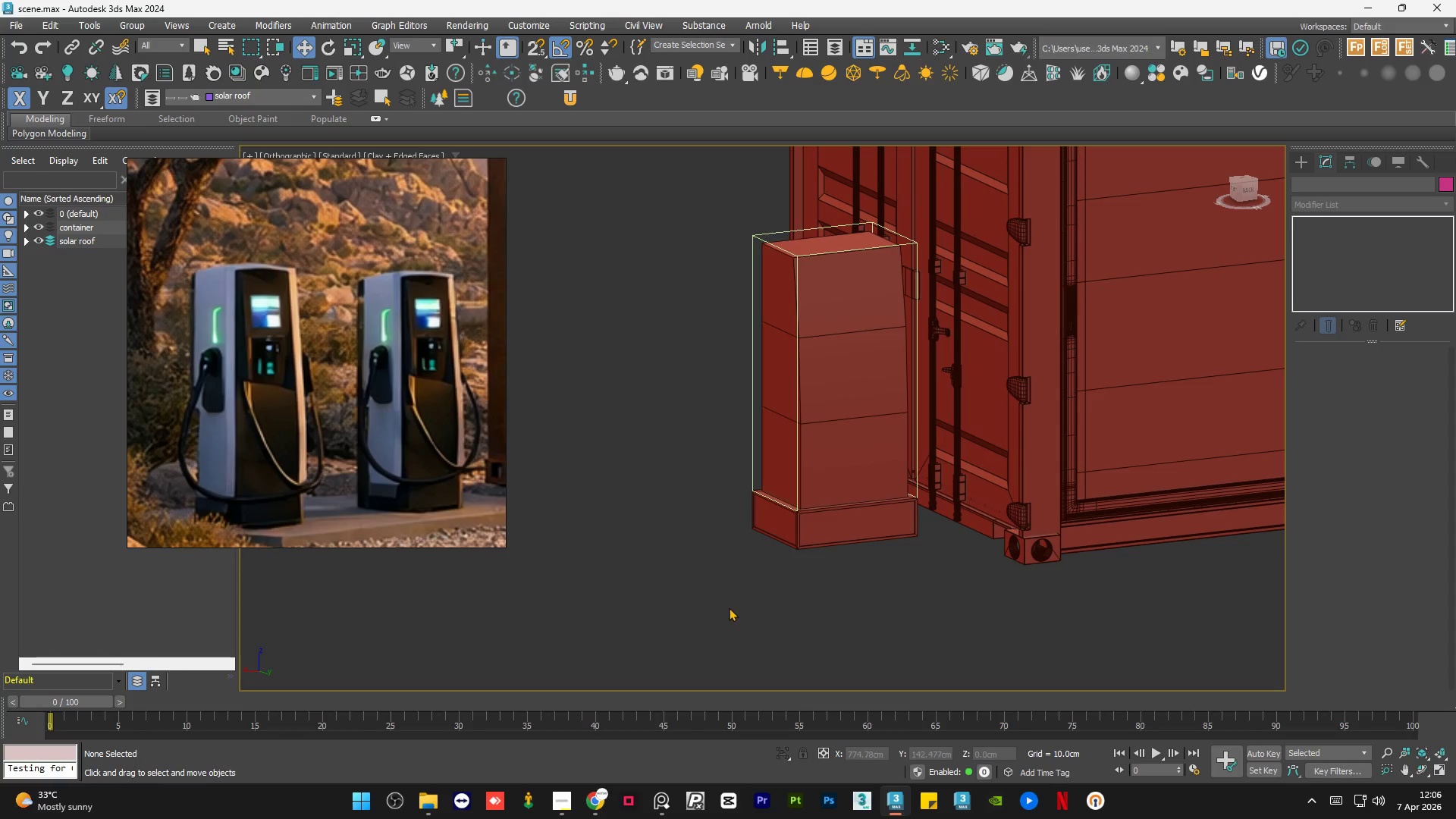 
scroll: coordinate [731, 607], scroll_direction: down, amount: 2.0
 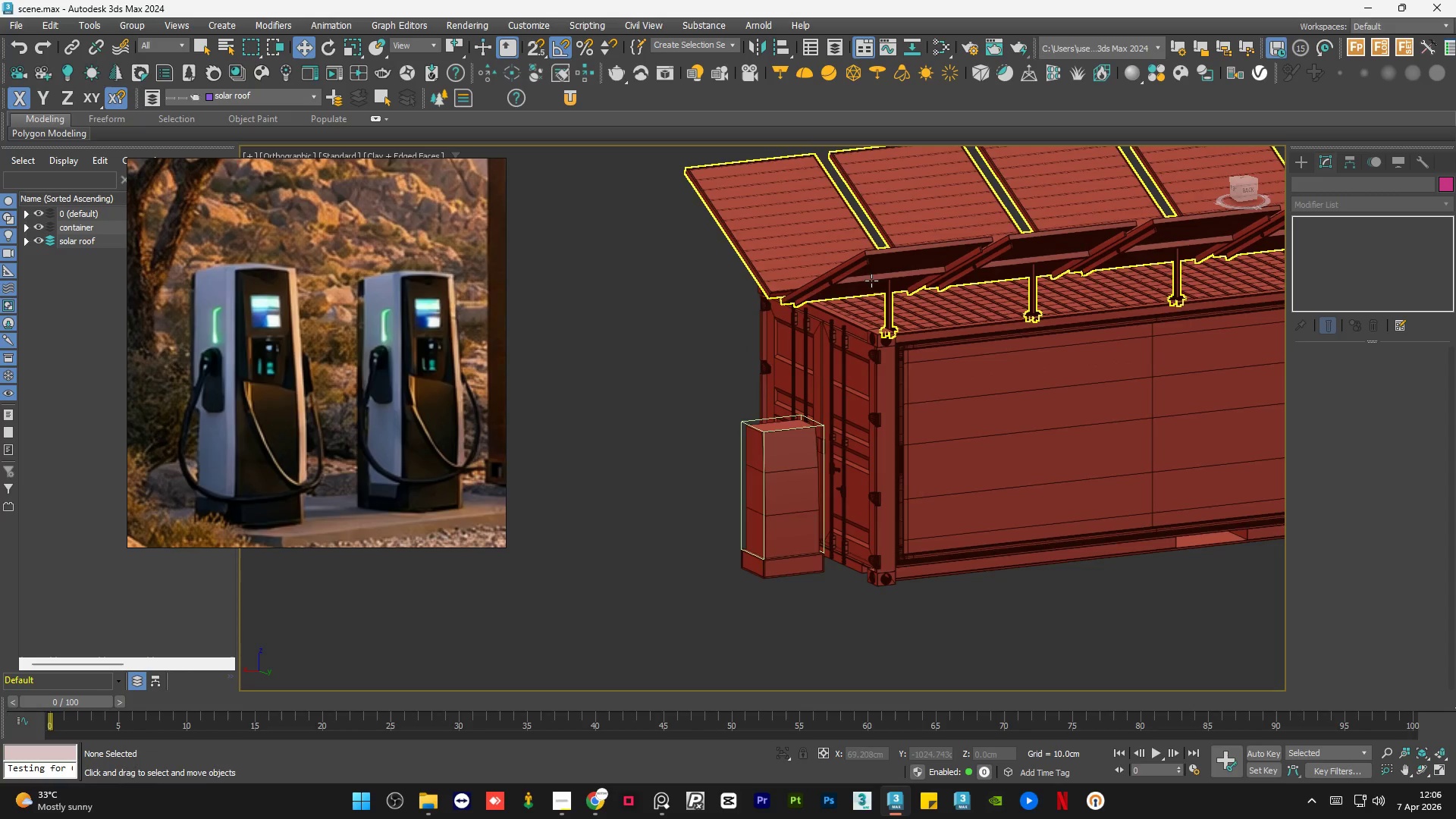 
scroll: coordinate [885, 273], scroll_direction: up, amount: 3.0
 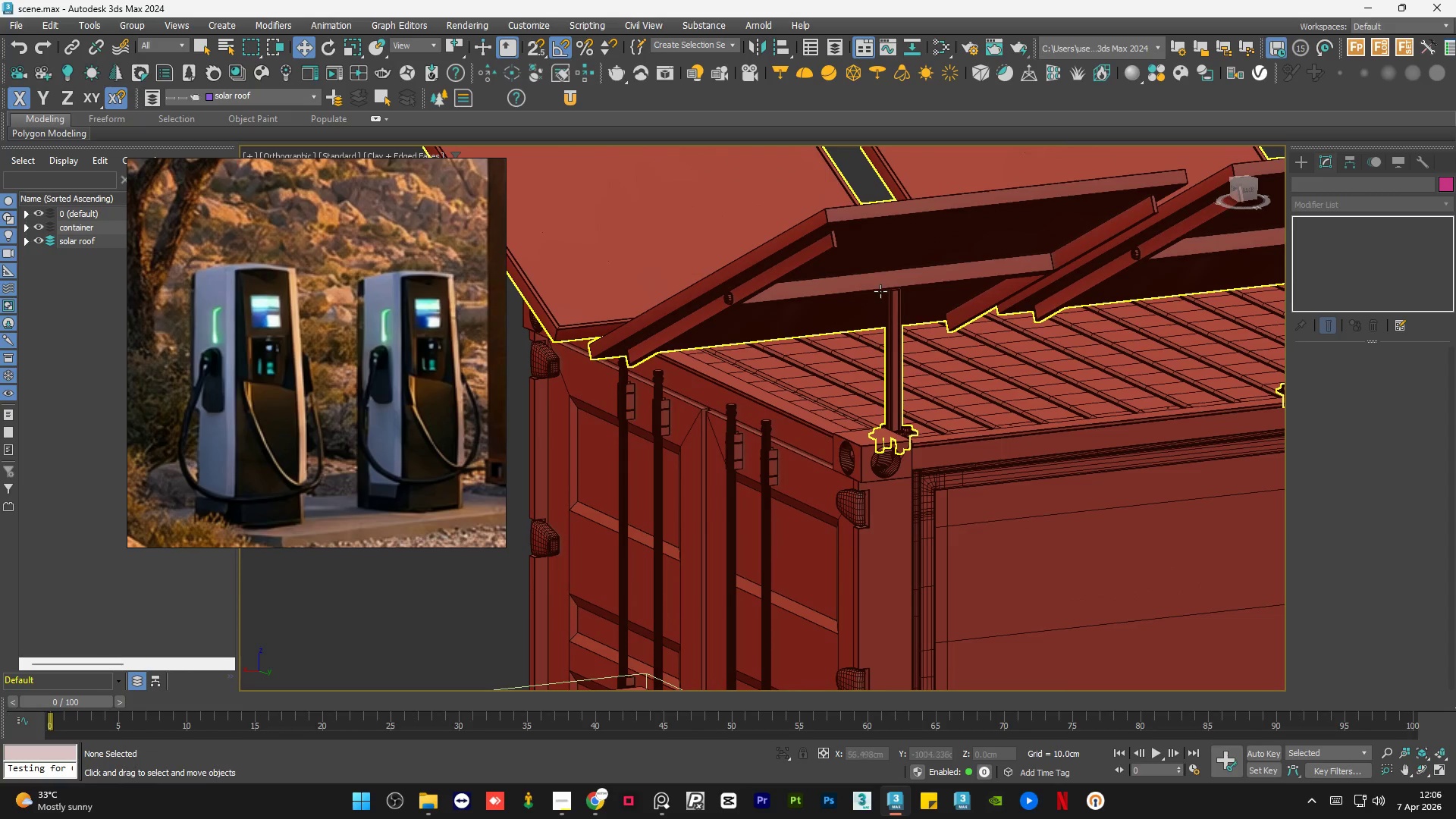 
left_click([880, 291])
 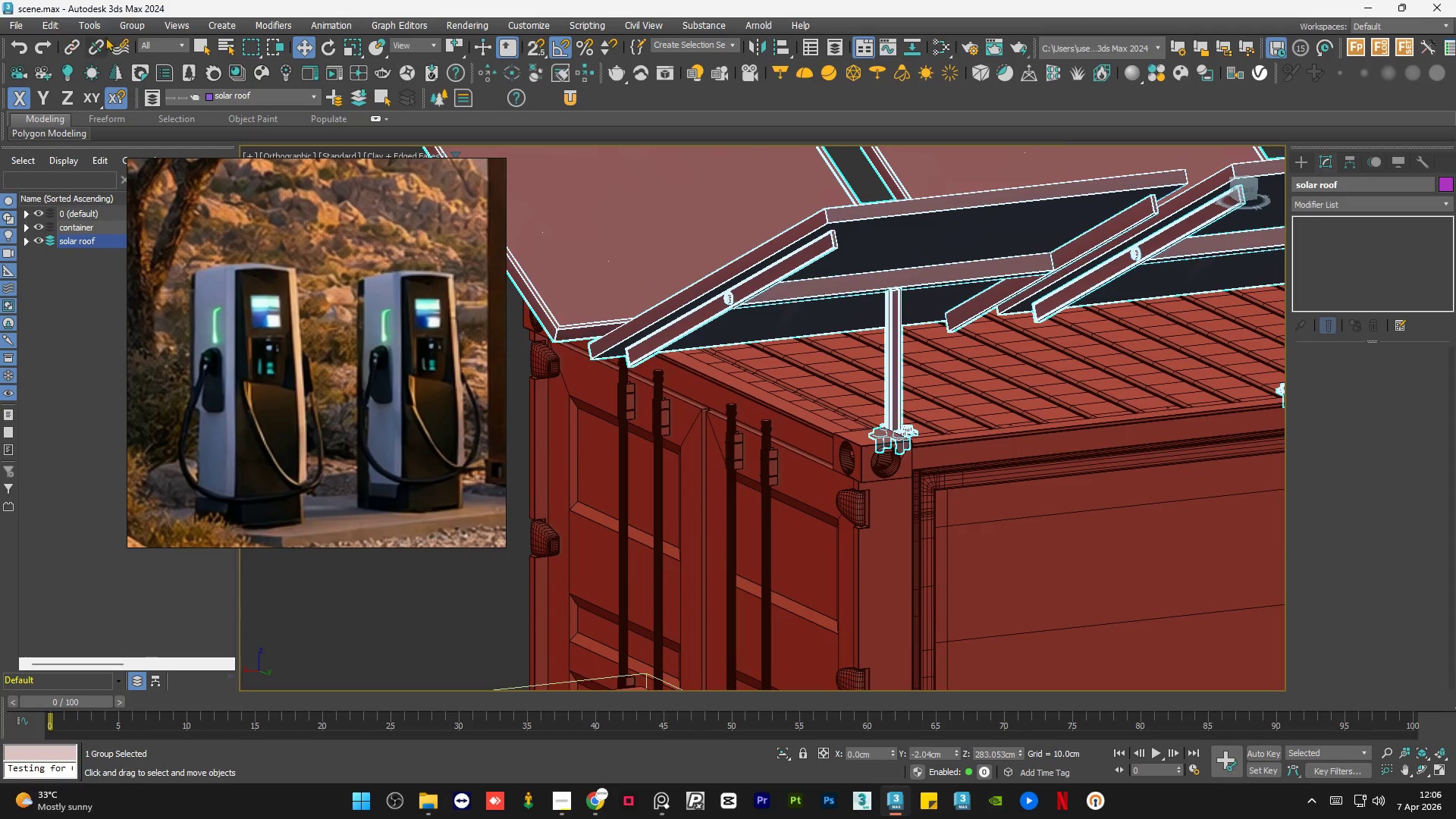 
left_click([127, 20])
 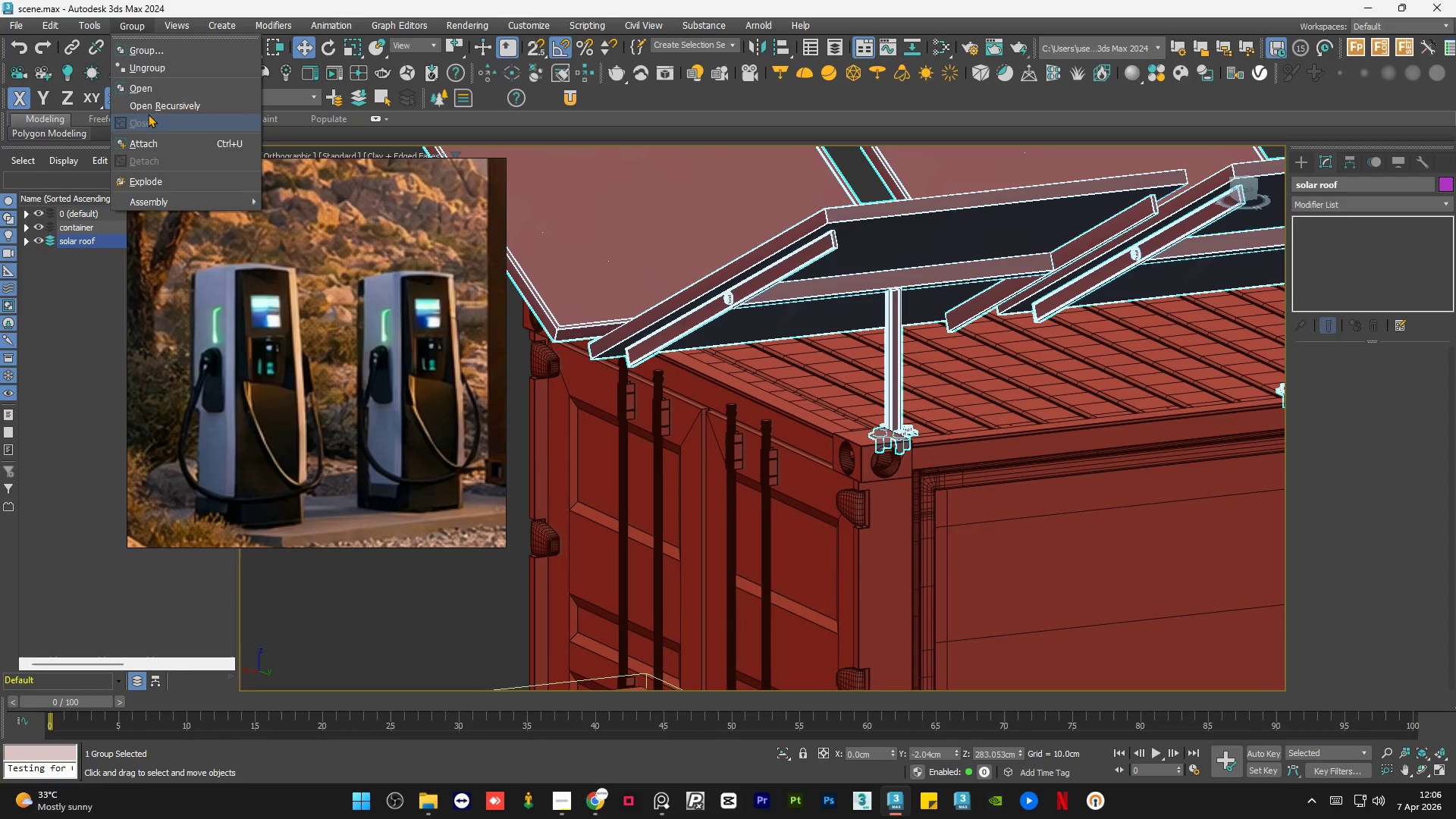 
left_click([154, 105])
 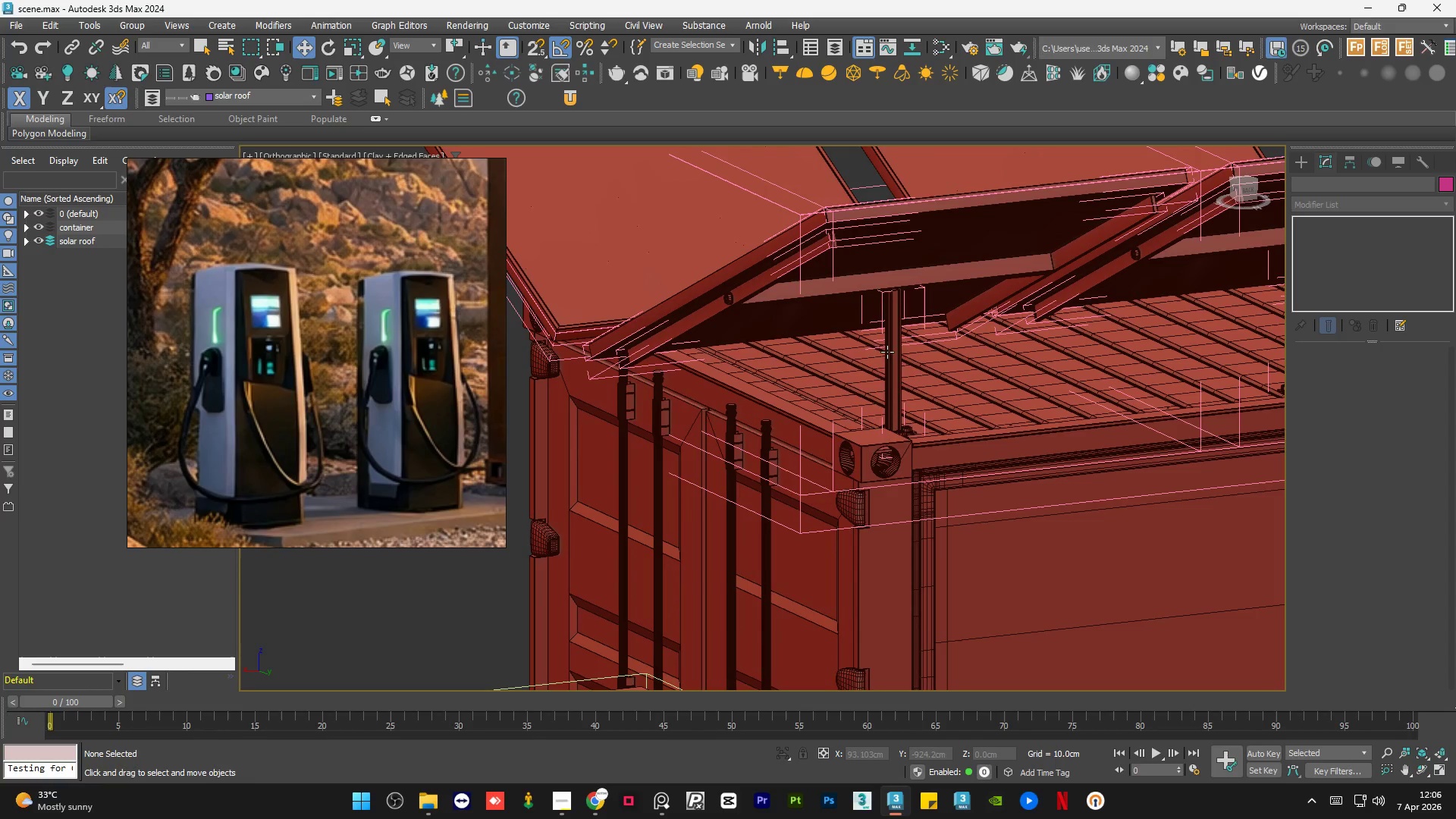 
left_click([887, 352])
 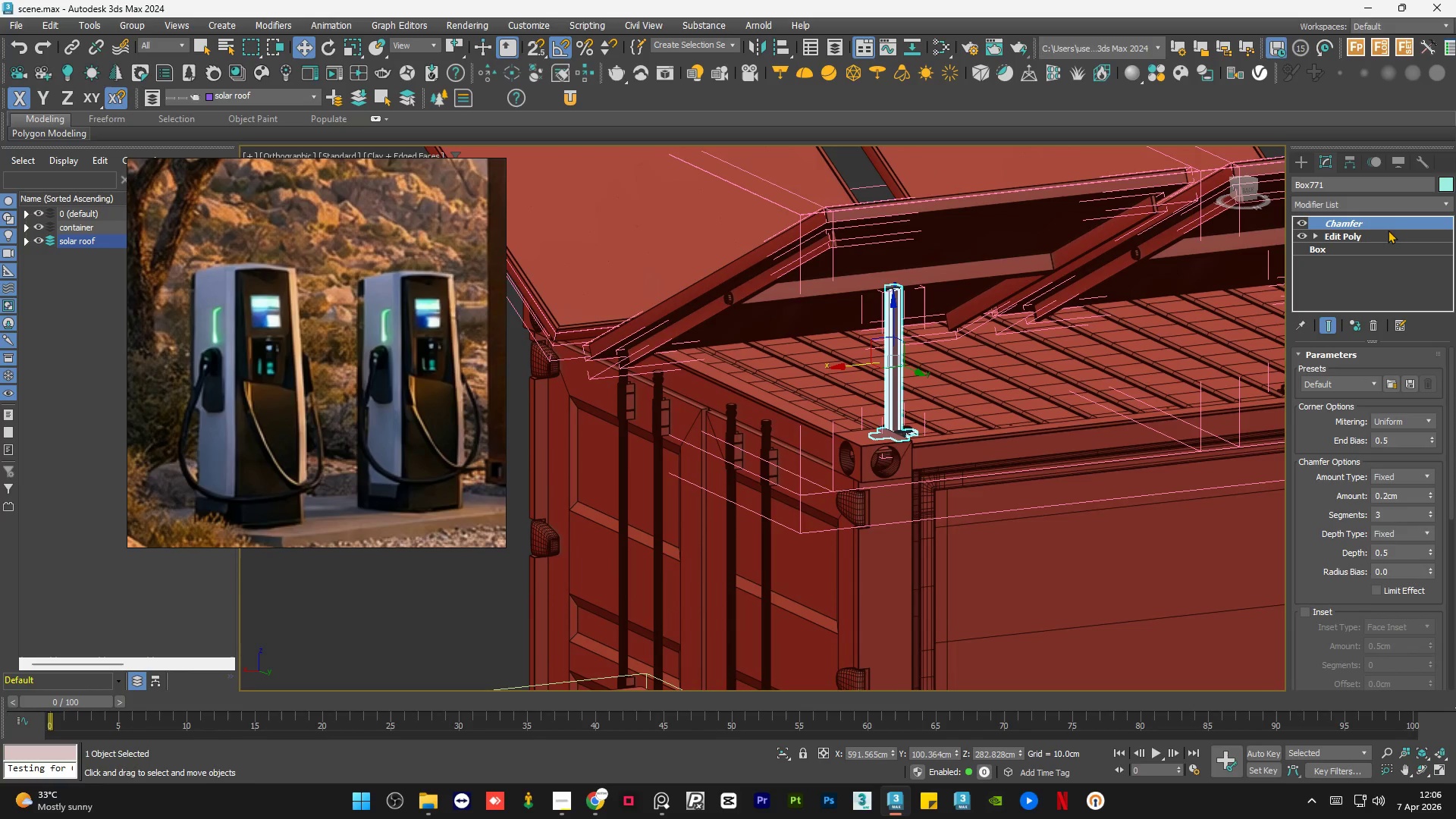 
right_click([1390, 224])
 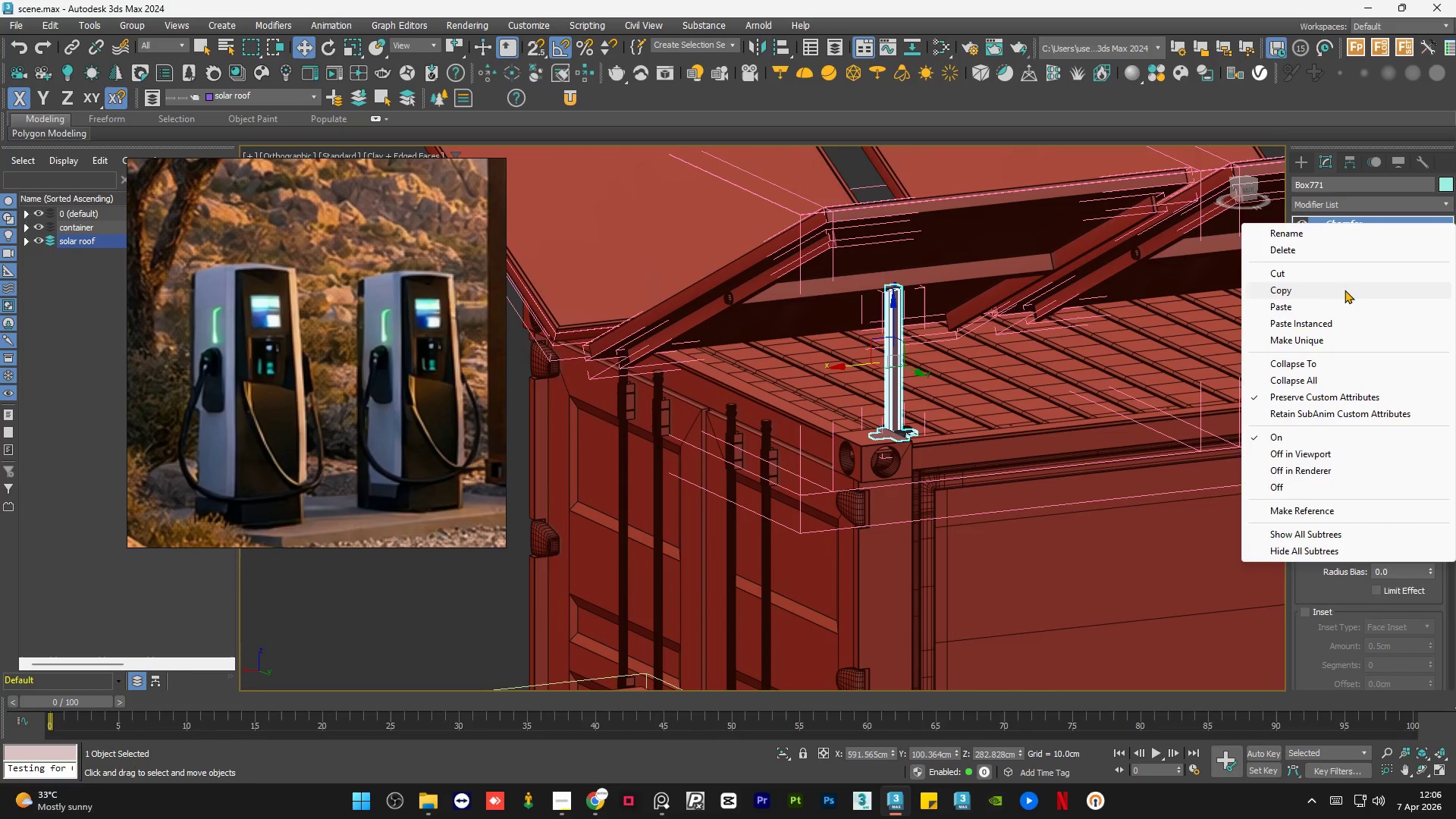 
left_click([1333, 290])
 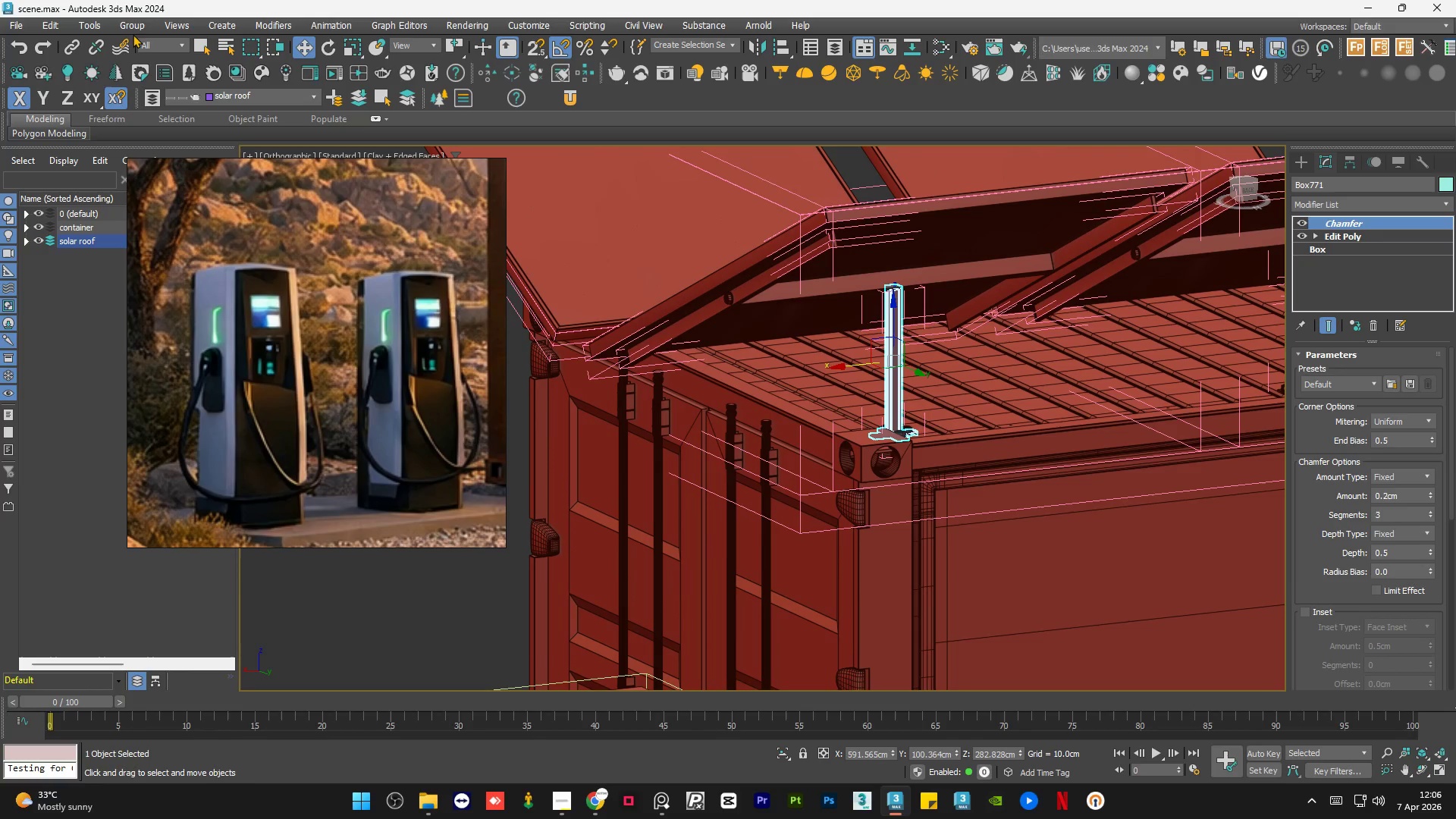 
left_click([127, 27])
 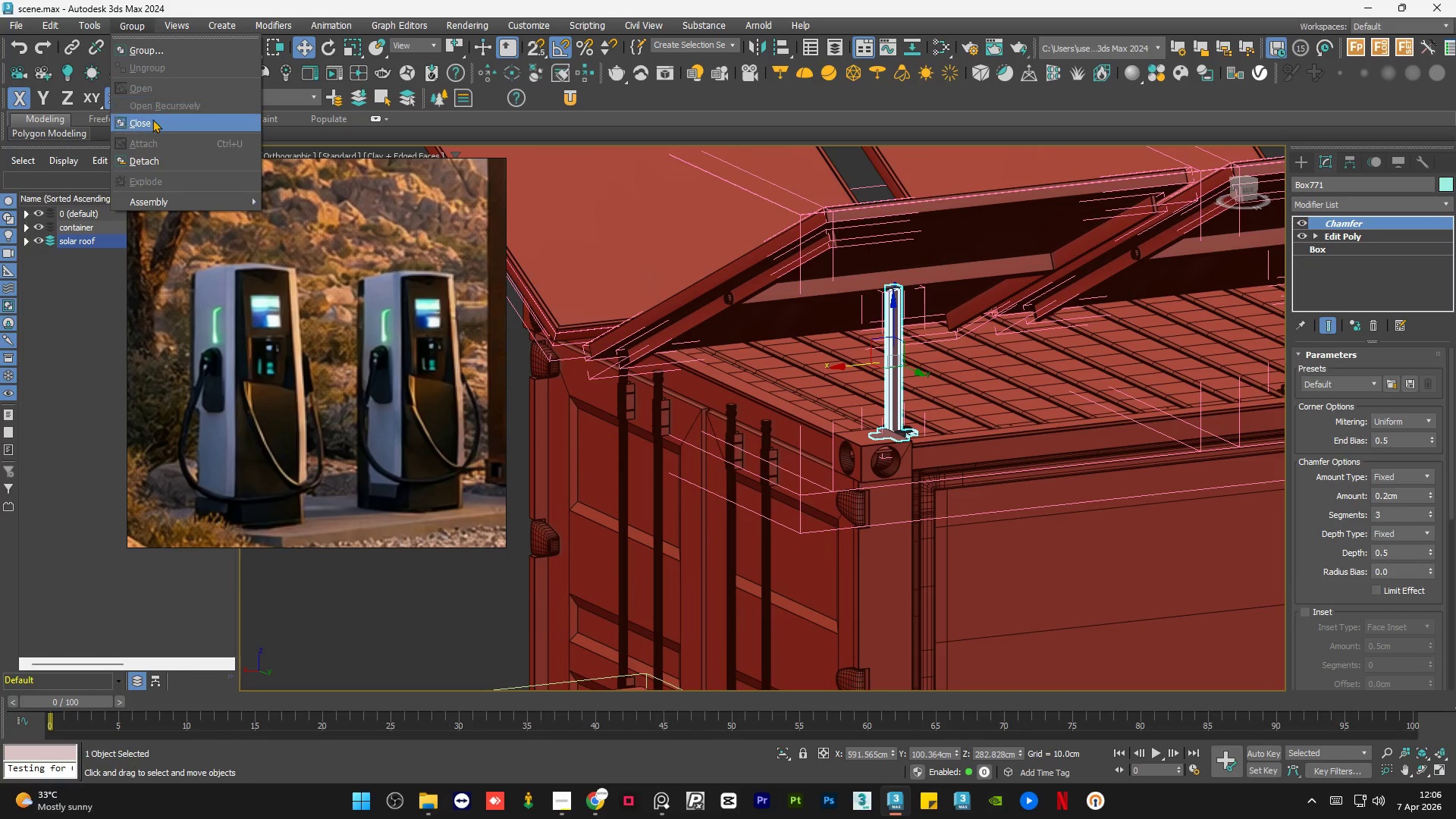 
left_click([153, 118])
 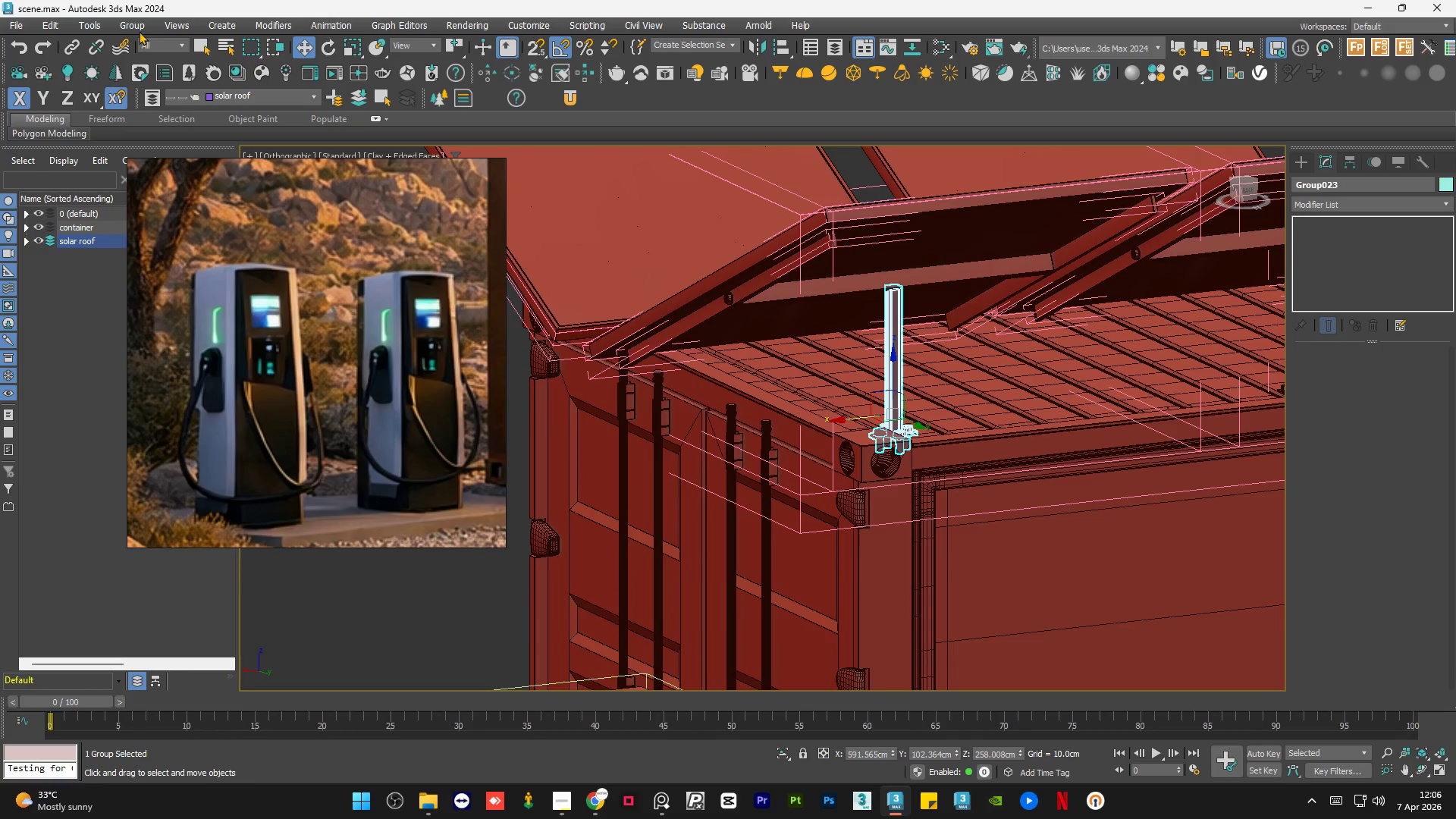 
left_click([133, 24])
 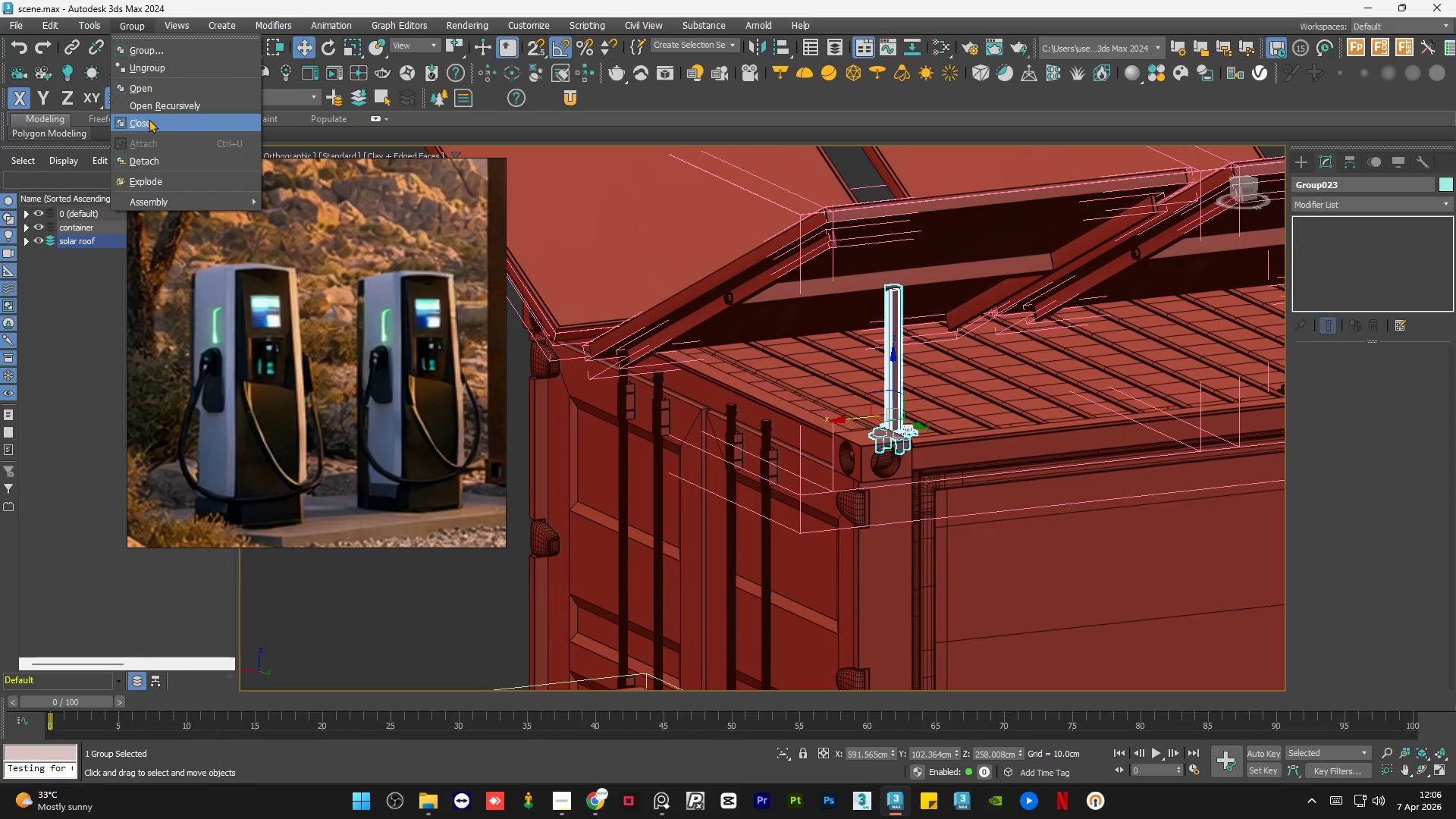 
left_click([149, 121])
 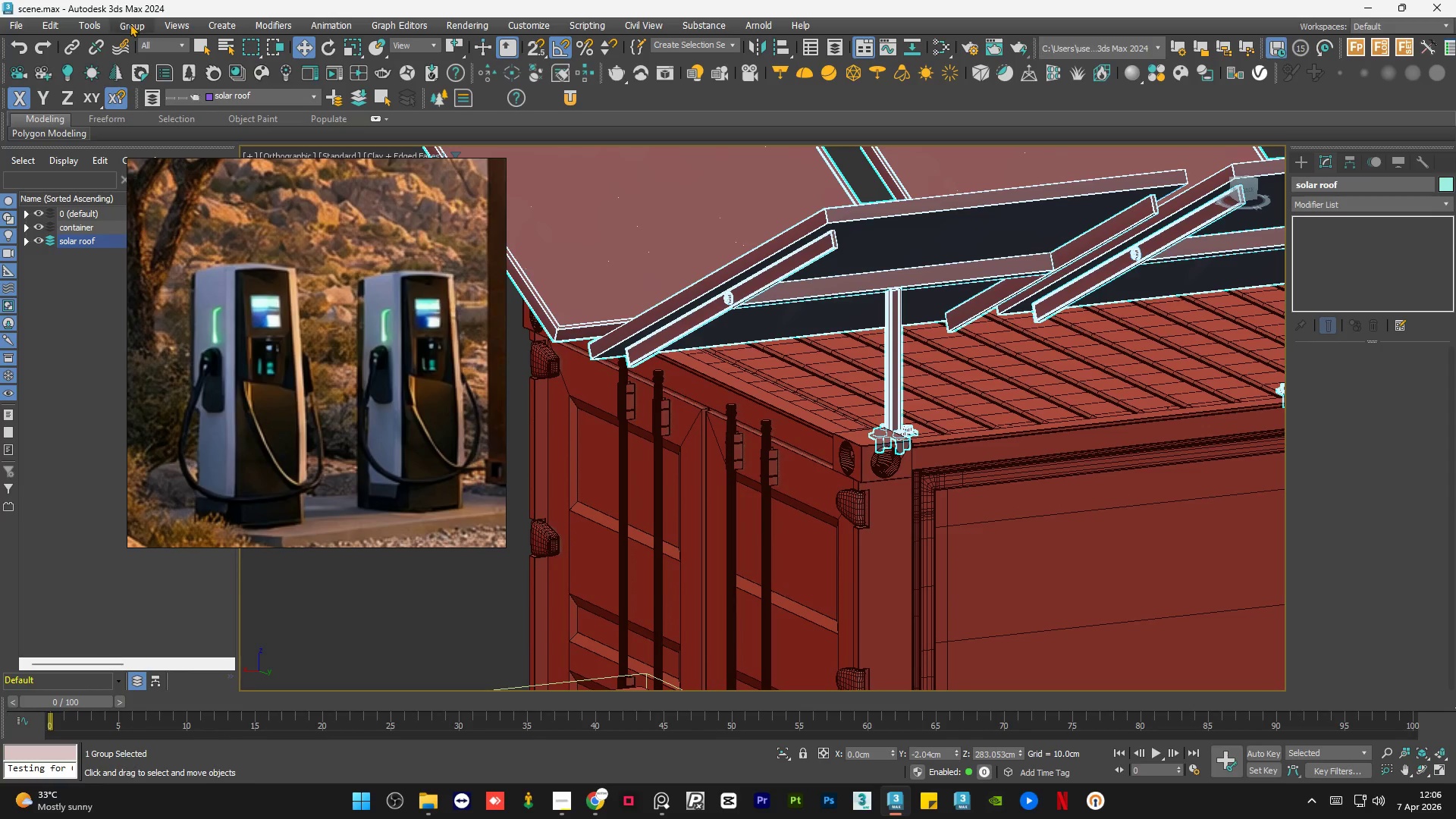 
left_click([130, 24])
 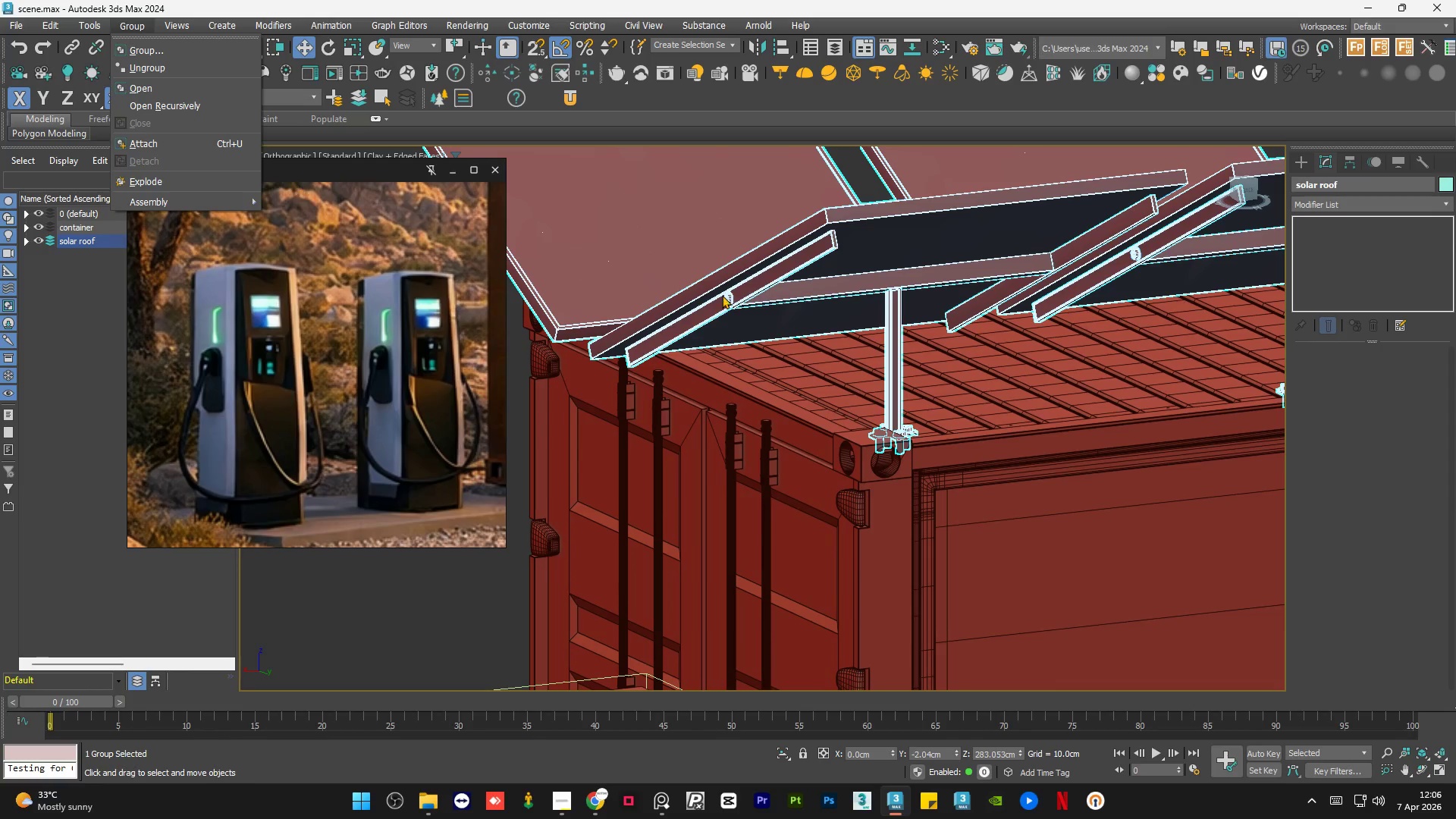 
scroll: coordinate [723, 294], scroll_direction: down, amount: 2.0
 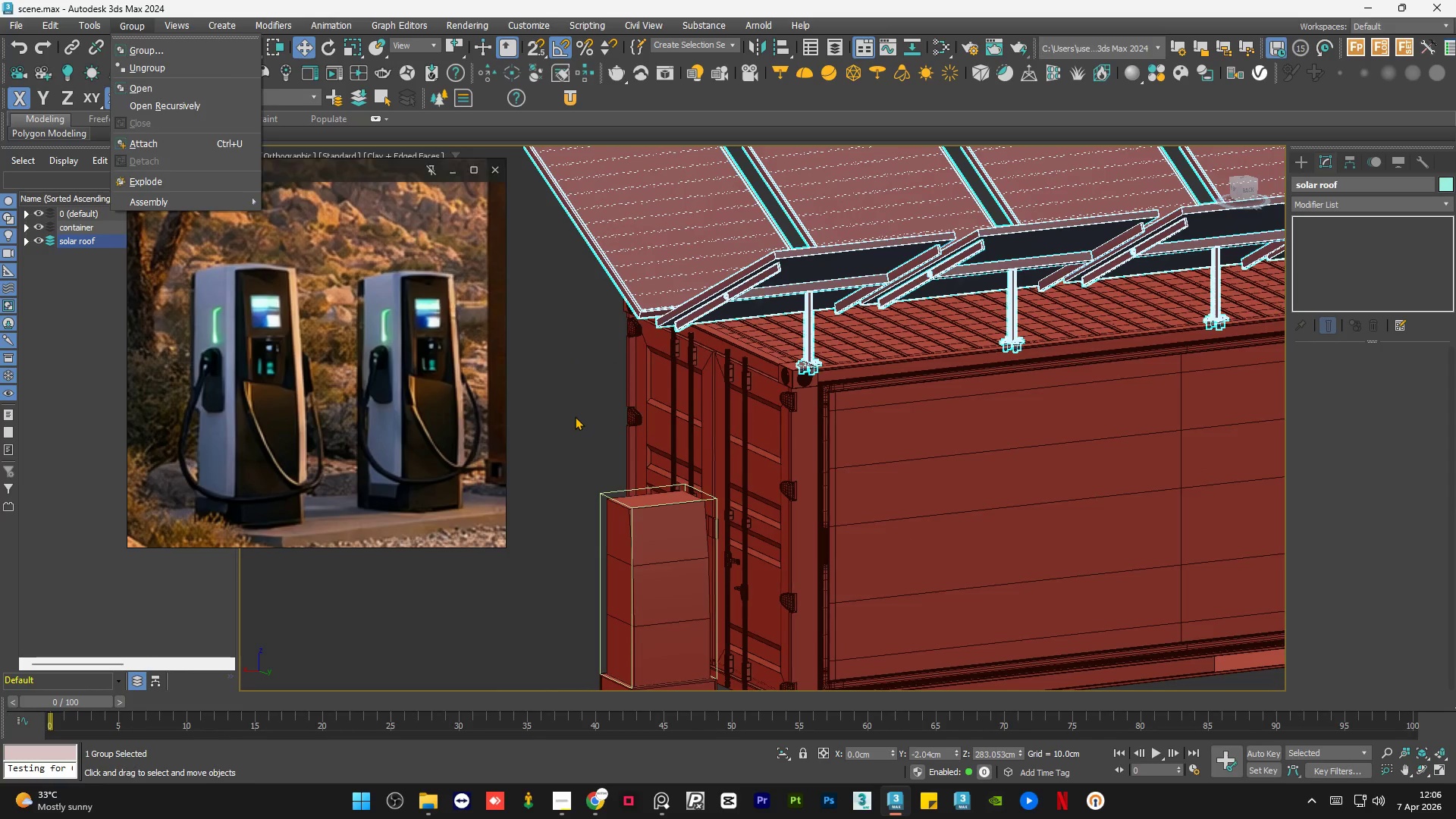 
double_click([575, 416])
 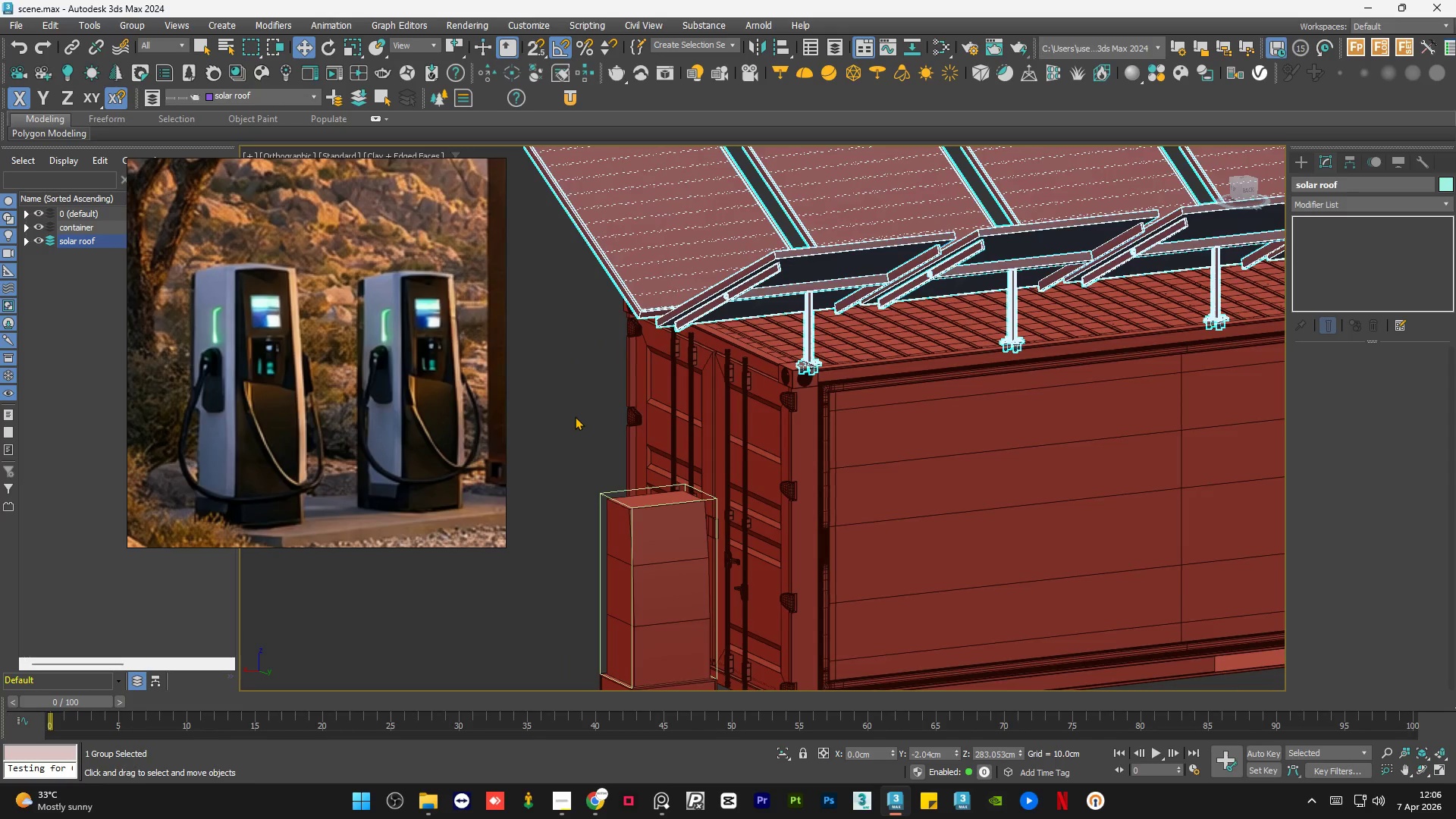 
triple_click([575, 416])
 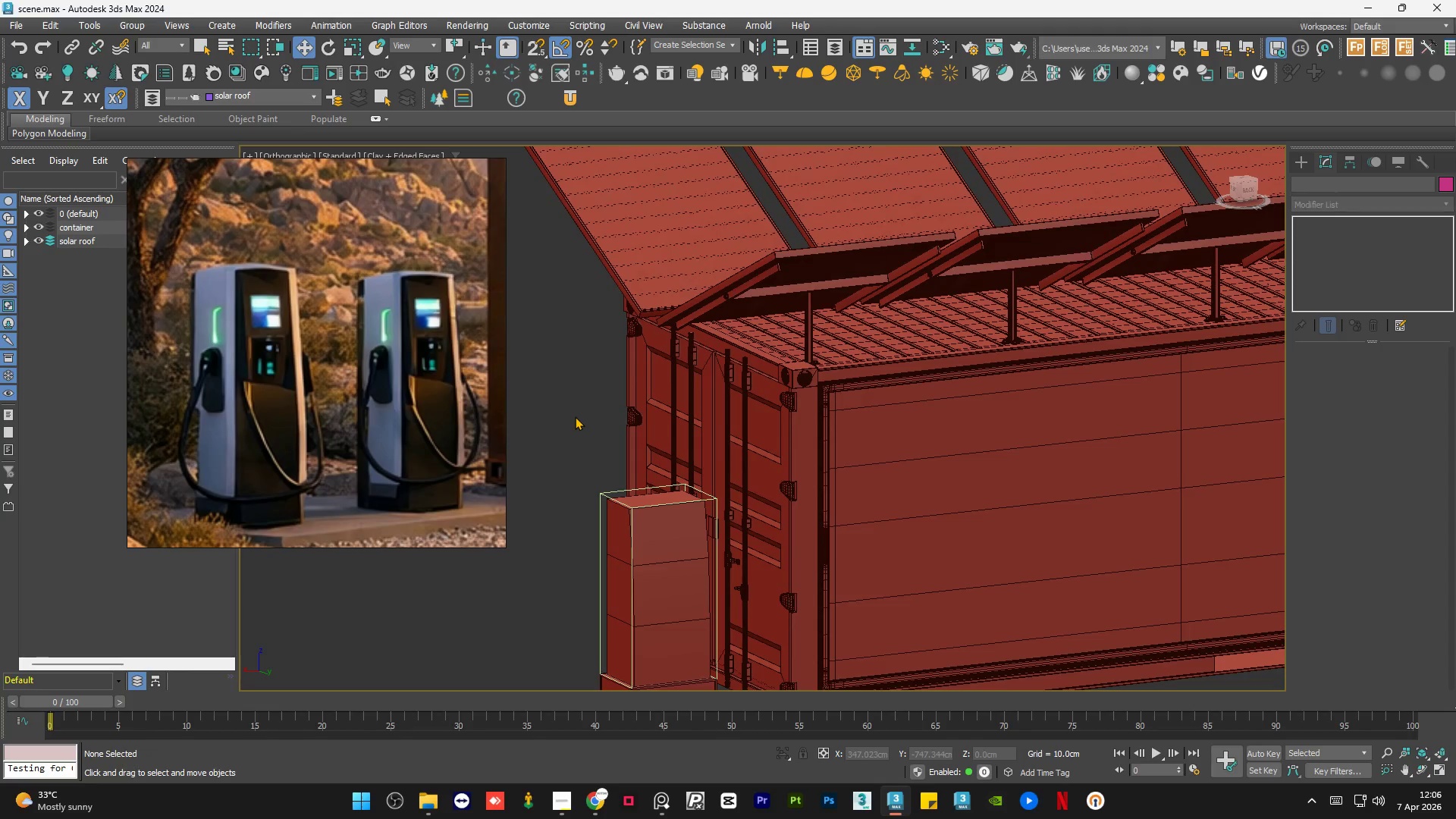 
triple_click([575, 416])
 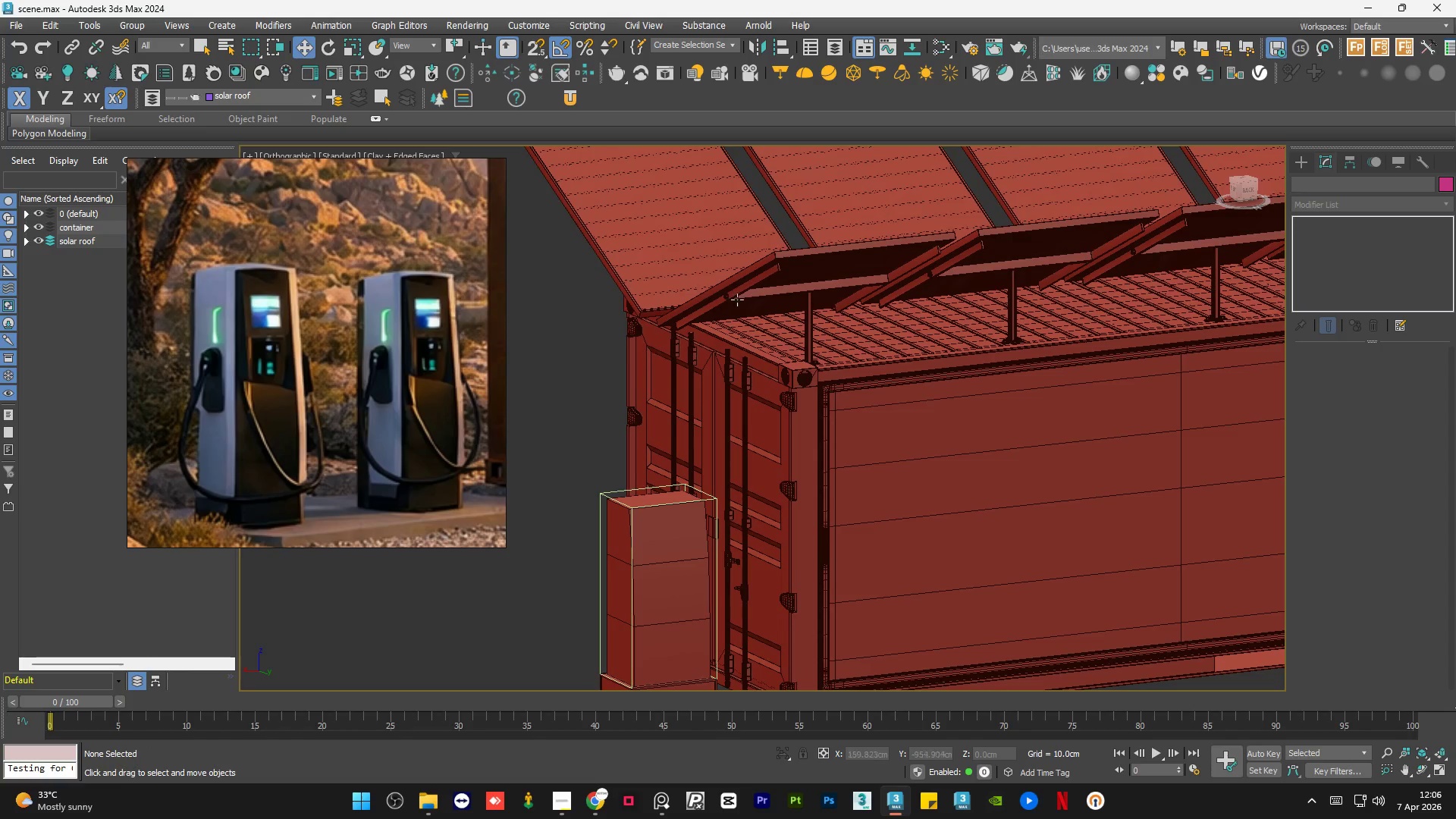 
scroll: coordinate [748, 291], scroll_direction: down, amount: 1.0
 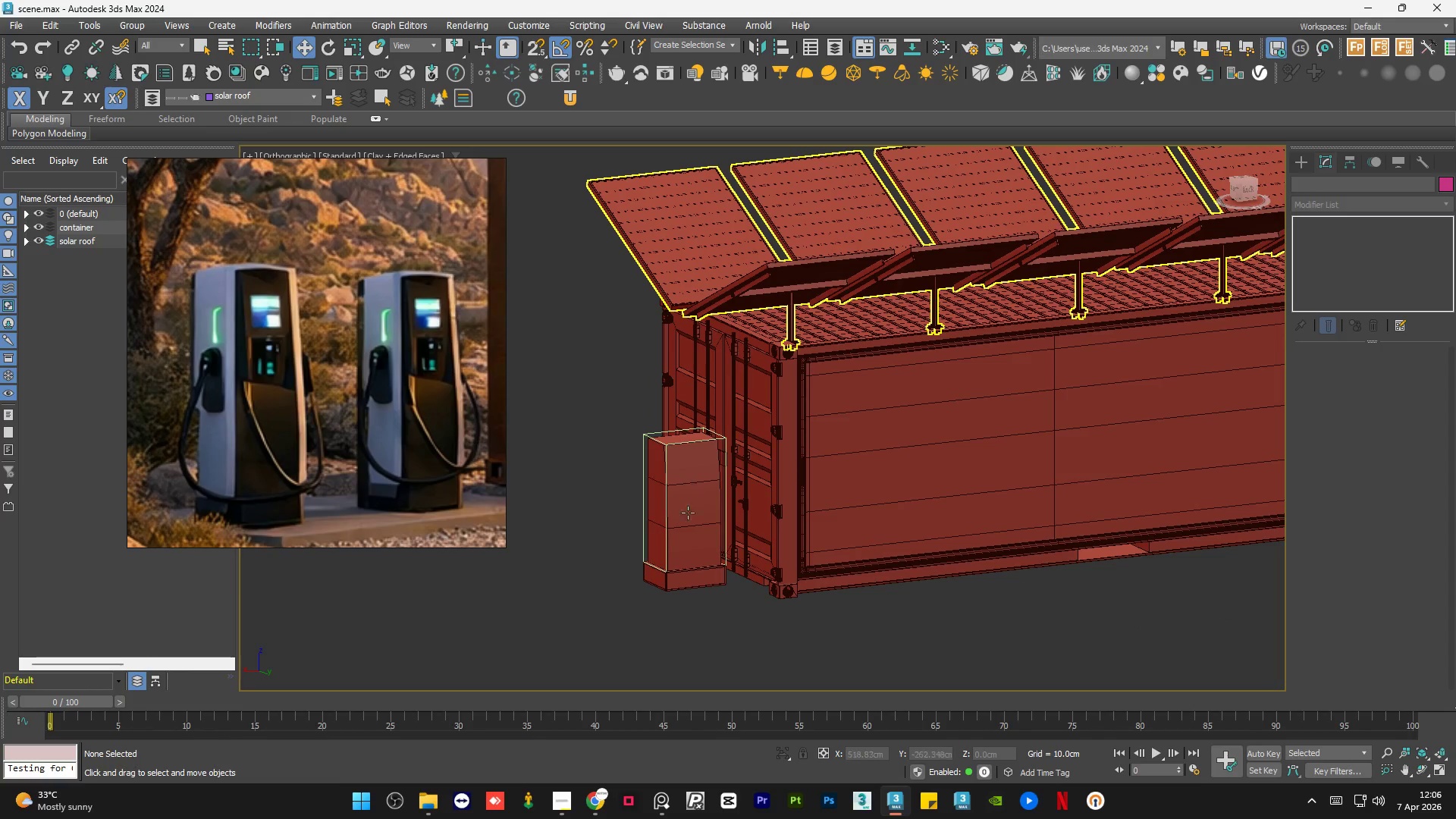 
left_click([676, 578])
 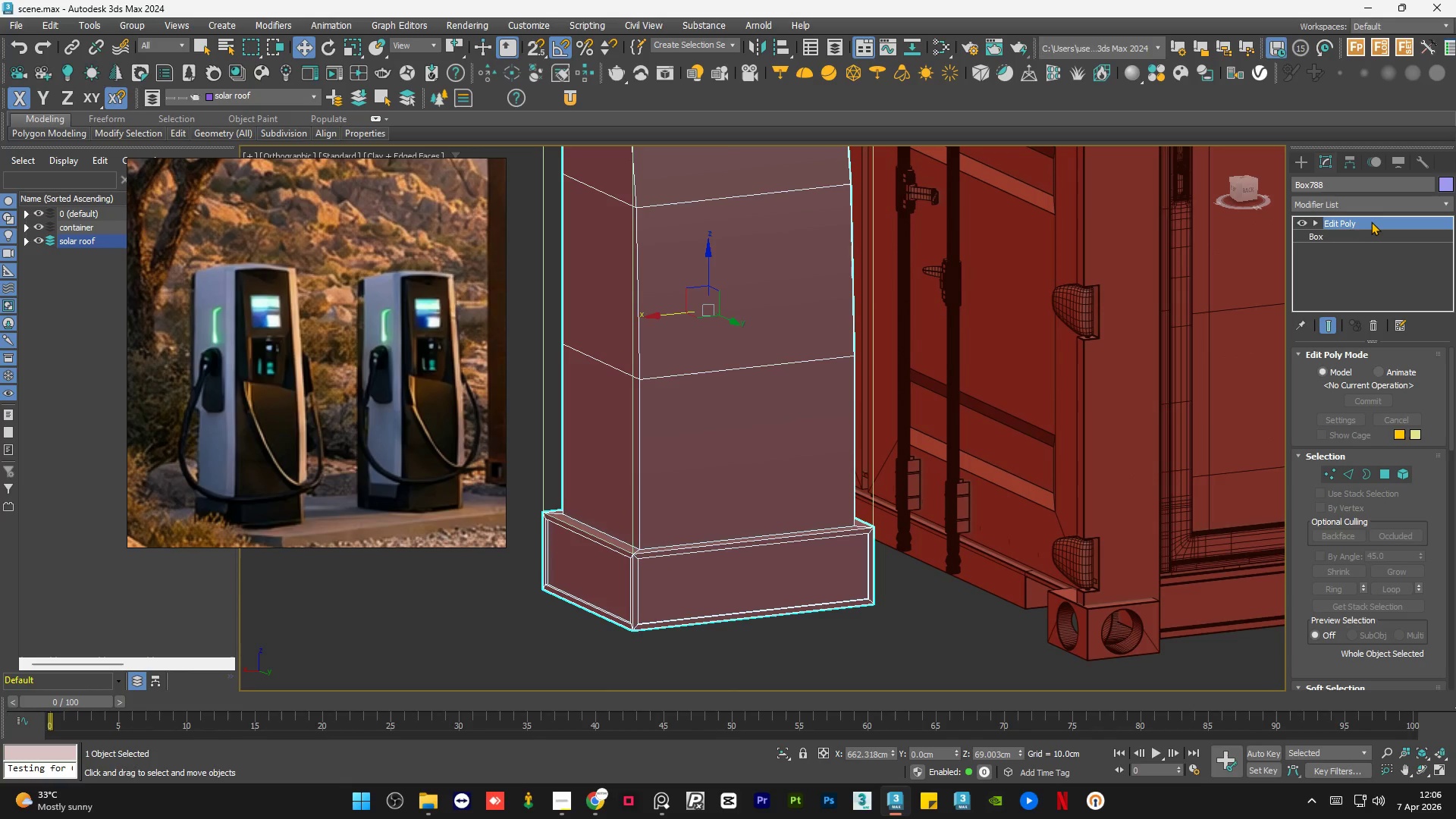 
scroll: coordinate [676, 578], scroll_direction: up, amount: 4.0
 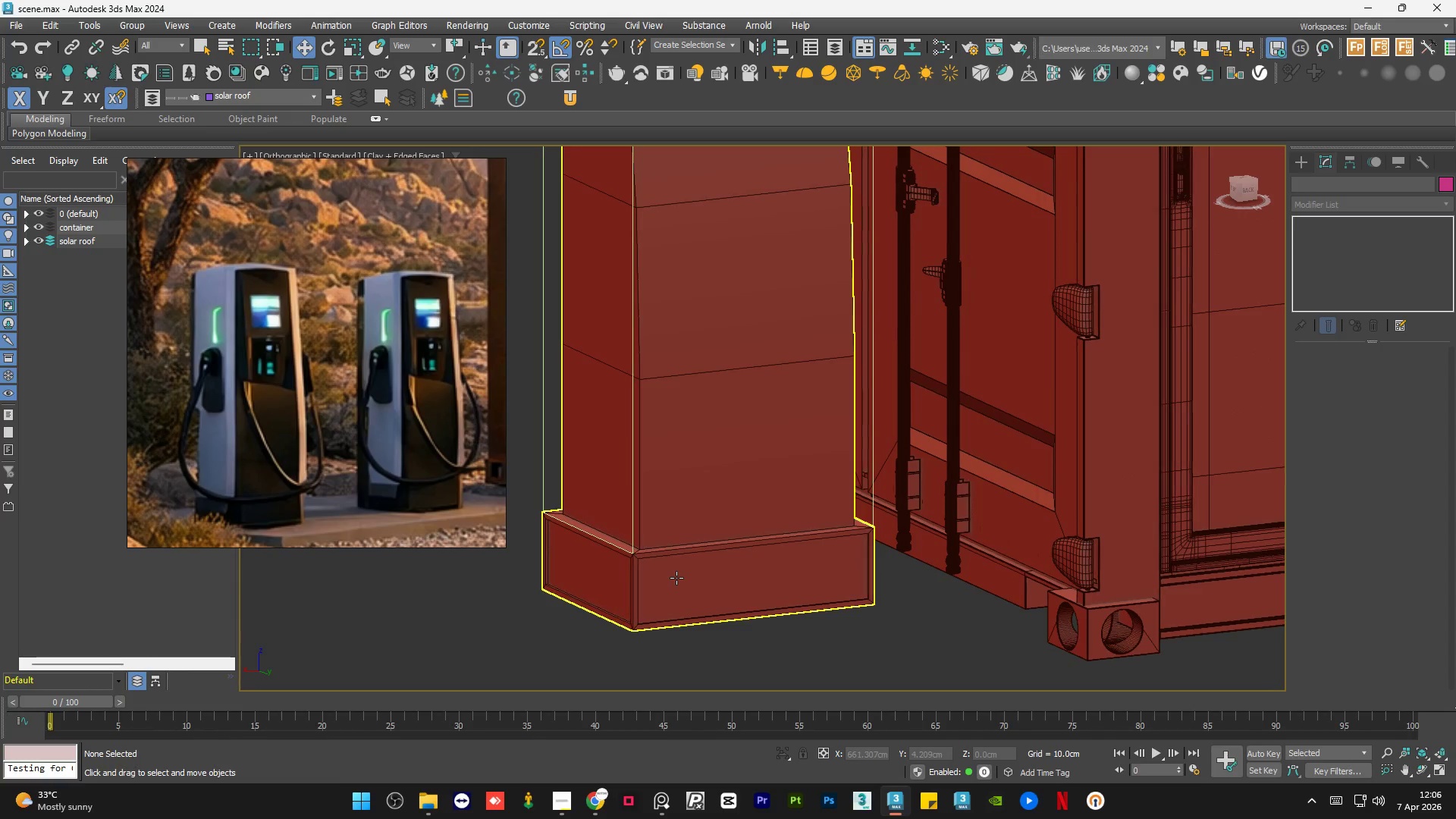 
right_click([1370, 221])
 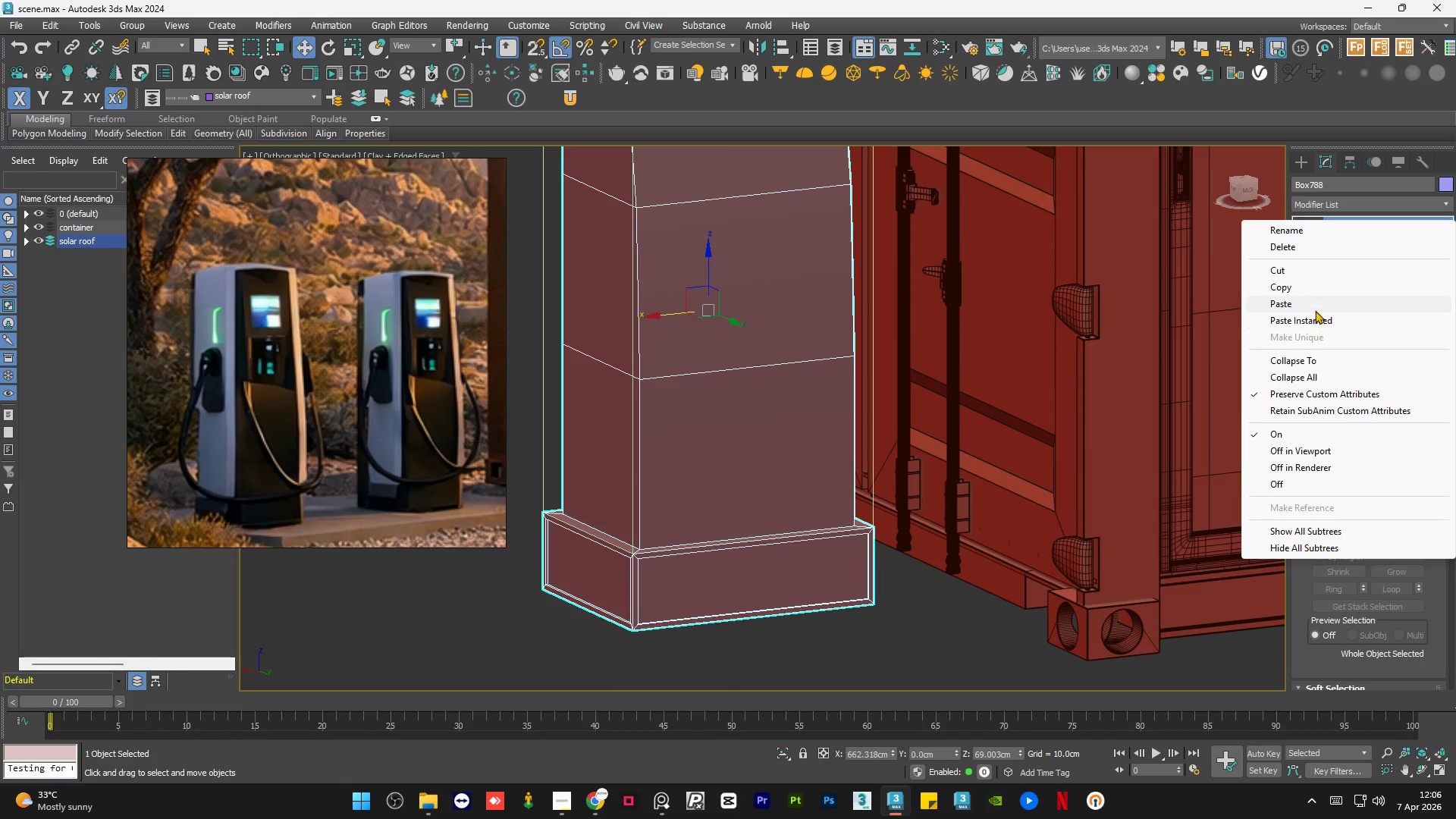 
left_click([1317, 307])
 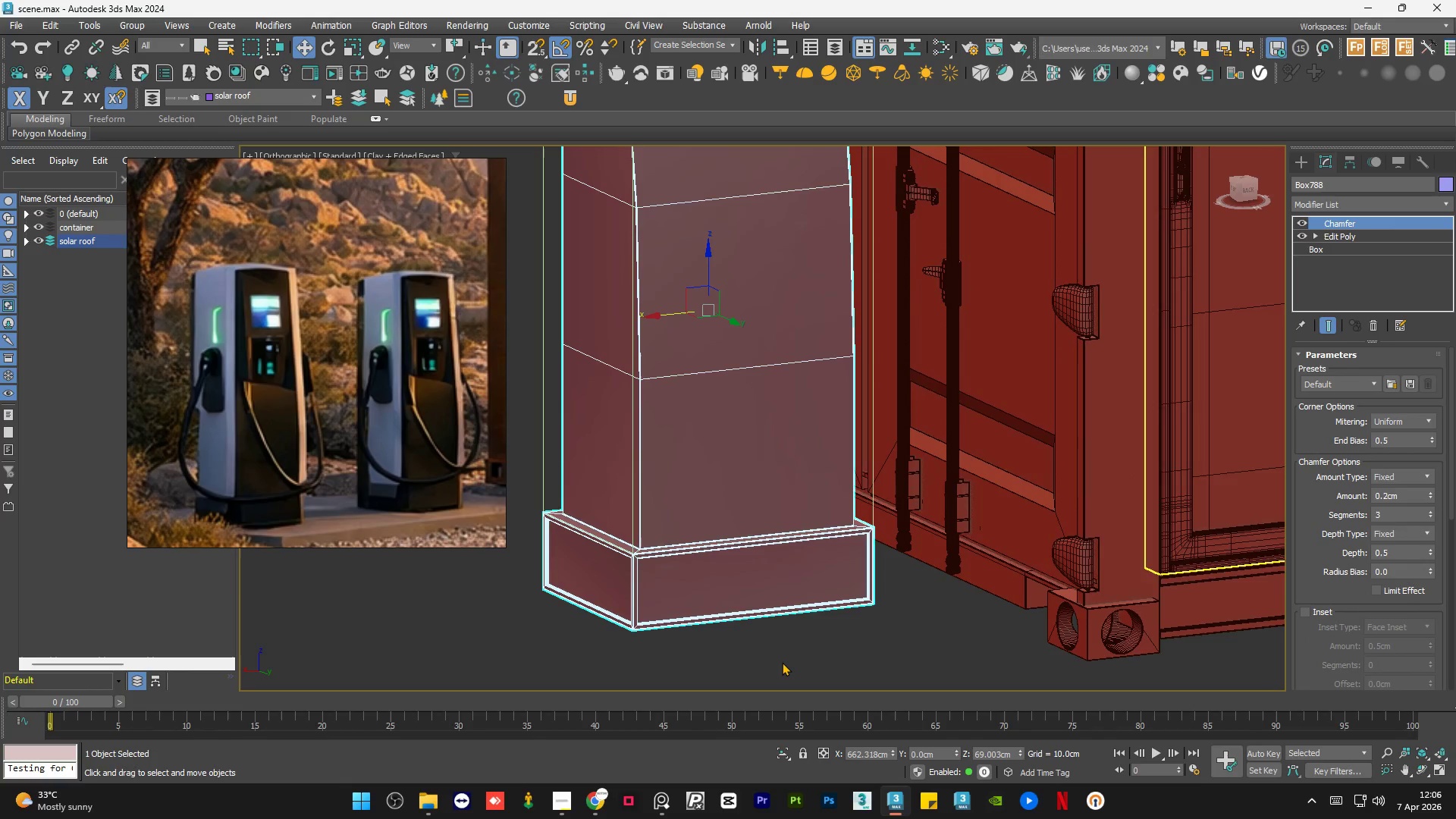 
left_click([782, 662])
 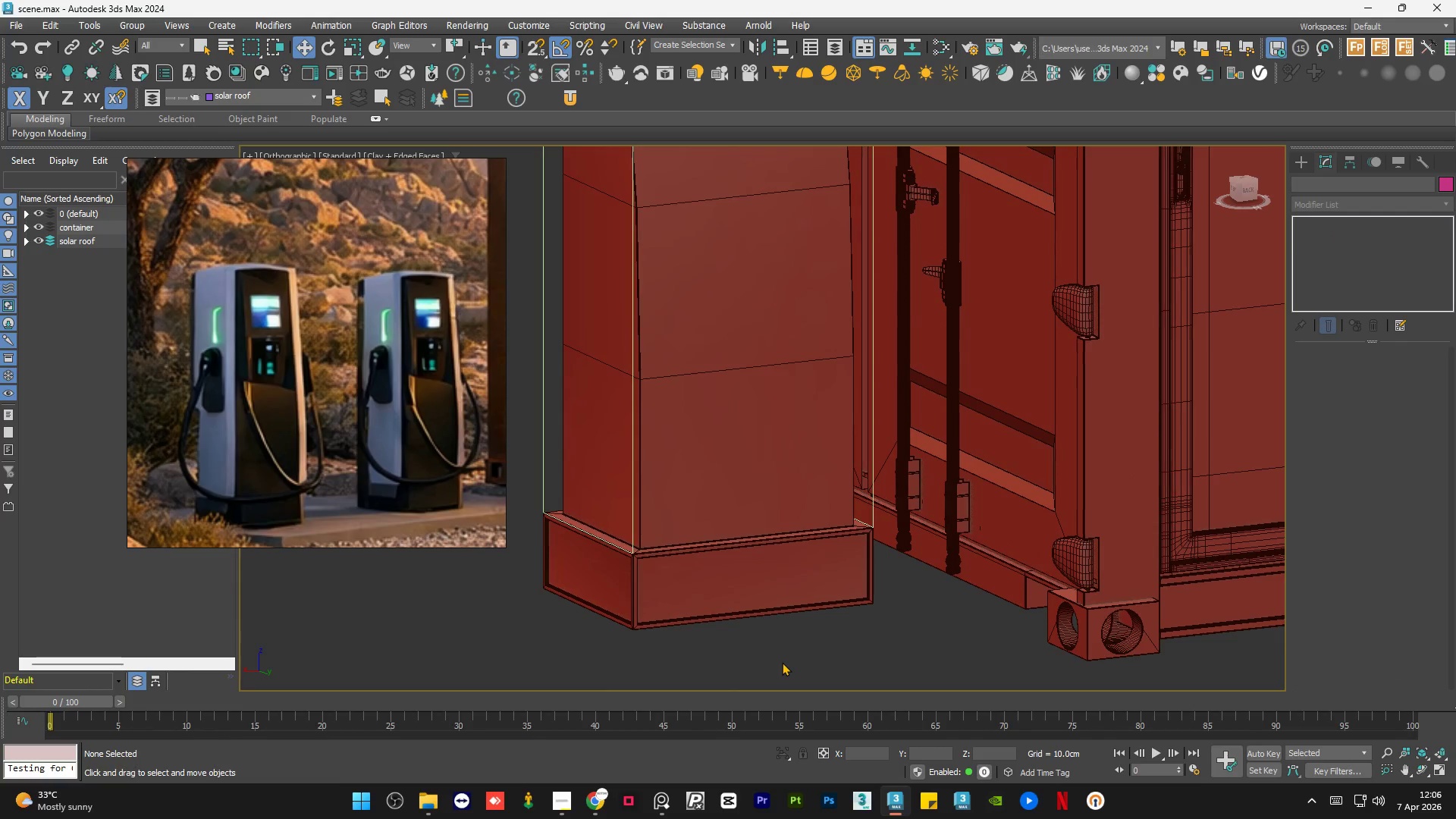 
key(F4)
 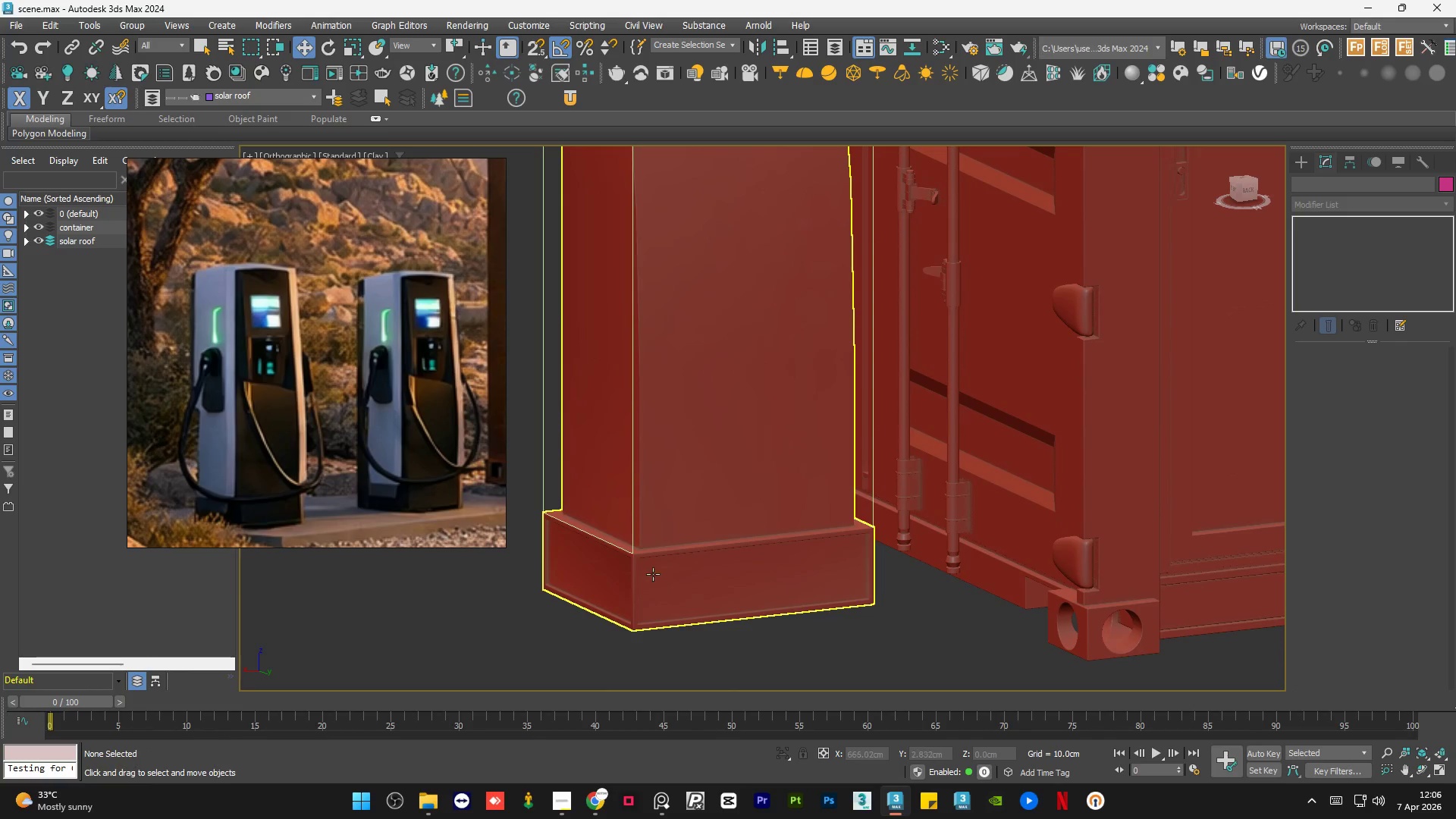 
scroll: coordinate [726, 459], scroll_direction: up, amount: 7.0
 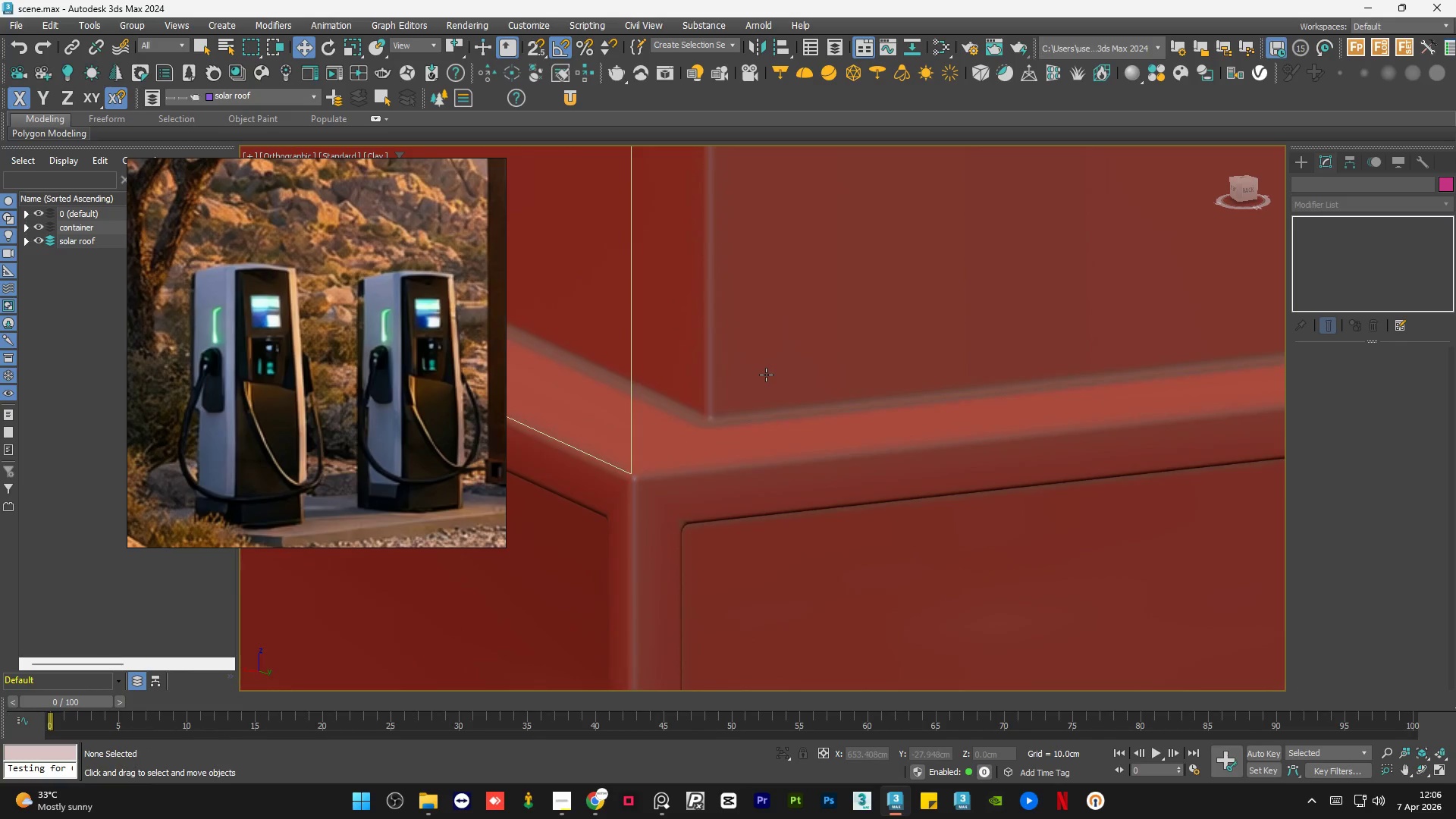 
scroll: coordinate [766, 375], scroll_direction: down, amount: 5.0
 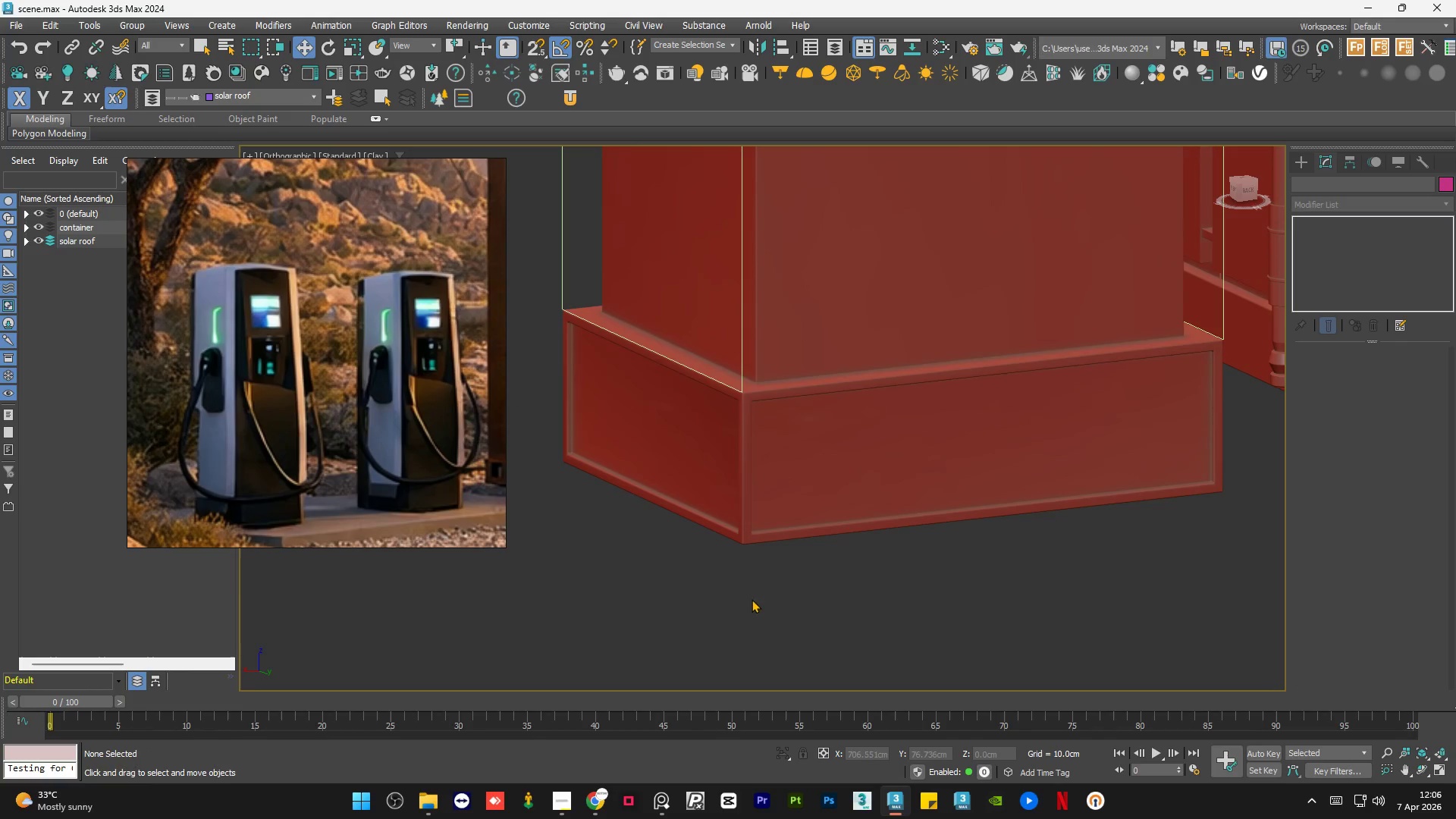 
scroll: coordinate [734, 514], scroll_direction: up, amount: 5.0
 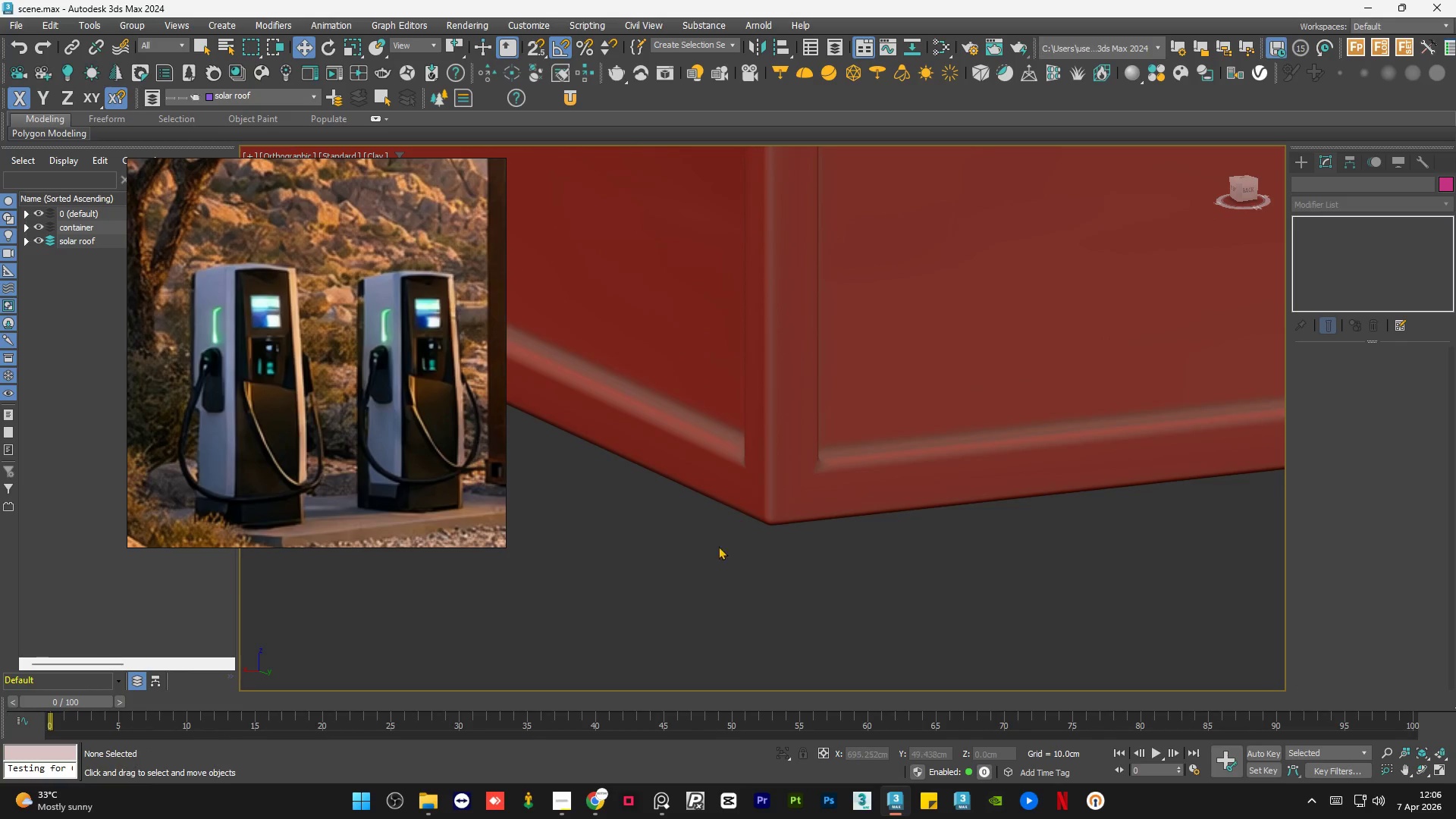 
scroll: coordinate [717, 591], scroll_direction: down, amount: 6.0
 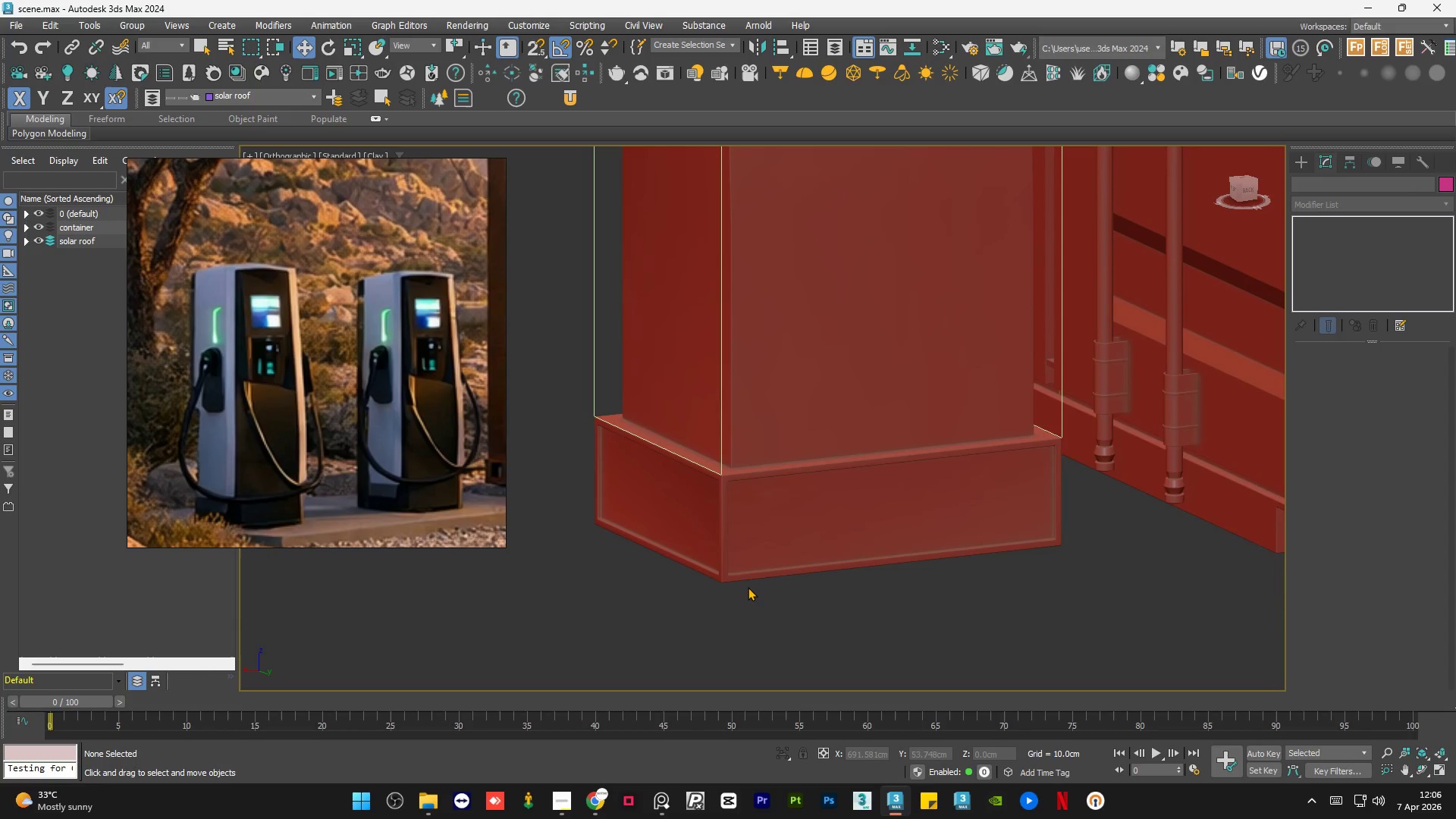 
hold_key(key=AltLeft, duration=0.95)
 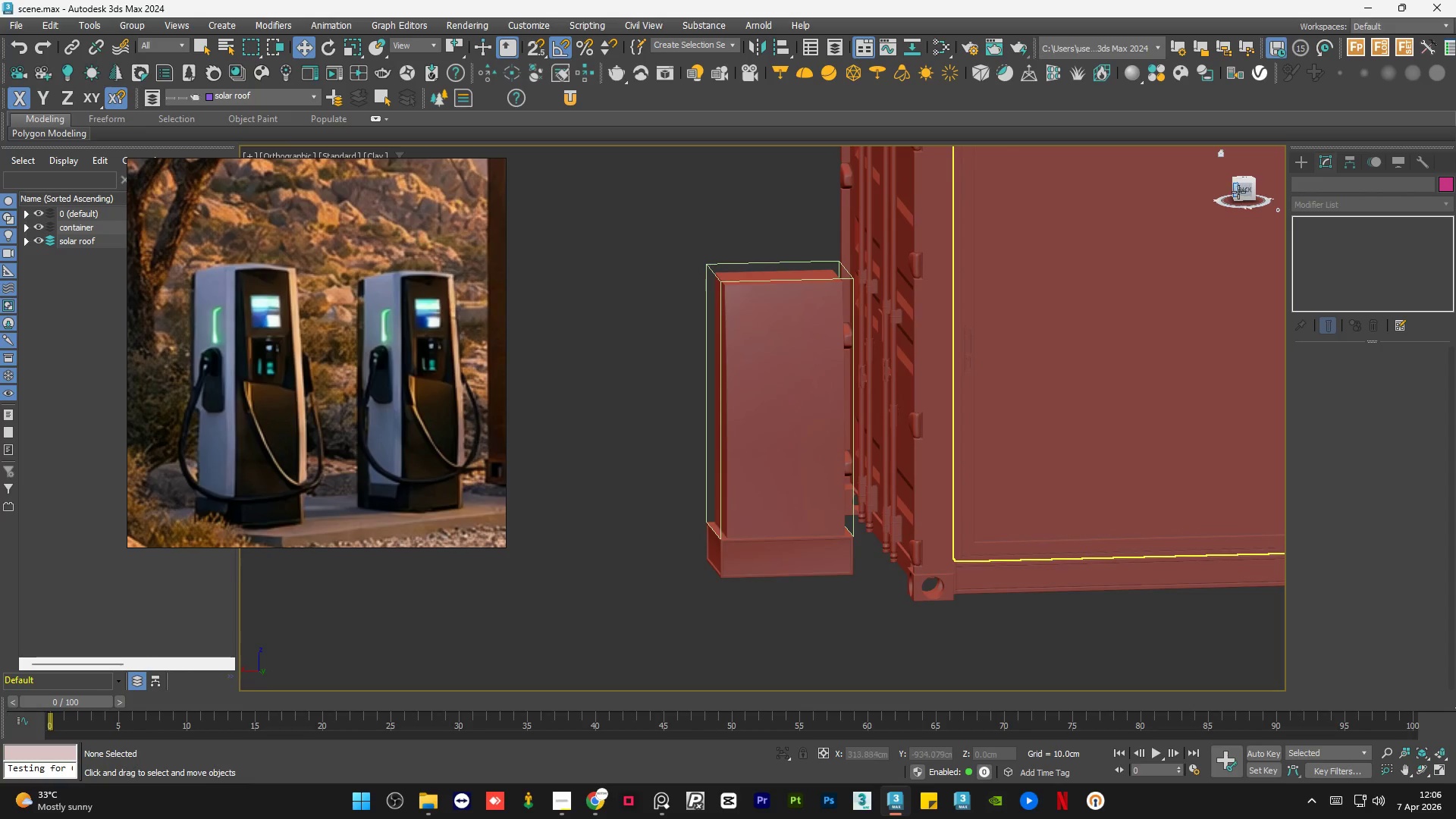 
scroll: coordinate [756, 579], scroll_direction: down, amount: 3.0
 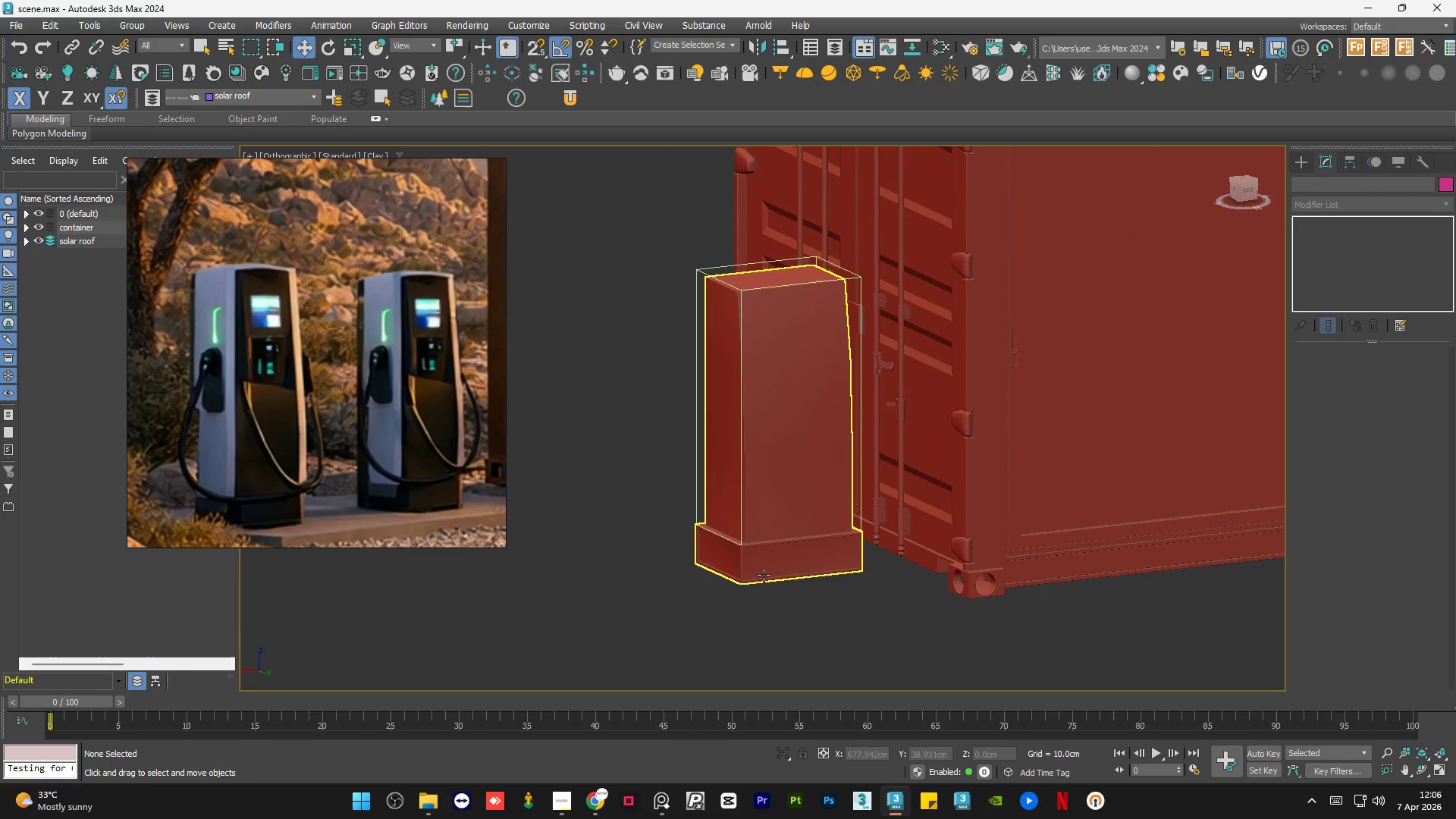 
left_click([1239, 192])
 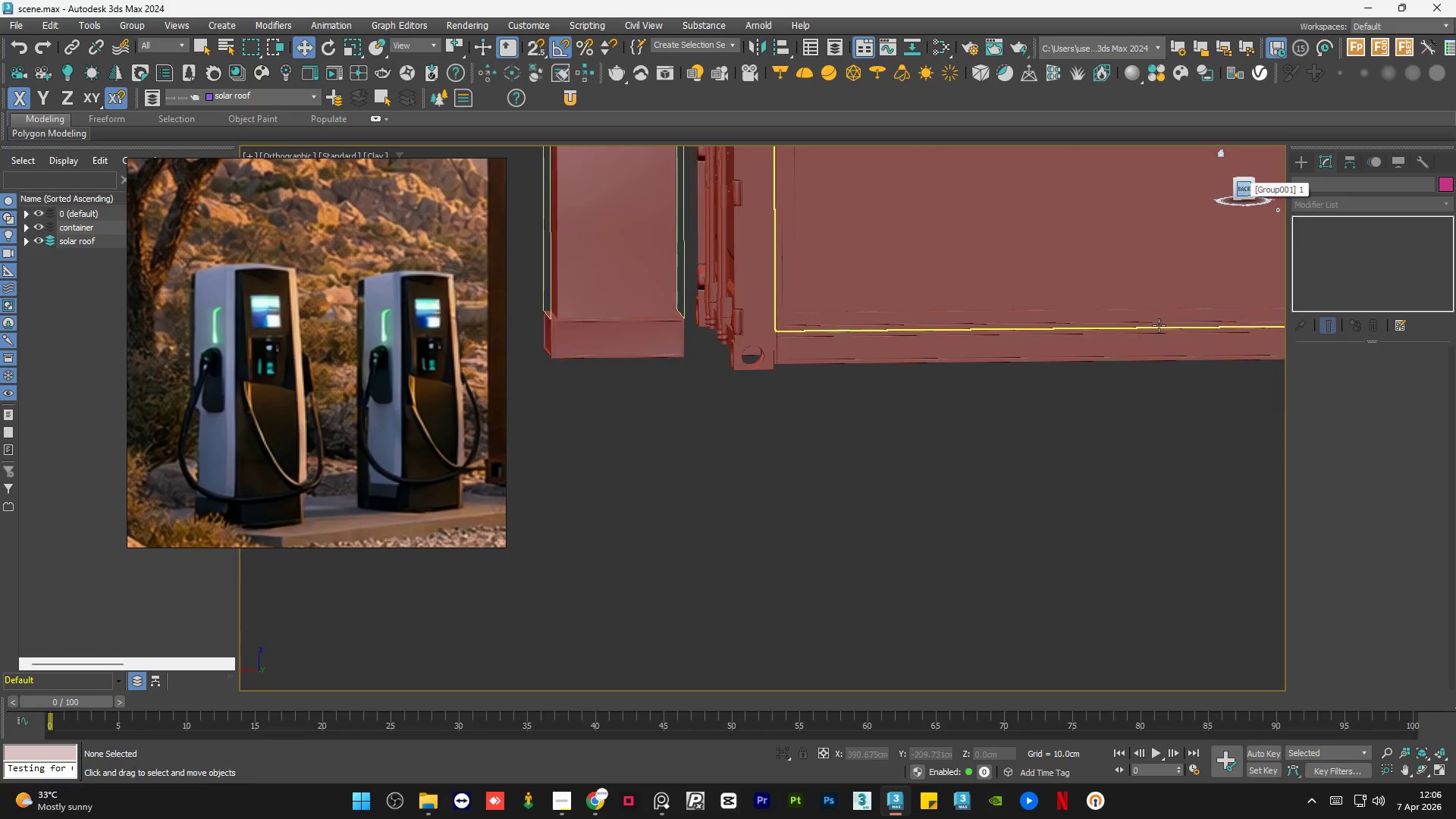 
scroll: coordinate [994, 411], scroll_direction: down, amount: 7.0
 